 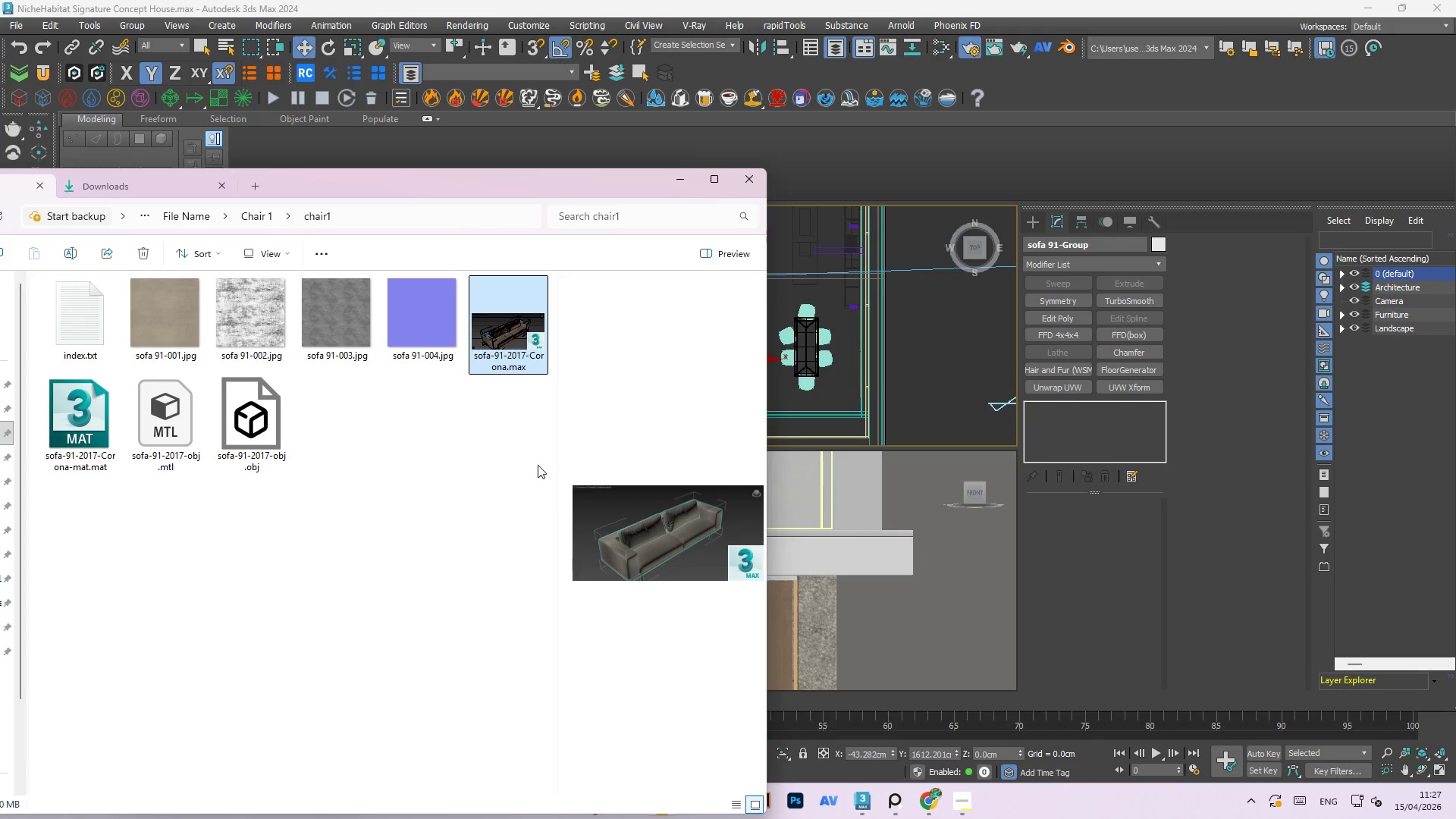 
left_click([676, 176])
 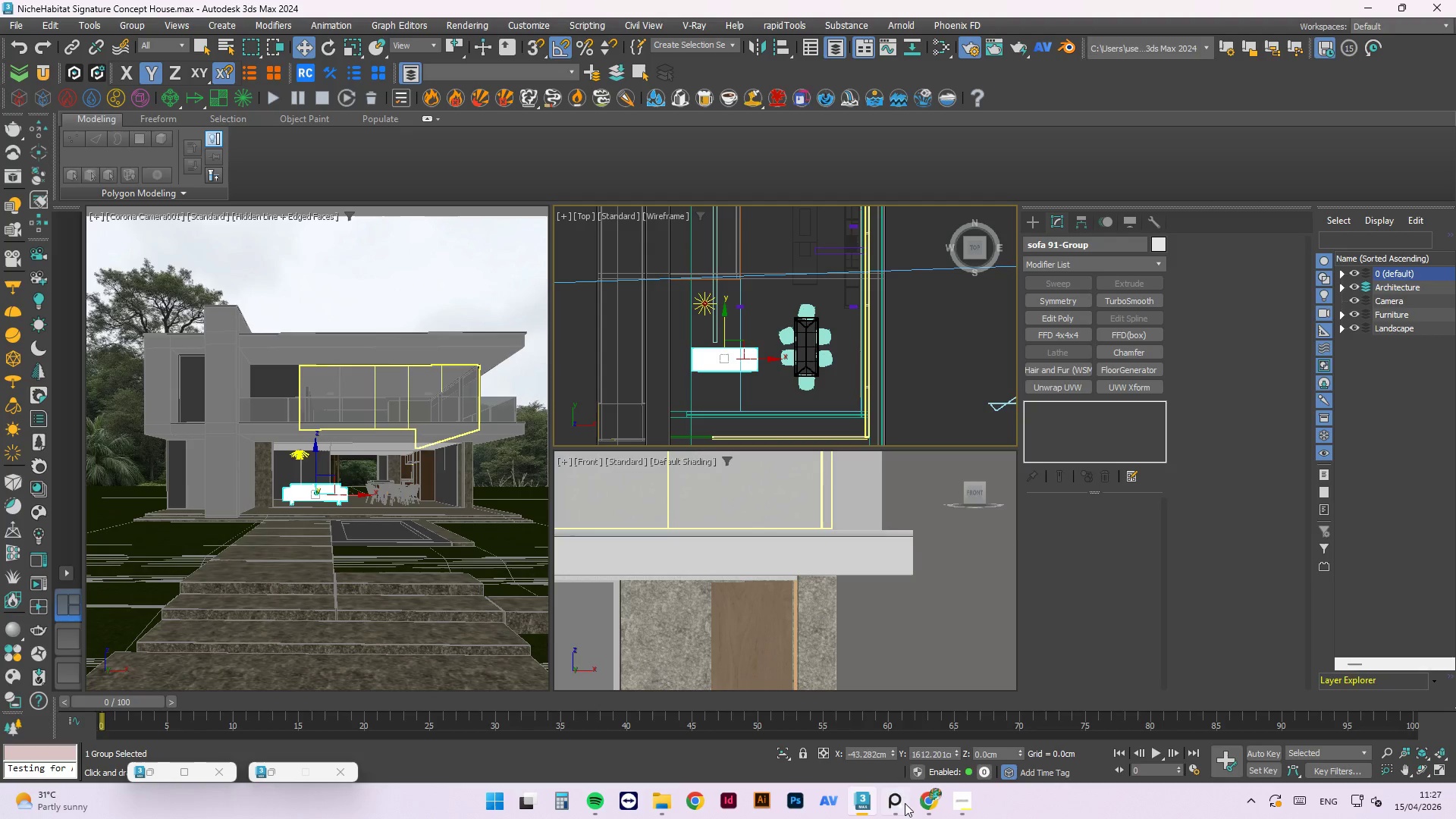 
left_click([901, 811])
 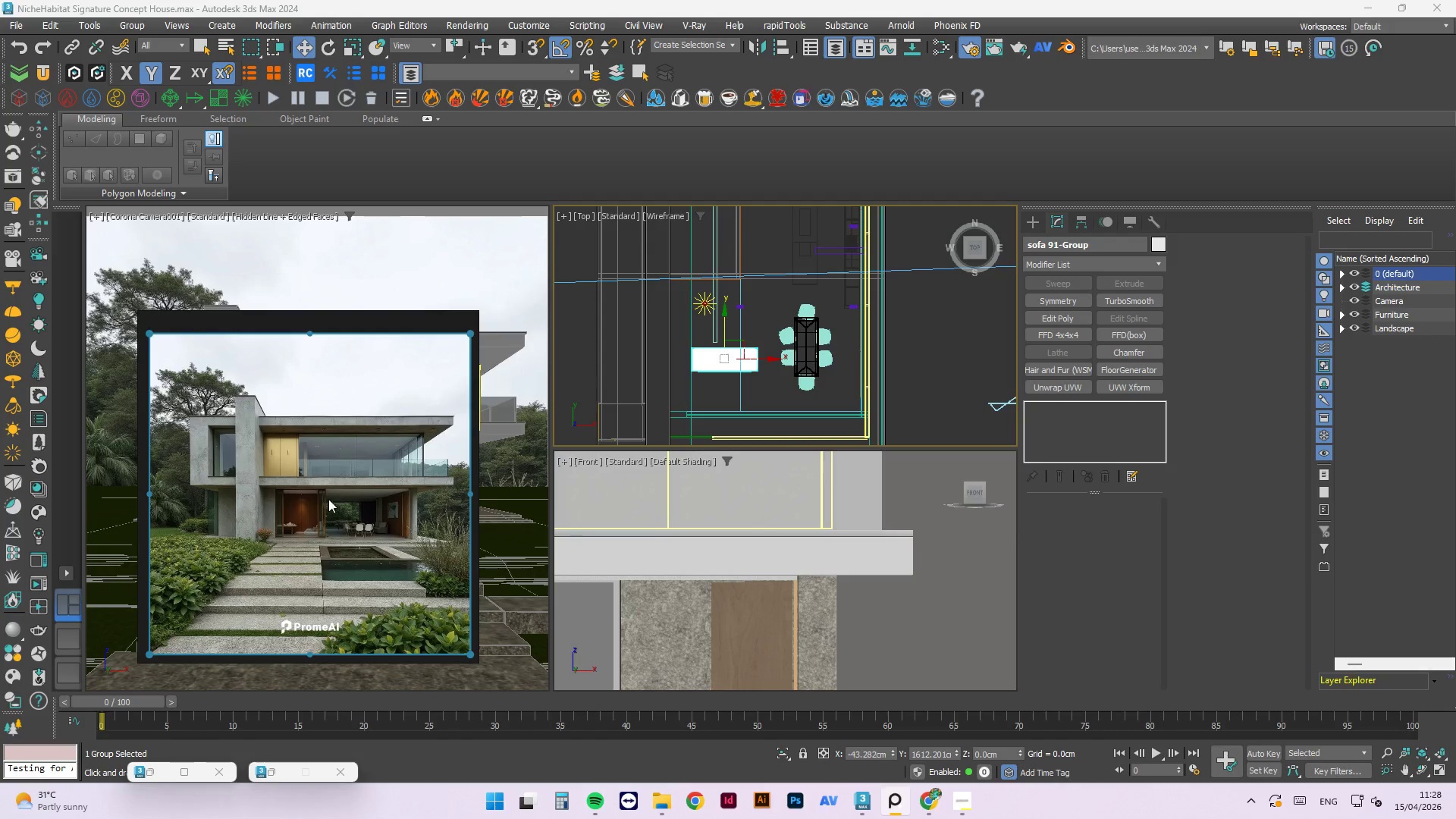 
scroll: coordinate [301, 547], scroll_direction: up, amount: 8.0
 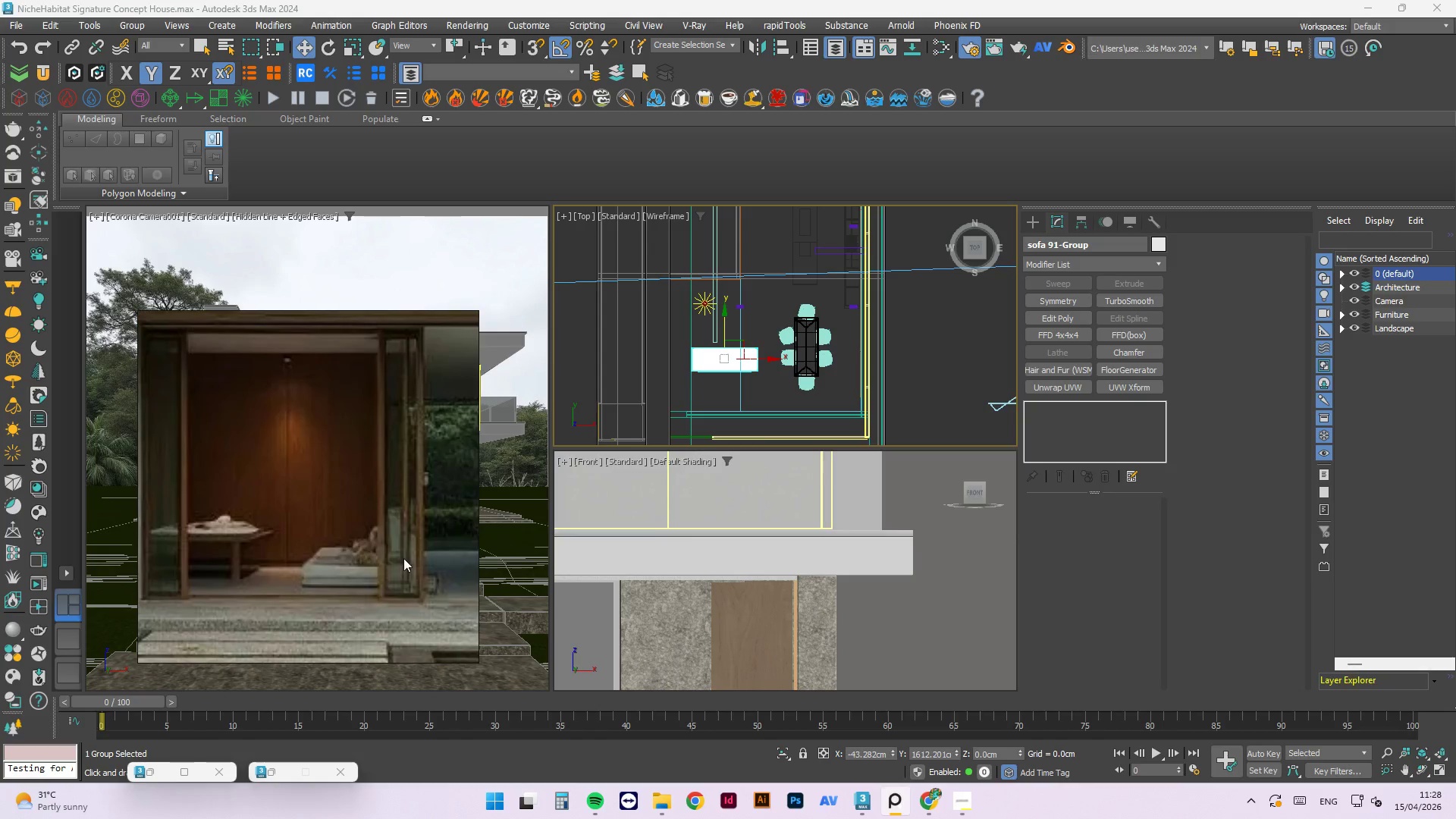 
scroll: coordinate [349, 389], scroll_direction: down, amount: 2.0
 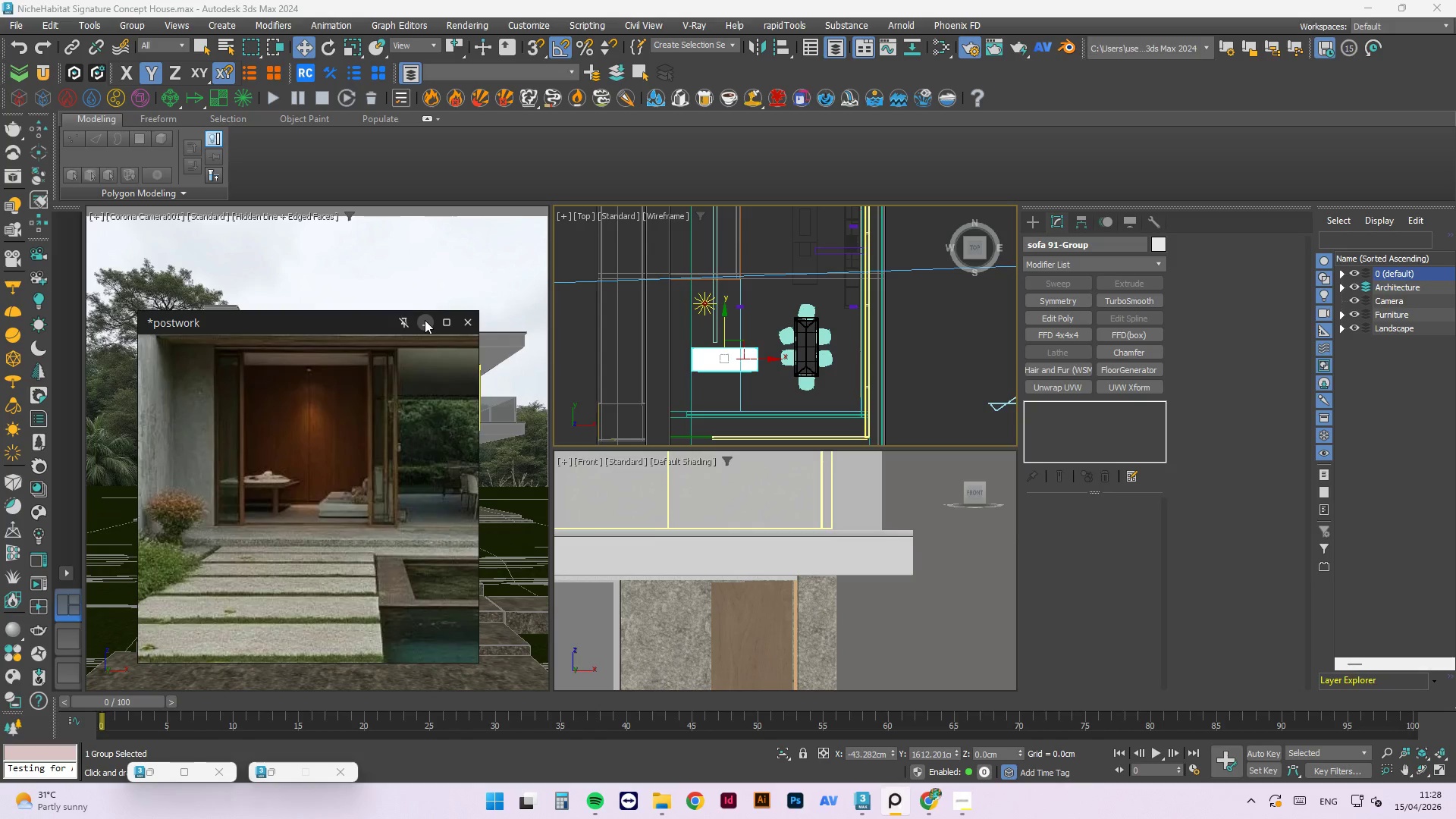 
left_click([425, 320])
 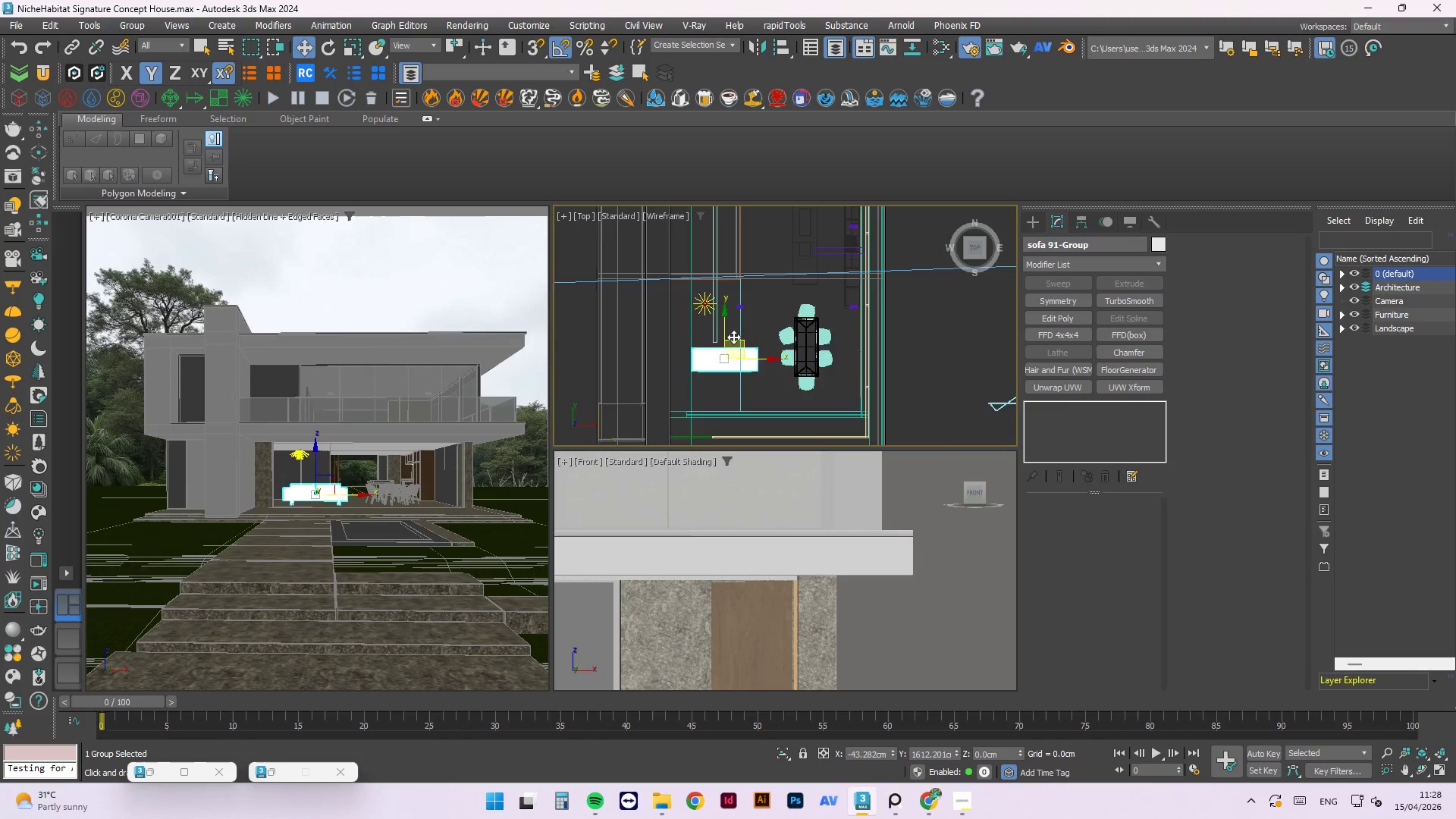 
scroll: coordinate [728, 338], scroll_direction: up, amount: 2.0
 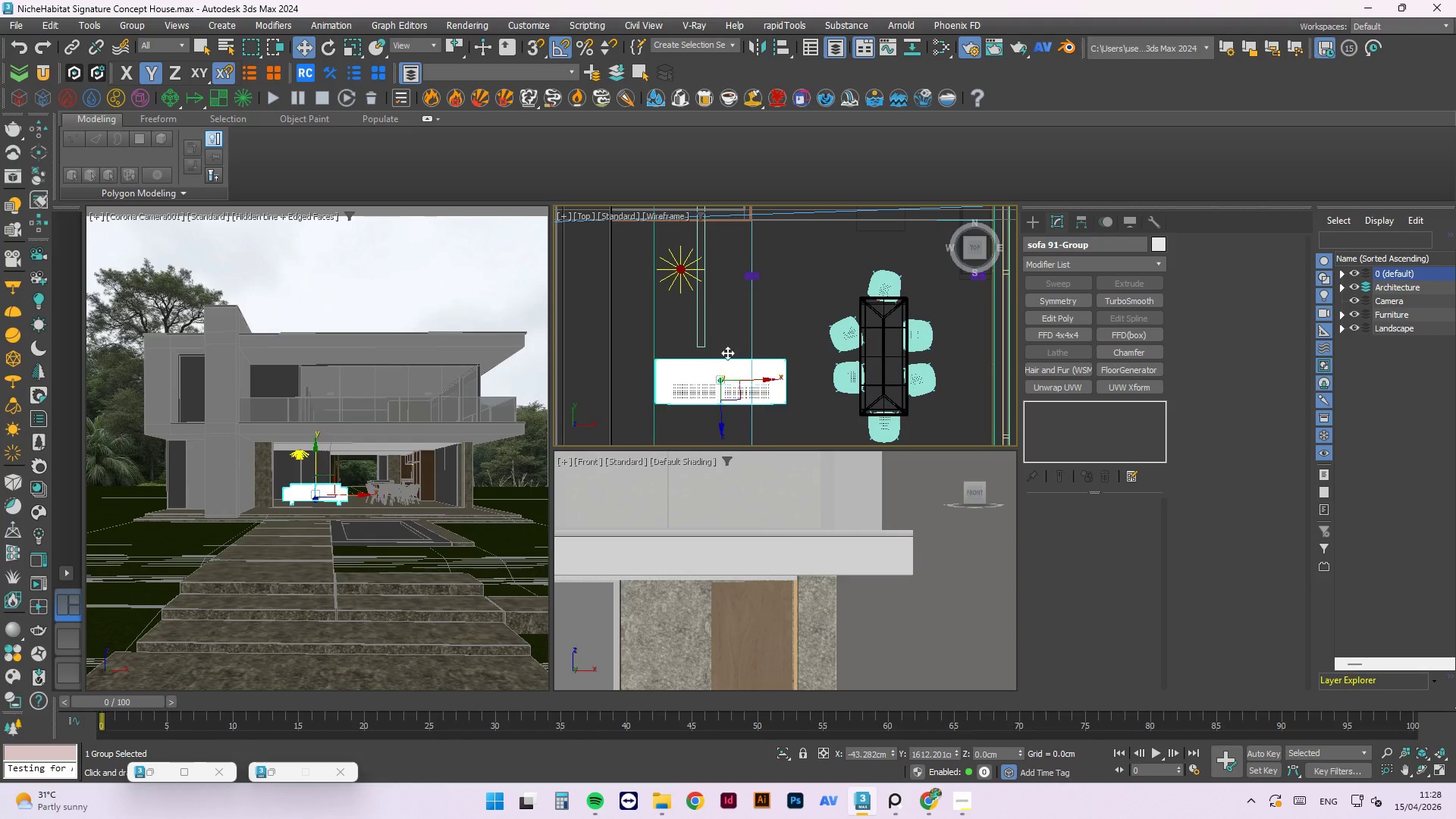 
left_click([695, 317])
 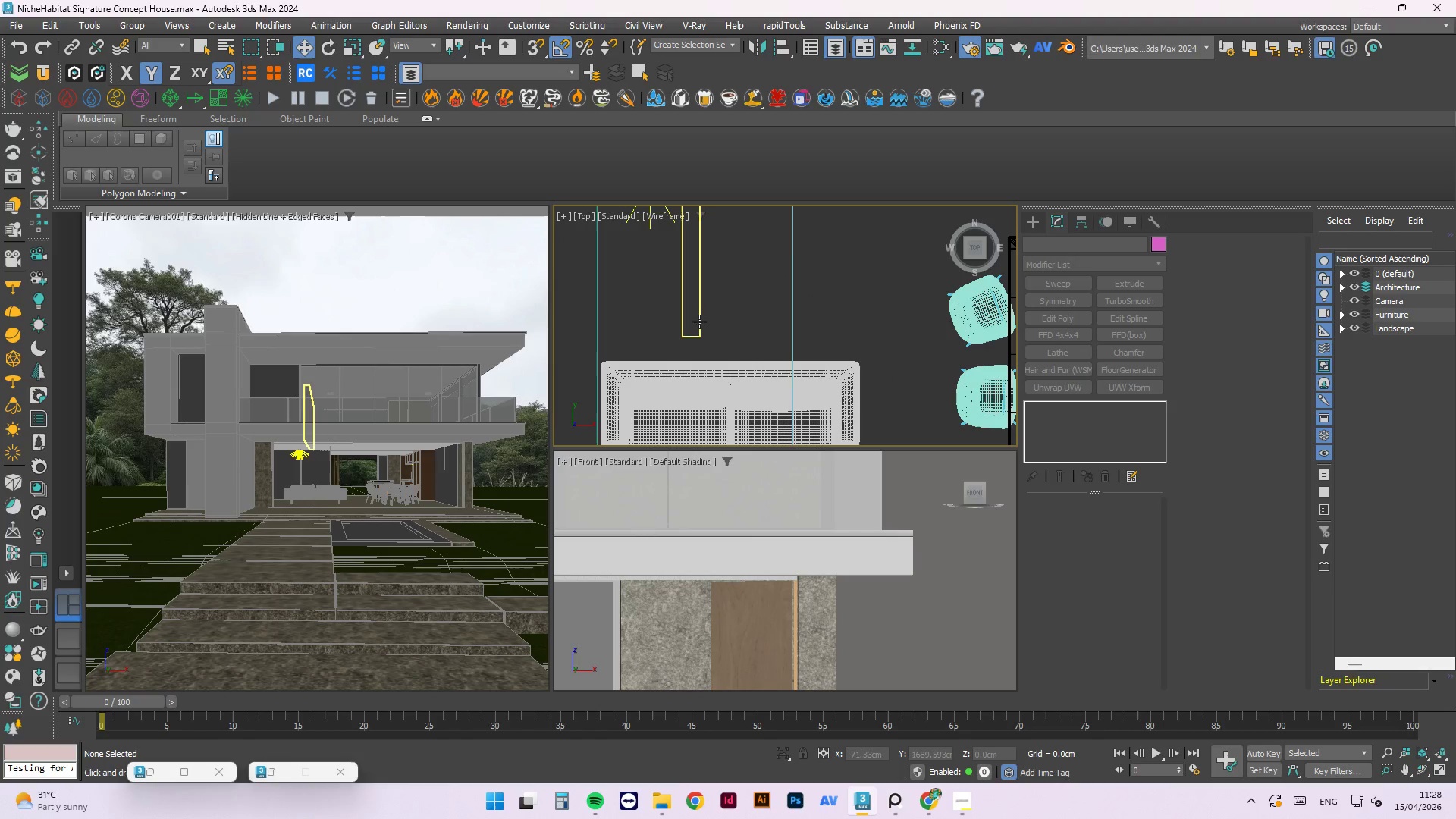 
scroll: coordinate [708, 356], scroll_direction: up, amount: 2.0
 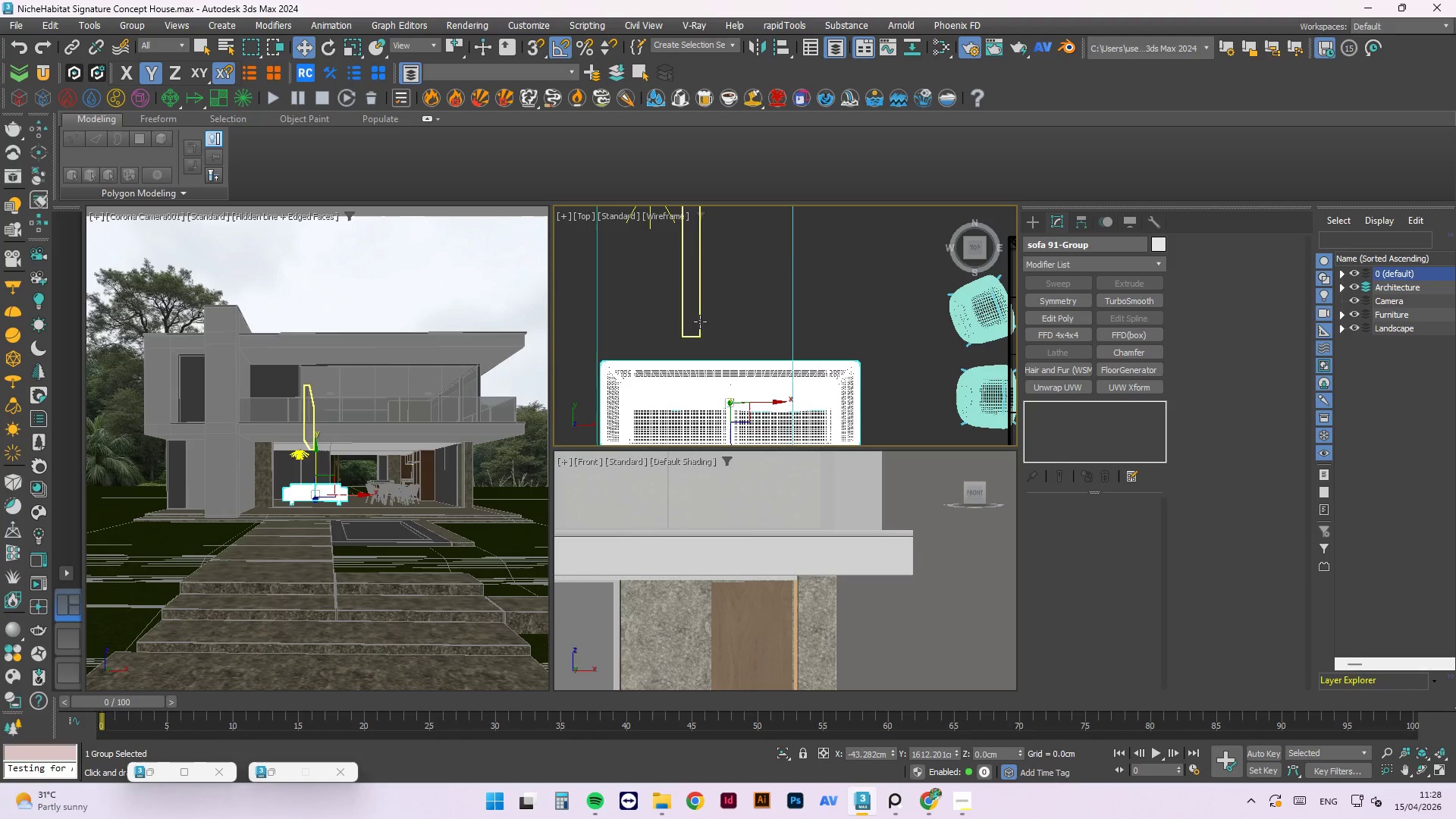 
left_click([698, 322])
 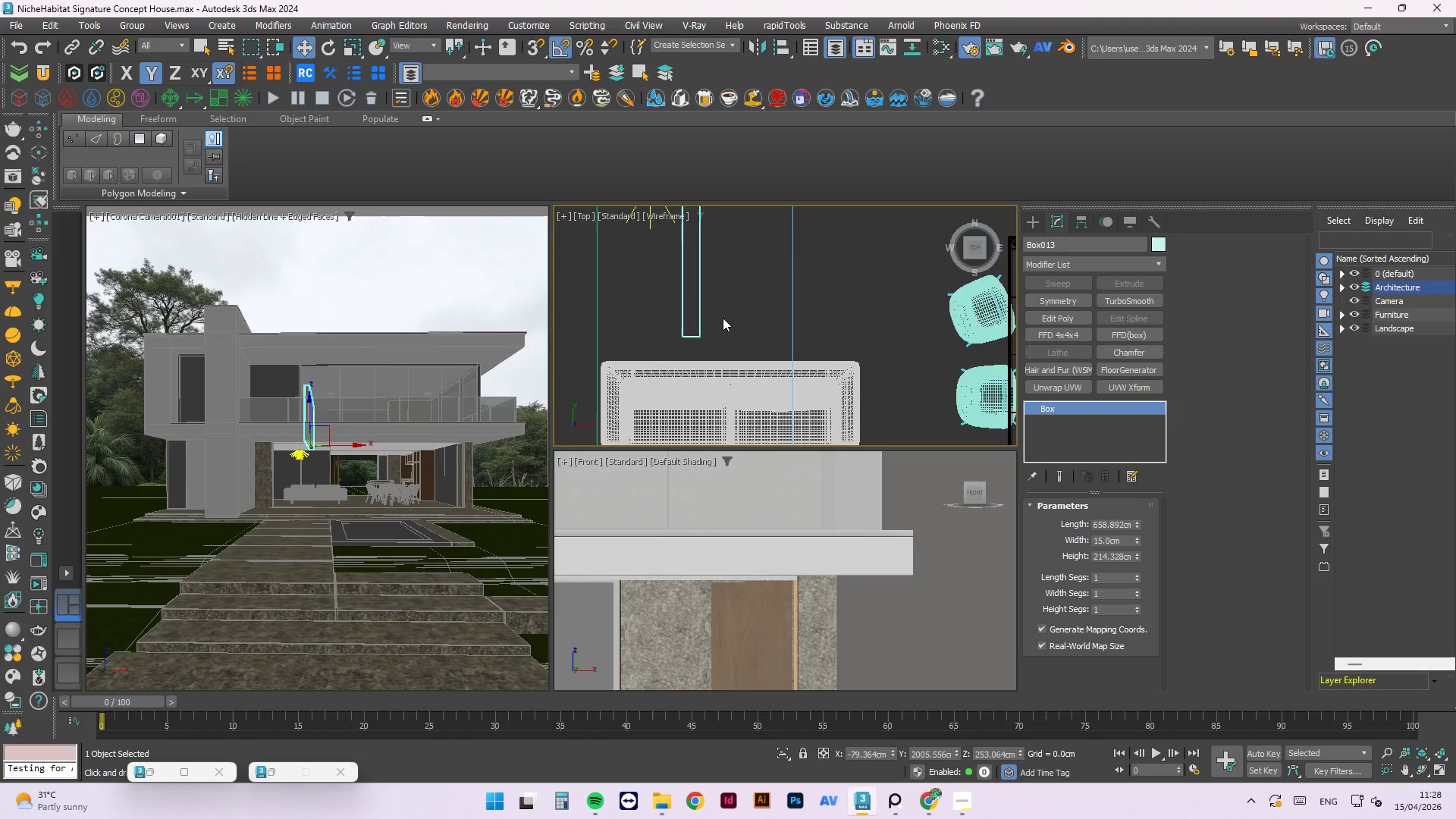 
scroll: coordinate [723, 317], scroll_direction: down, amount: 4.0
 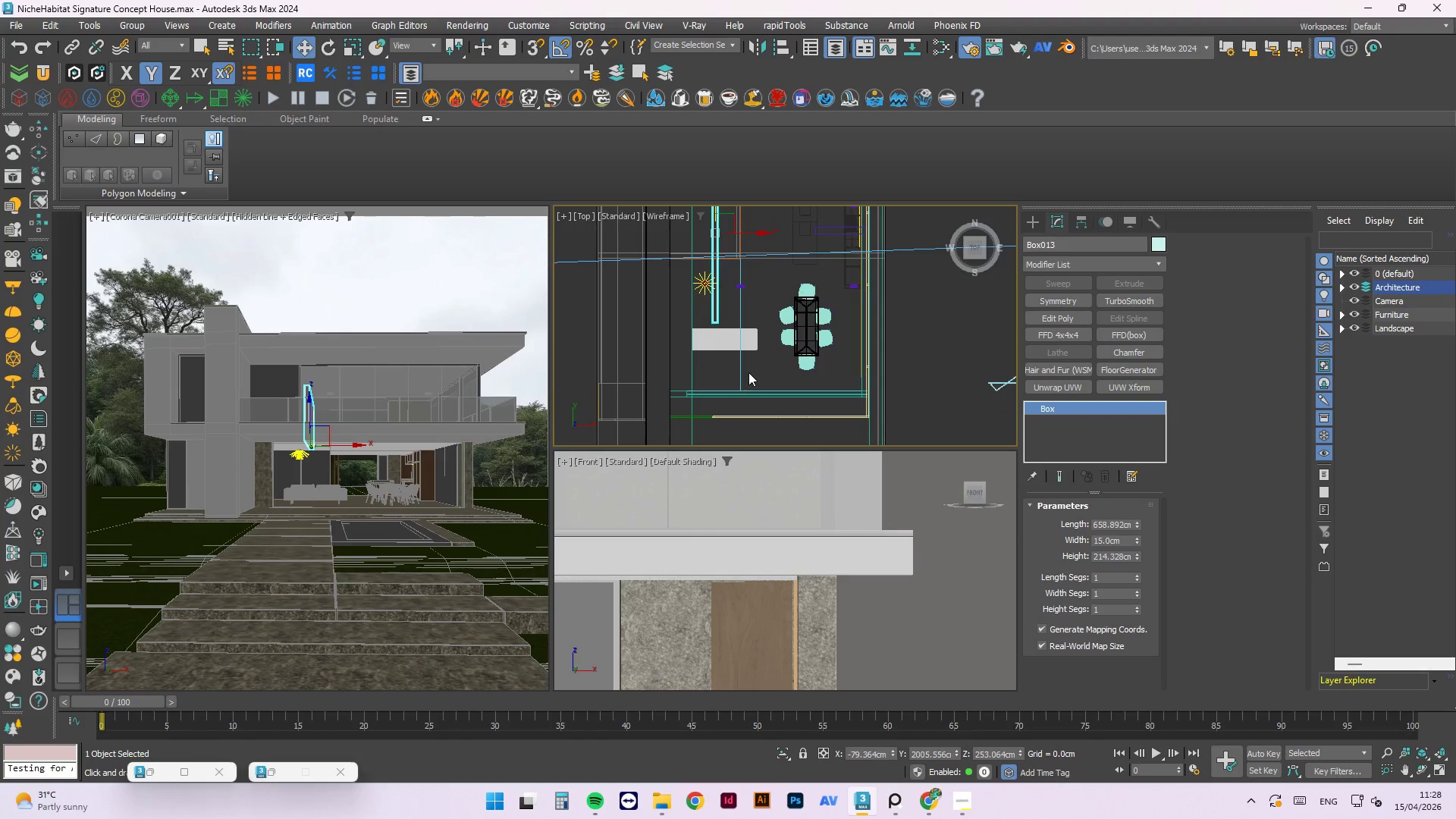 
scroll: coordinate [748, 372], scroll_direction: up, amount: 1.0
 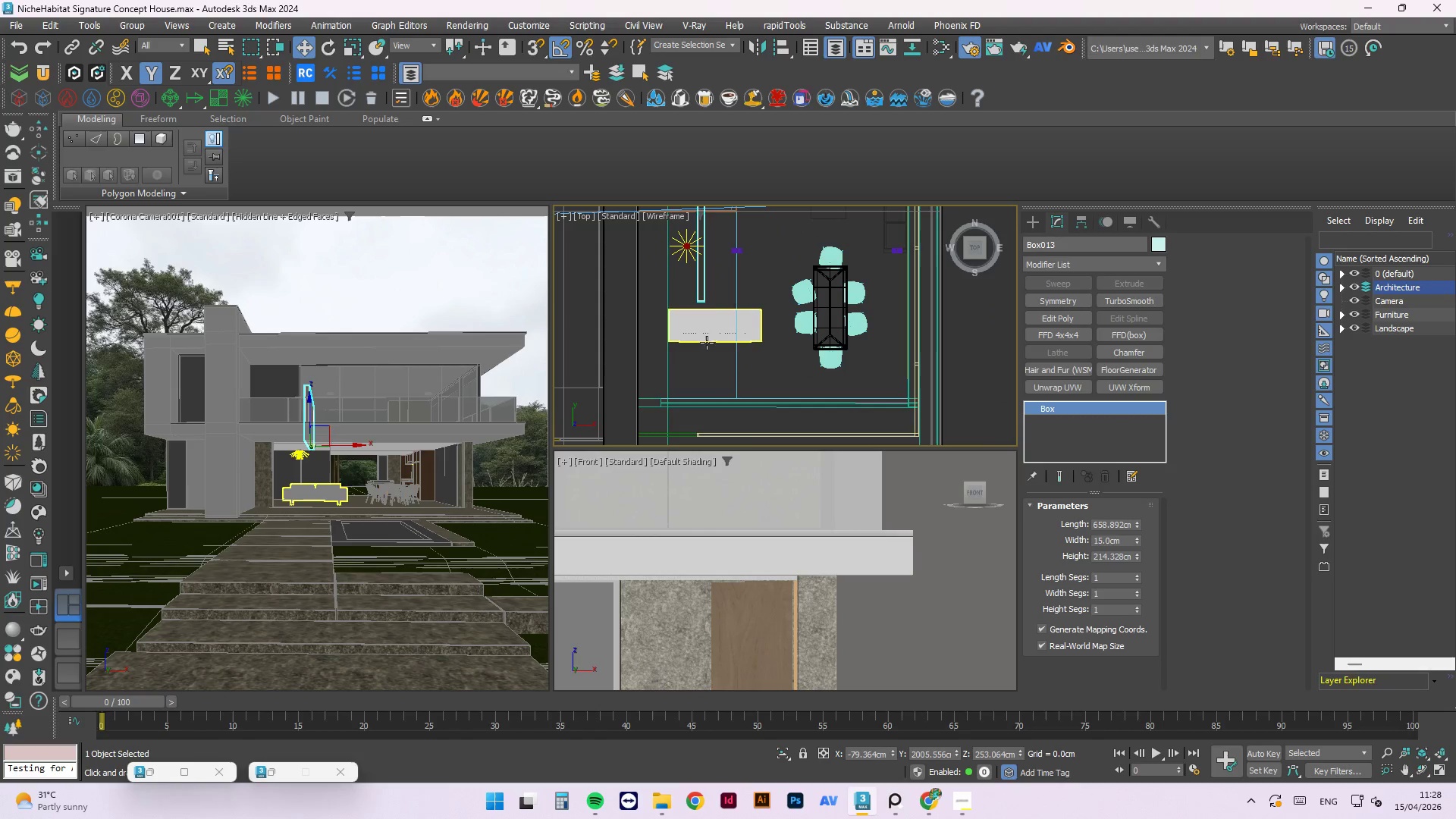 
left_click([708, 338])
 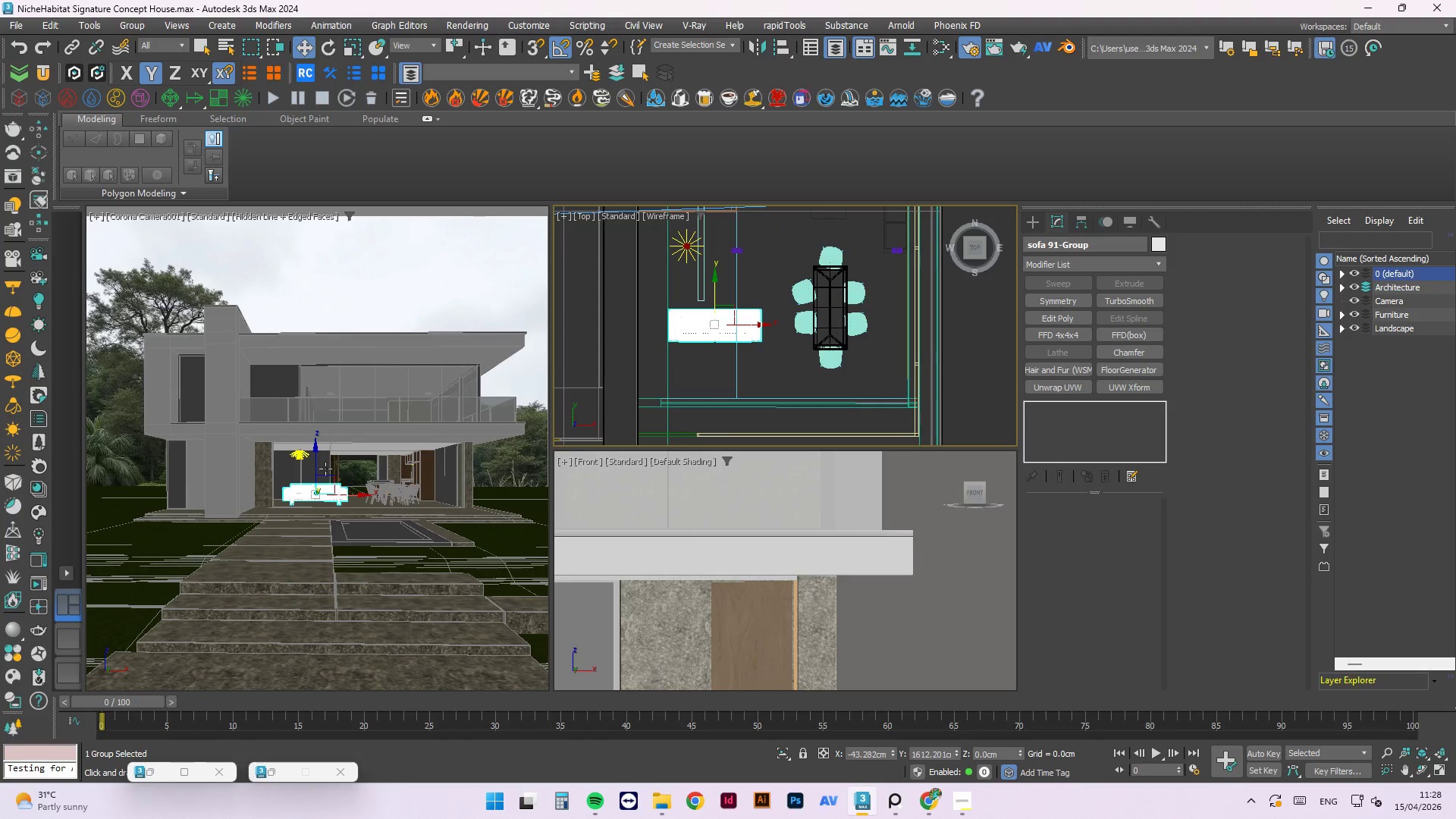 
left_click([292, 465])
 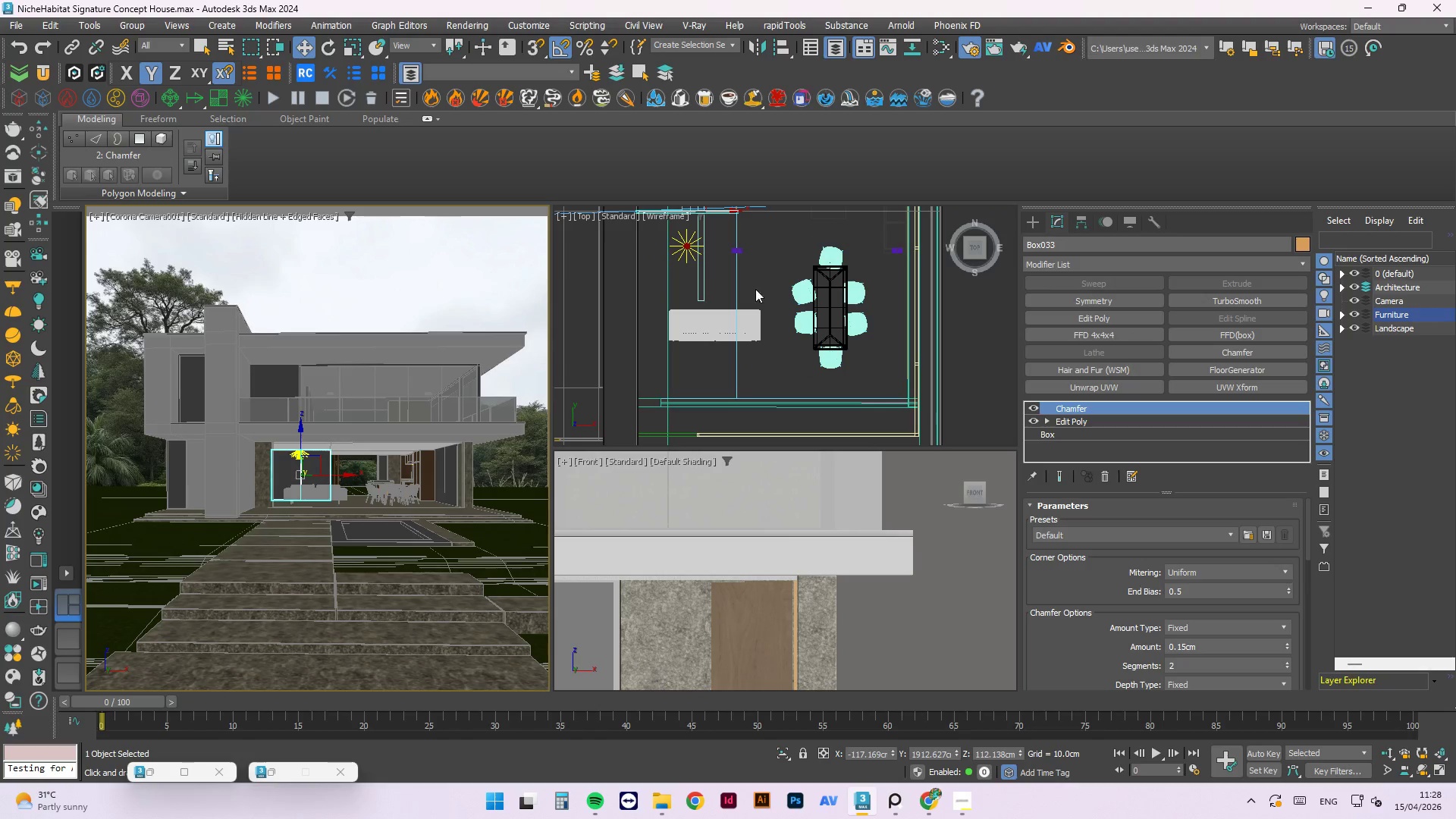 
scroll: coordinate [722, 340], scroll_direction: none, amount: 0.0
 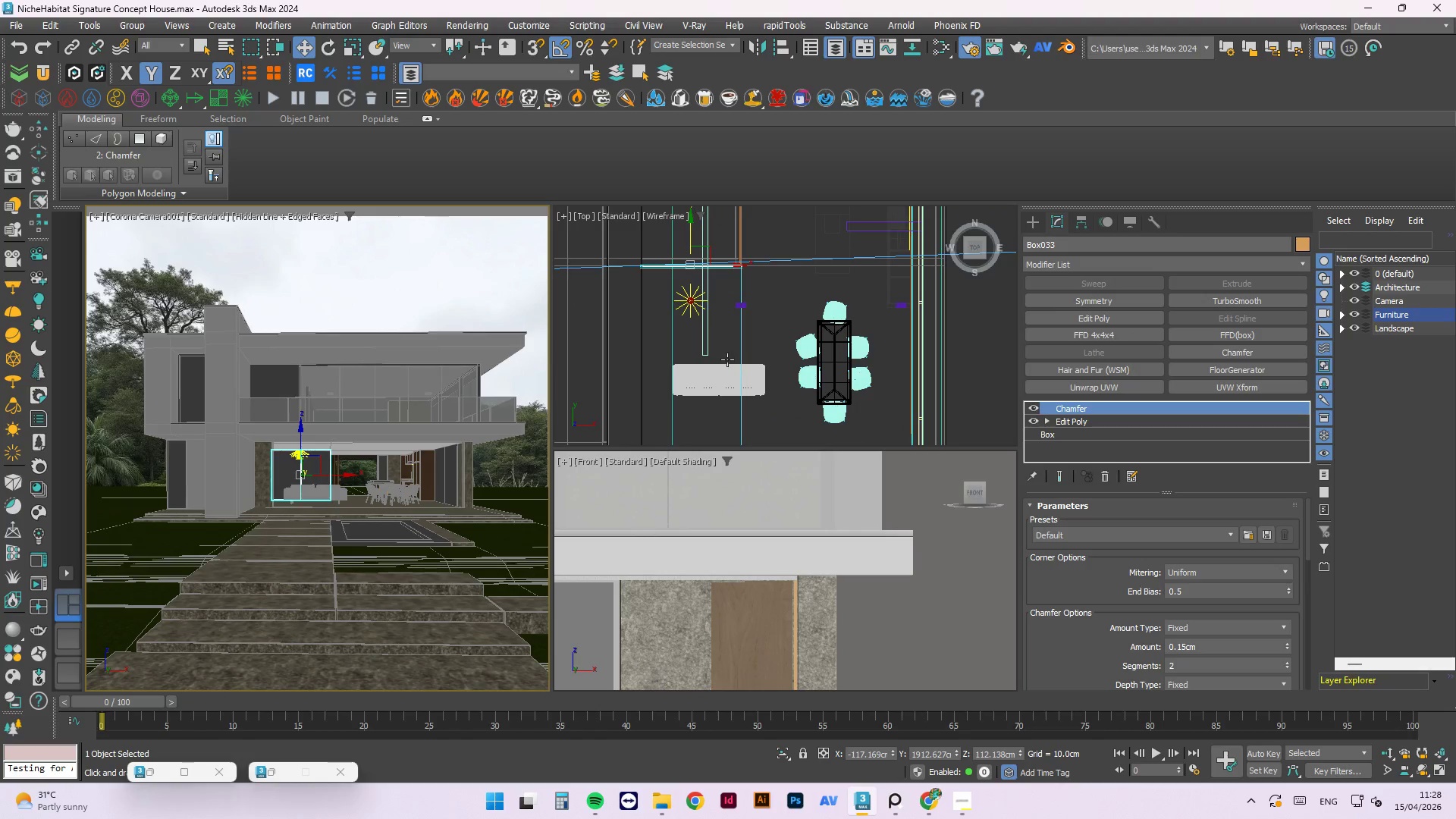 
left_click([723, 373])
 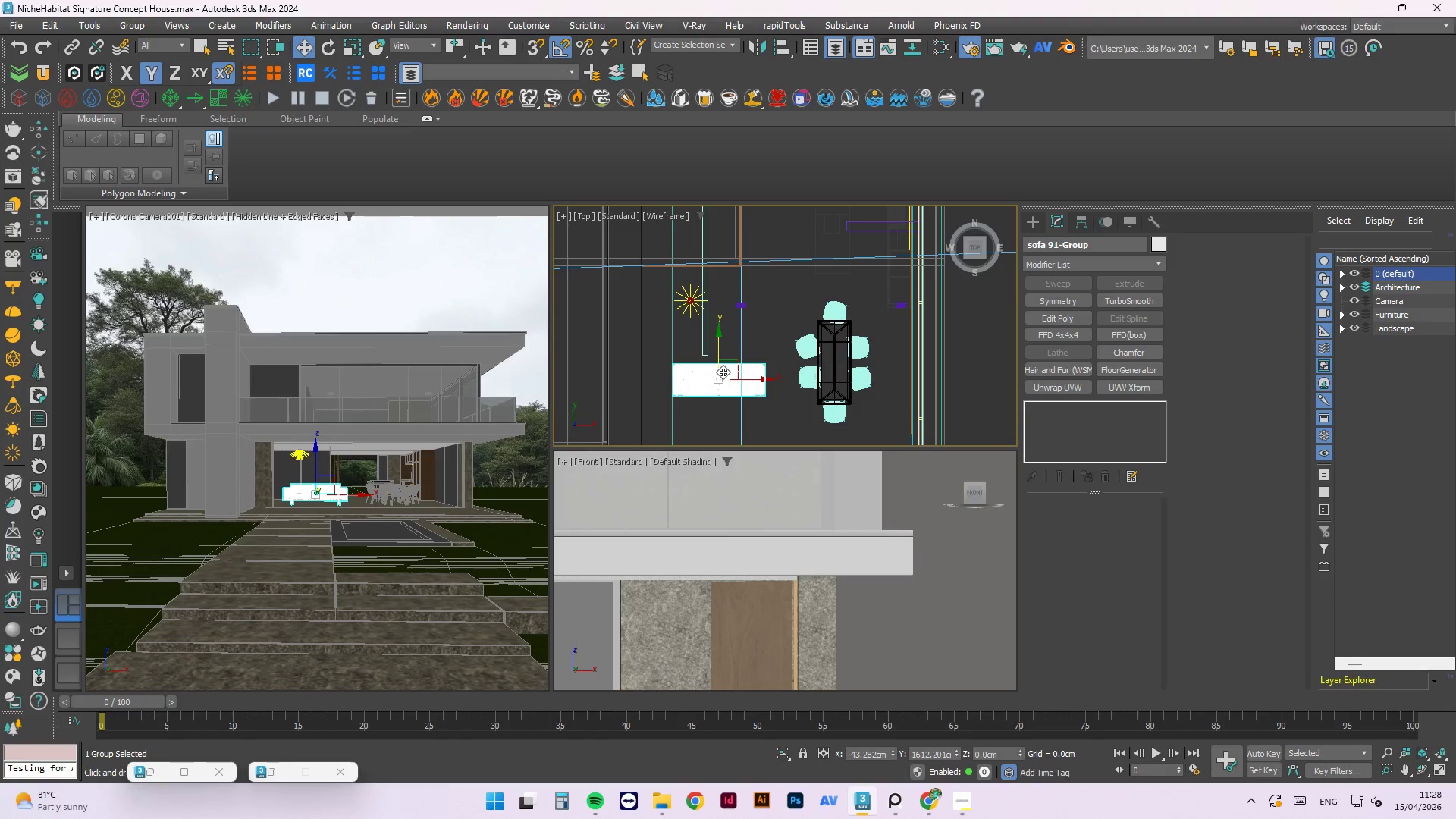 
key(E)
 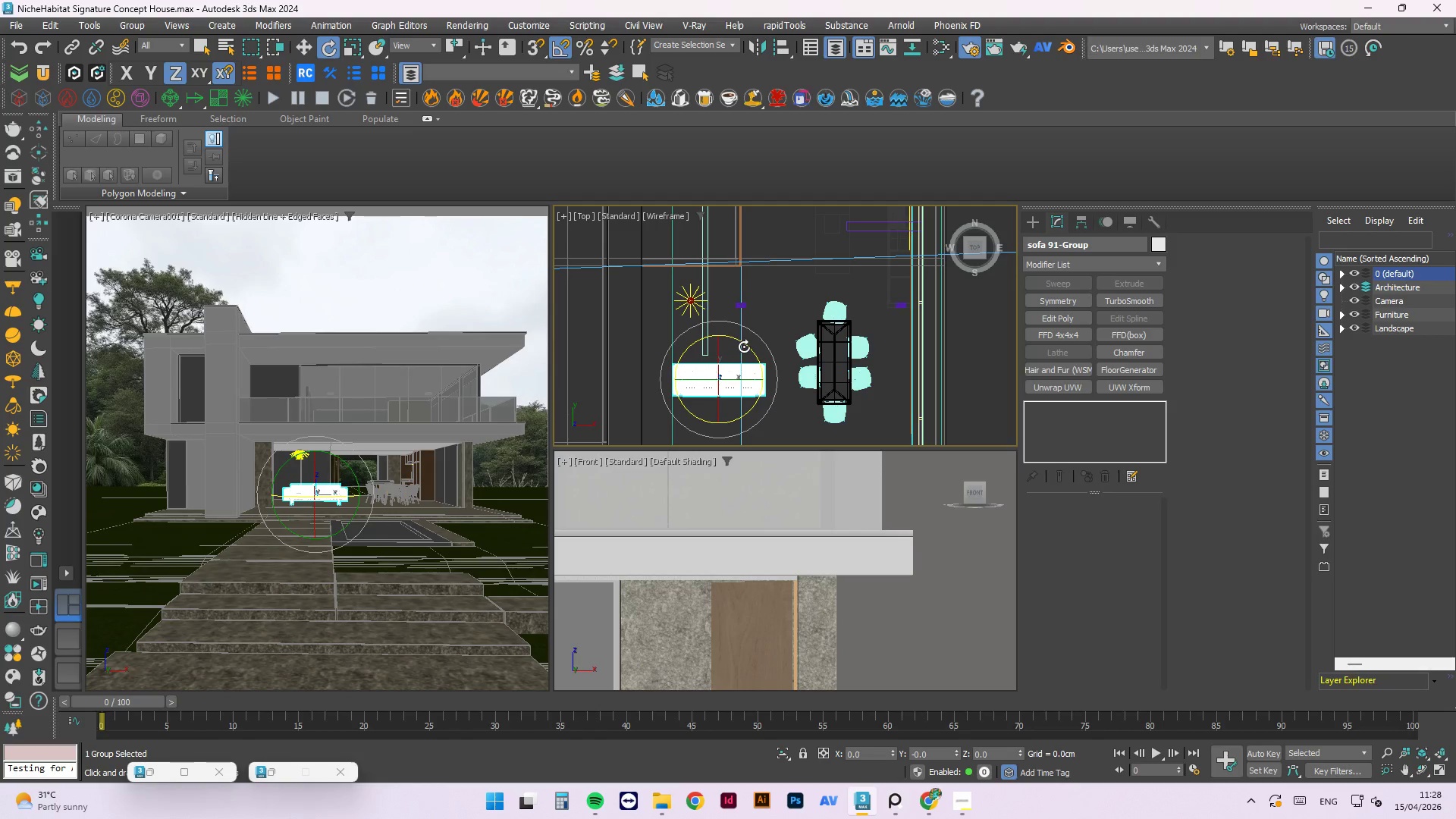 
left_click_drag(start_coordinate=[744, 347], to_coordinate=[795, 393])
 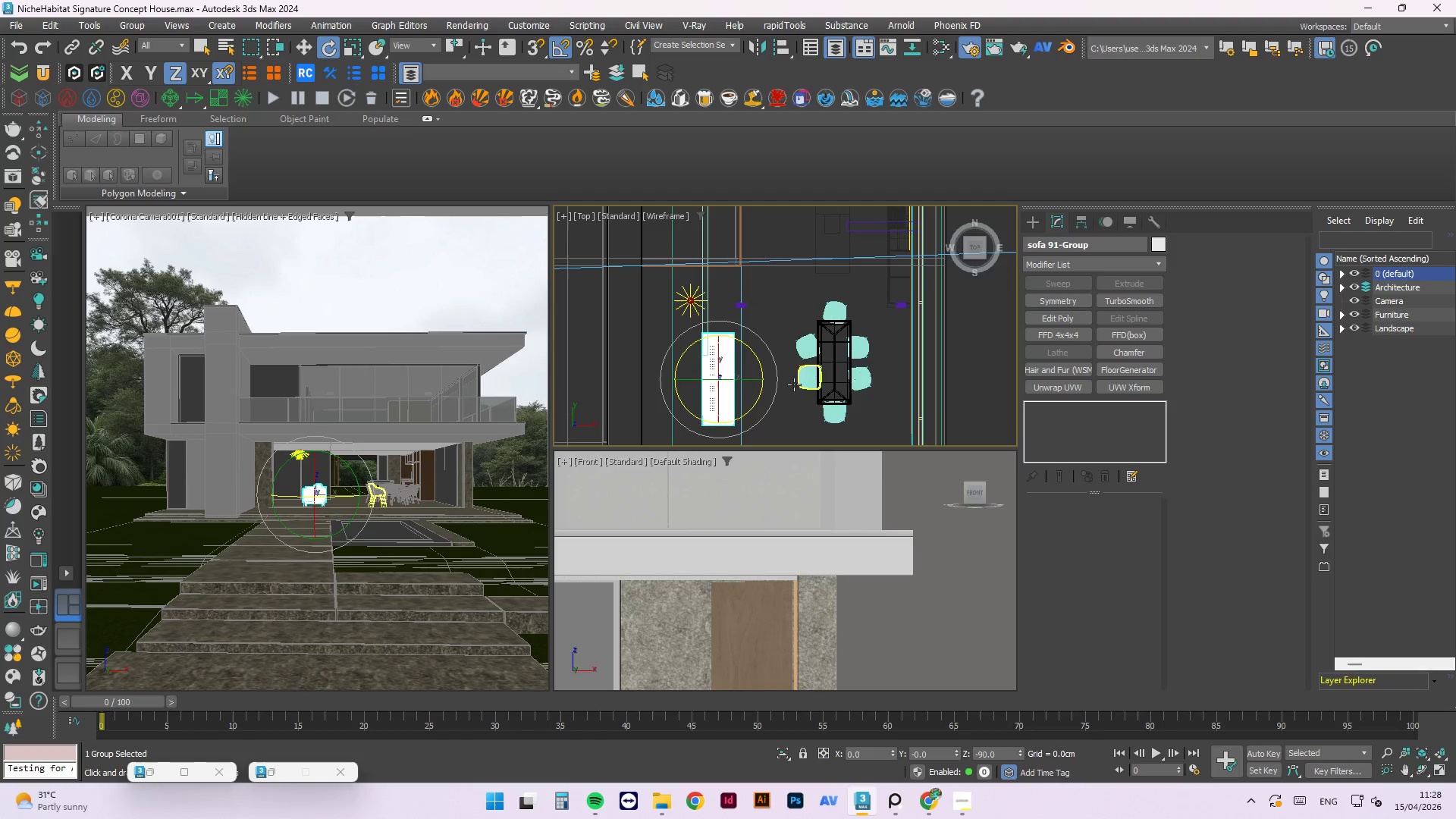 
key(W)
 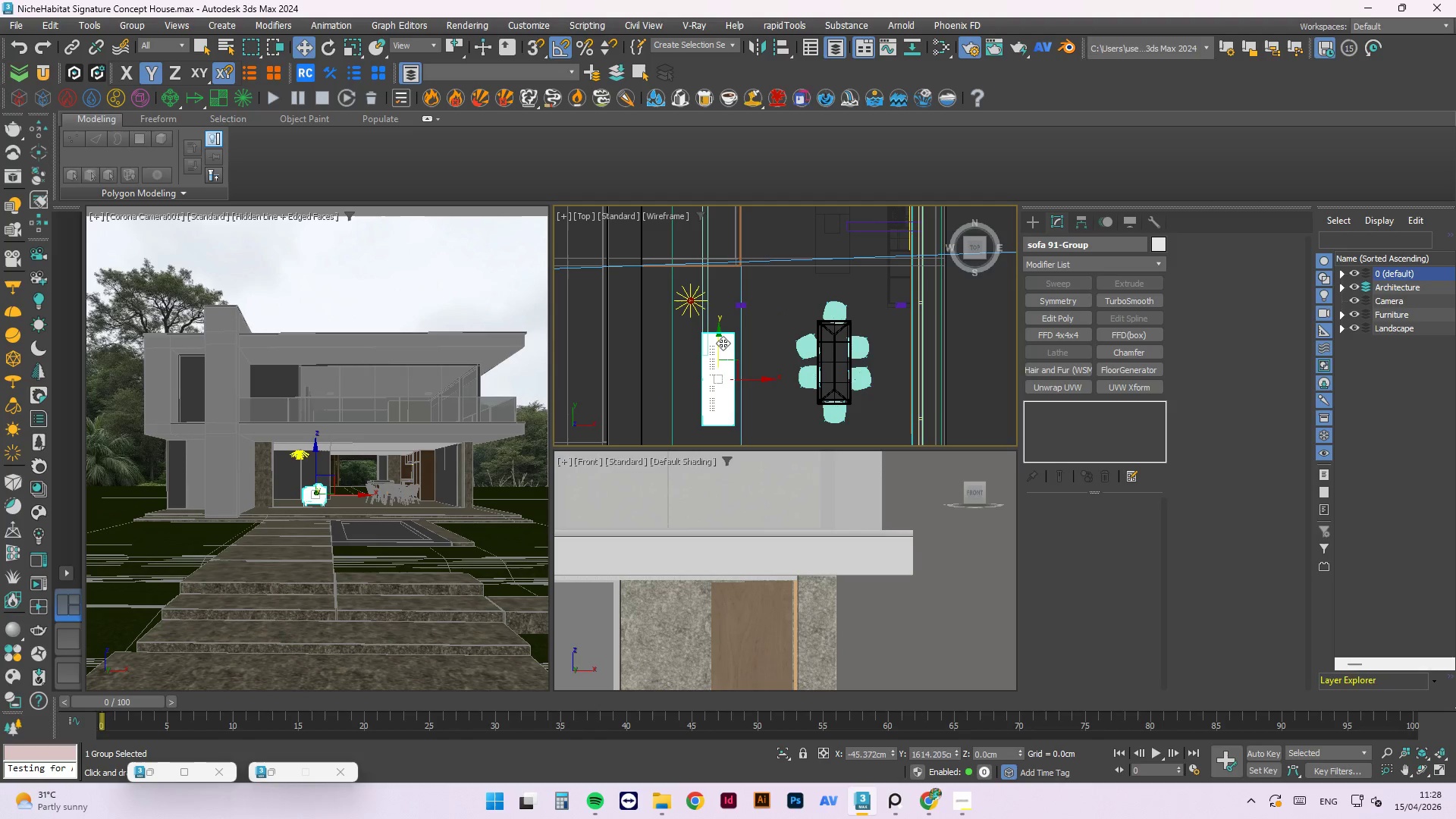 
left_click_drag(start_coordinate=[719, 337], to_coordinate=[720, 315])
 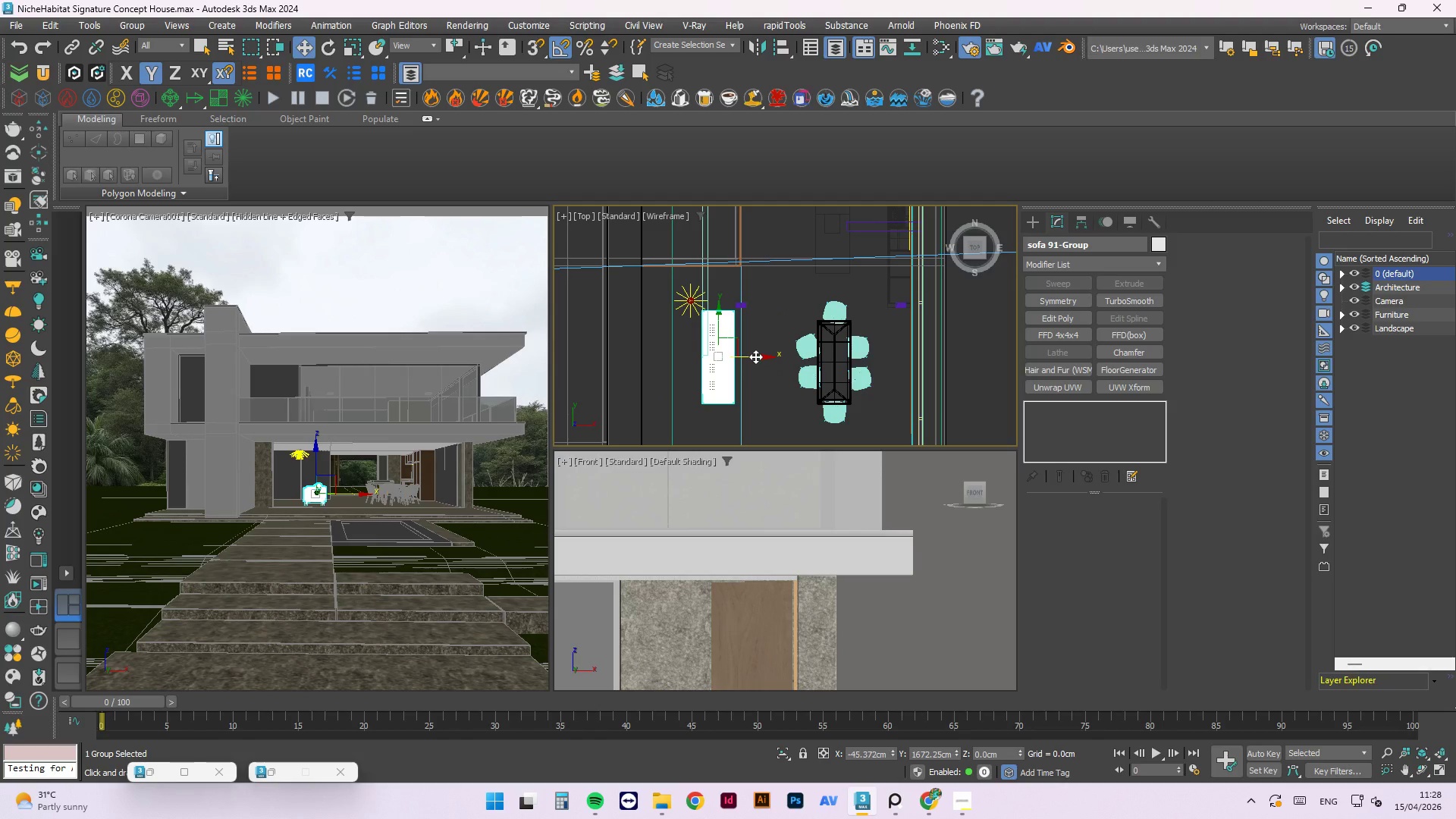 
key(D)
 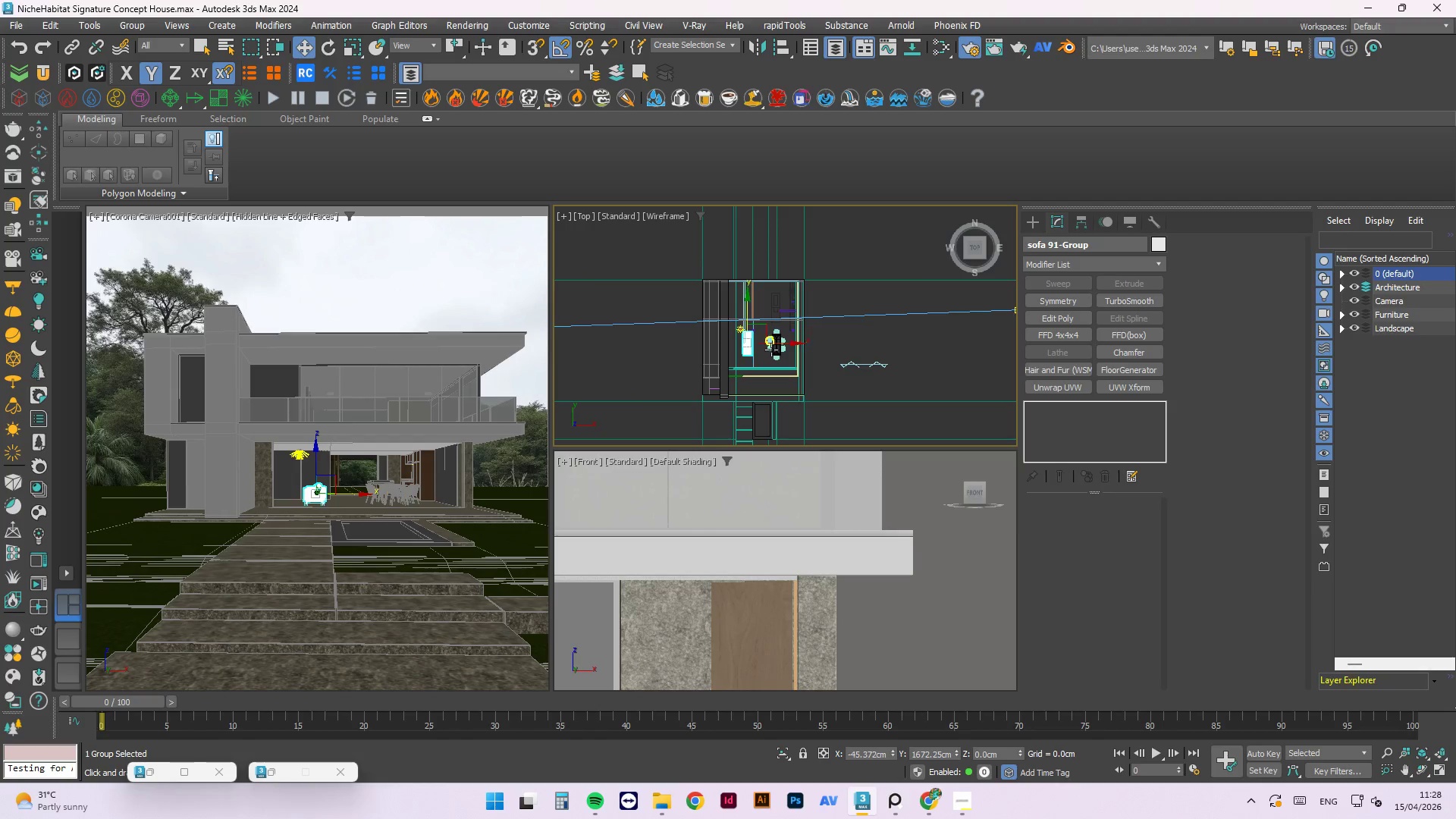 
scroll: coordinate [756, 335], scroll_direction: down, amount: 4.0
 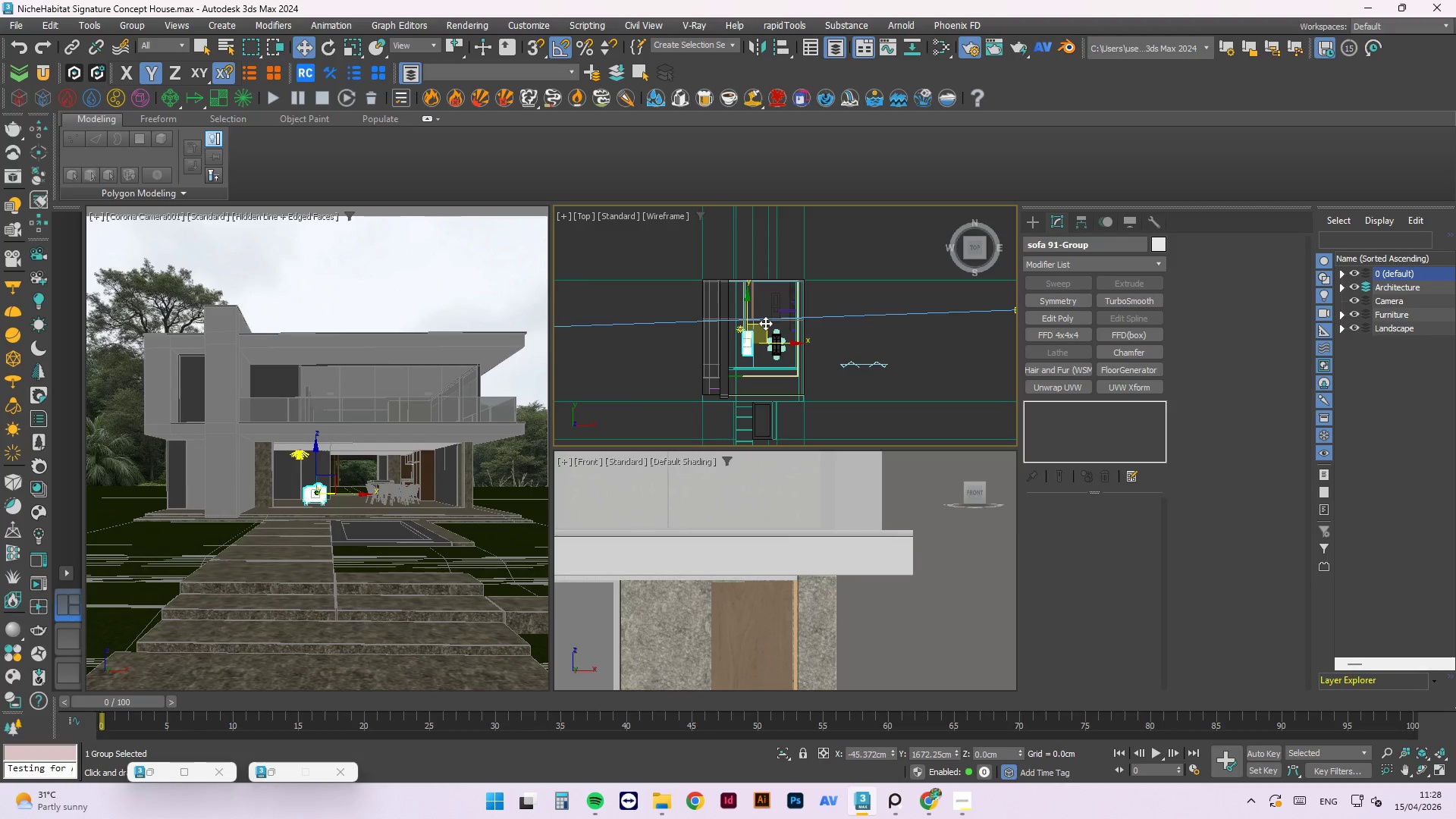 
key(F)
 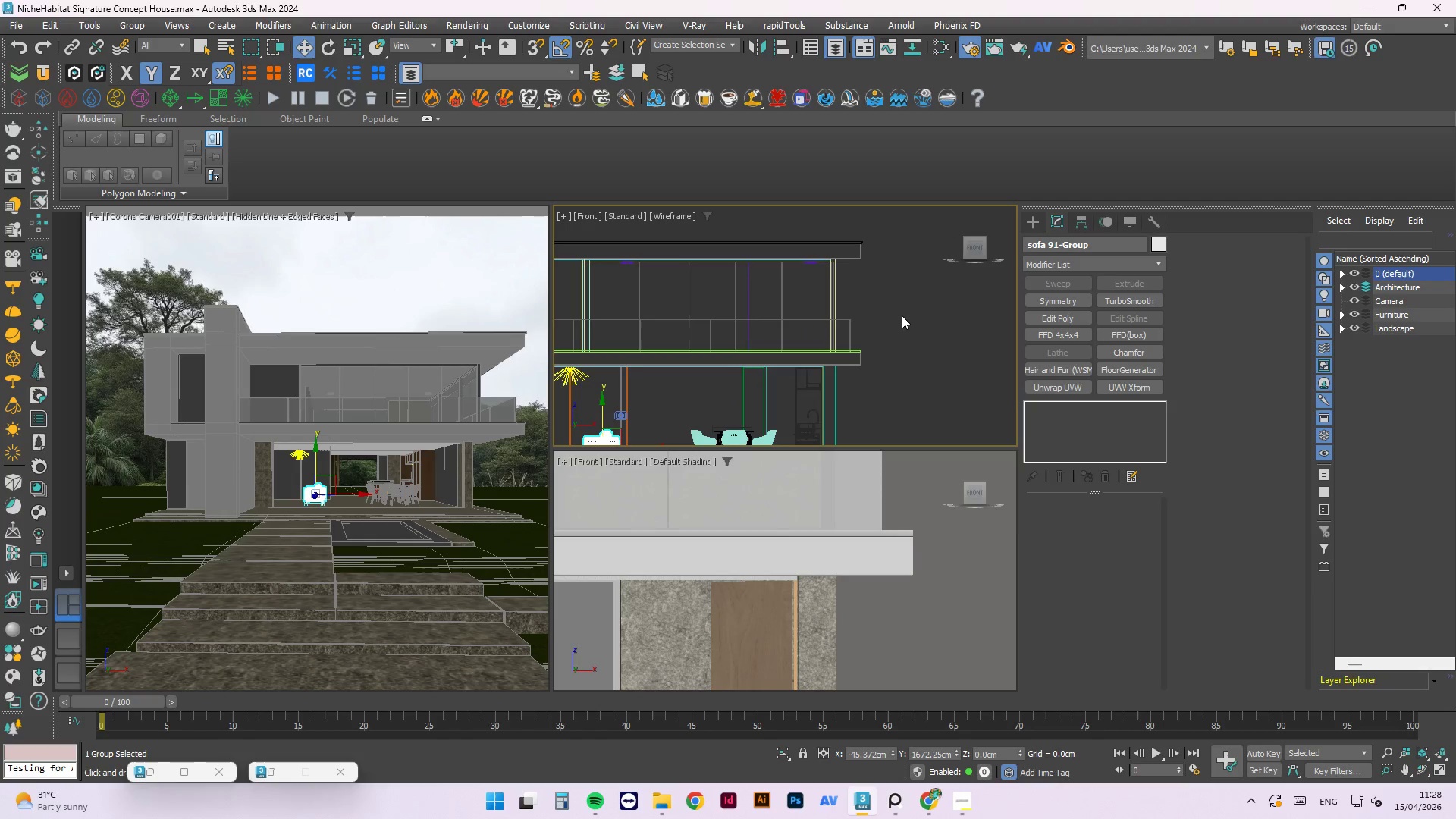 
scroll: coordinate [856, 354], scroll_direction: none, amount: 0.0
 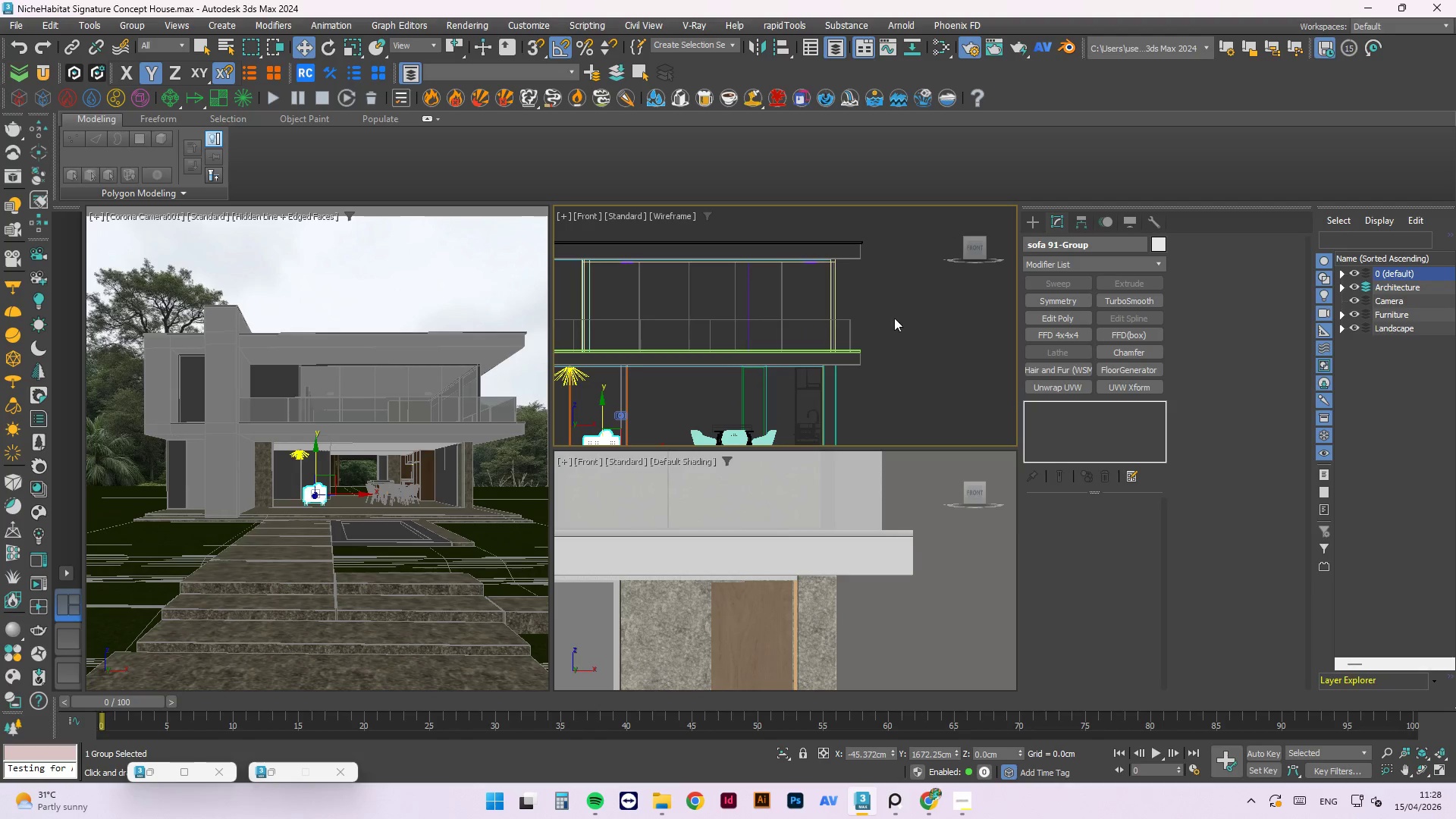 
scroll: coordinate [745, 342], scroll_direction: up, amount: 7.0
 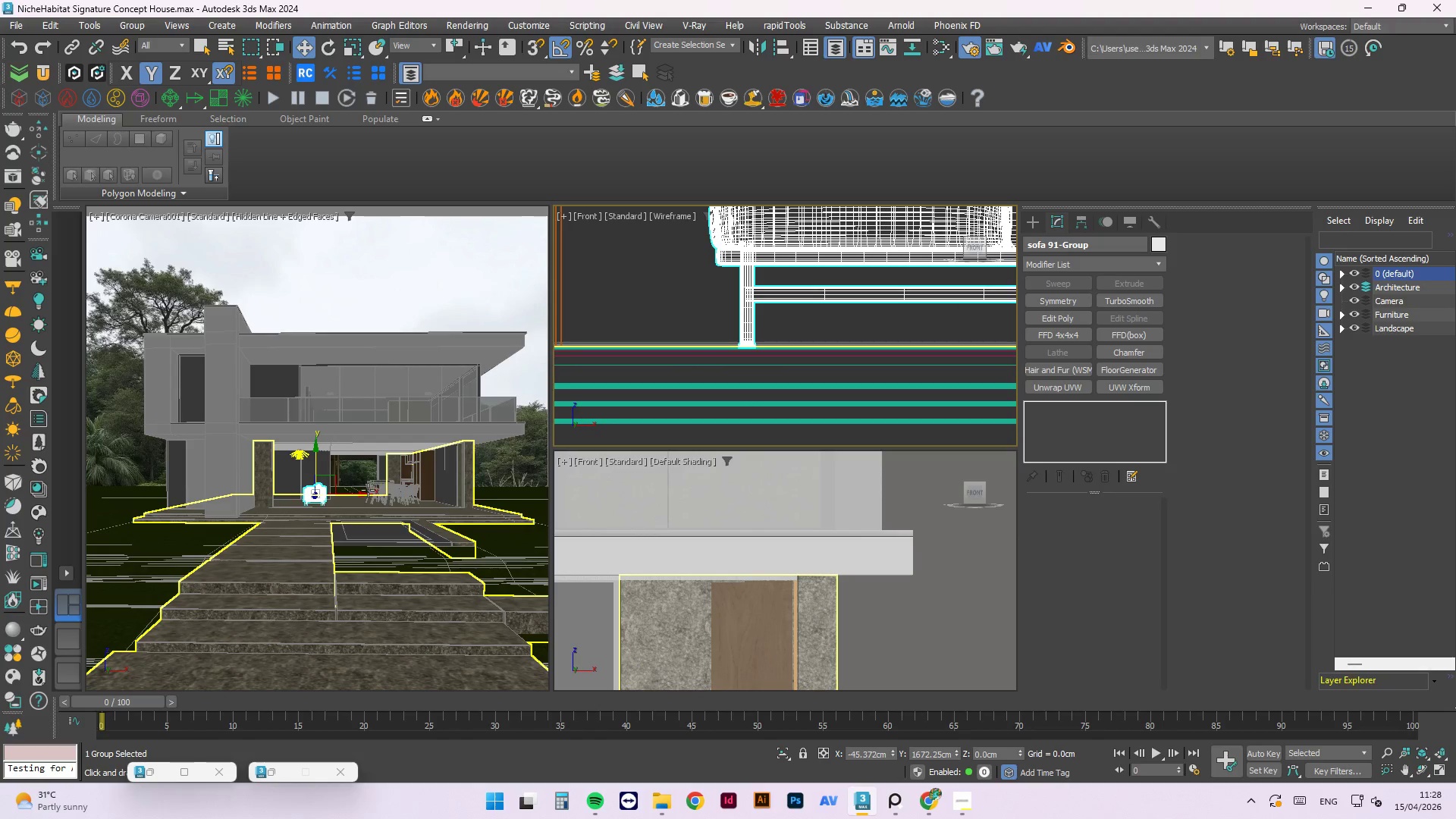 
left_click([356, 506])
 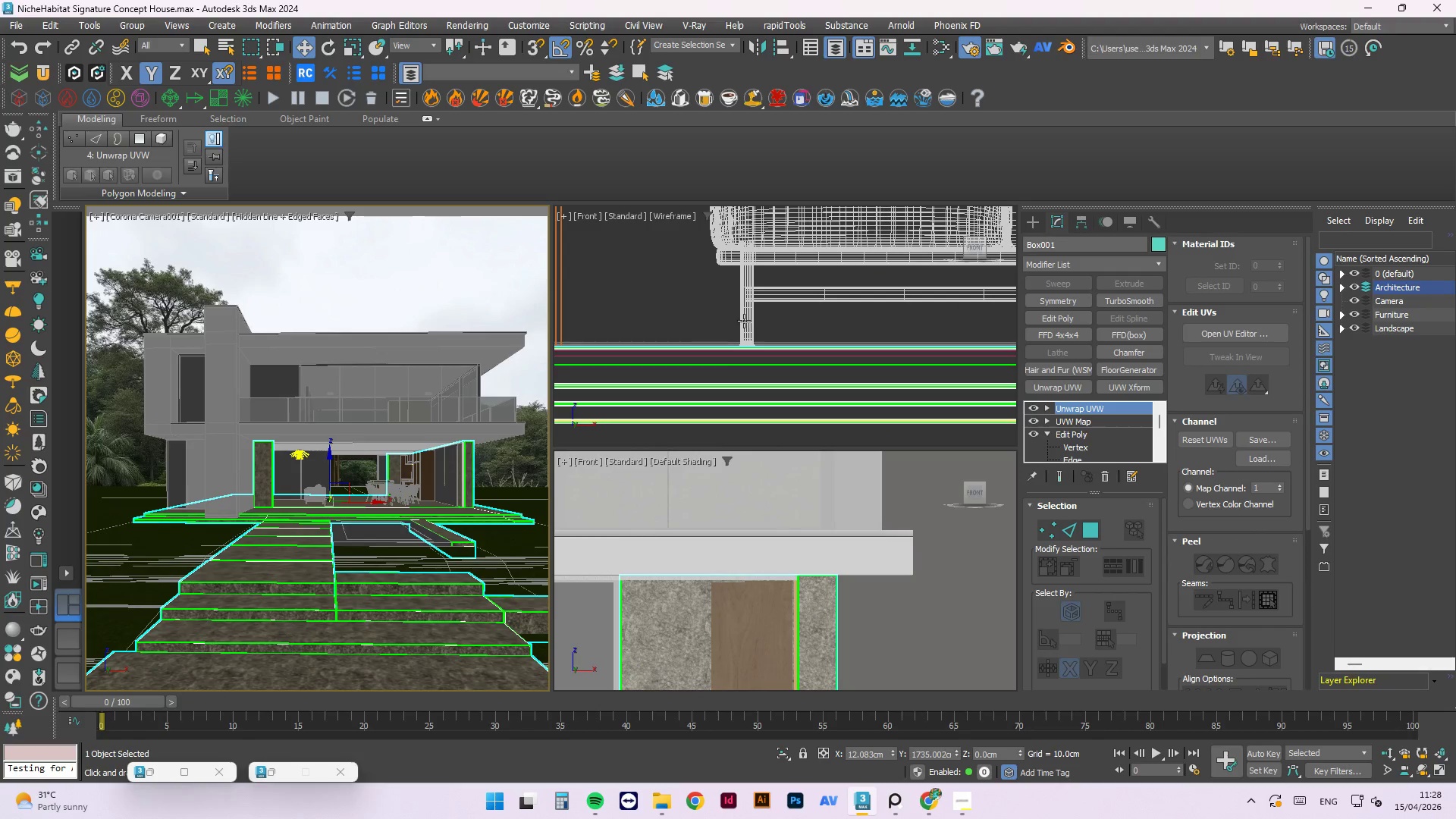 
scroll: coordinate [711, 391], scroll_direction: down, amount: 1.0
 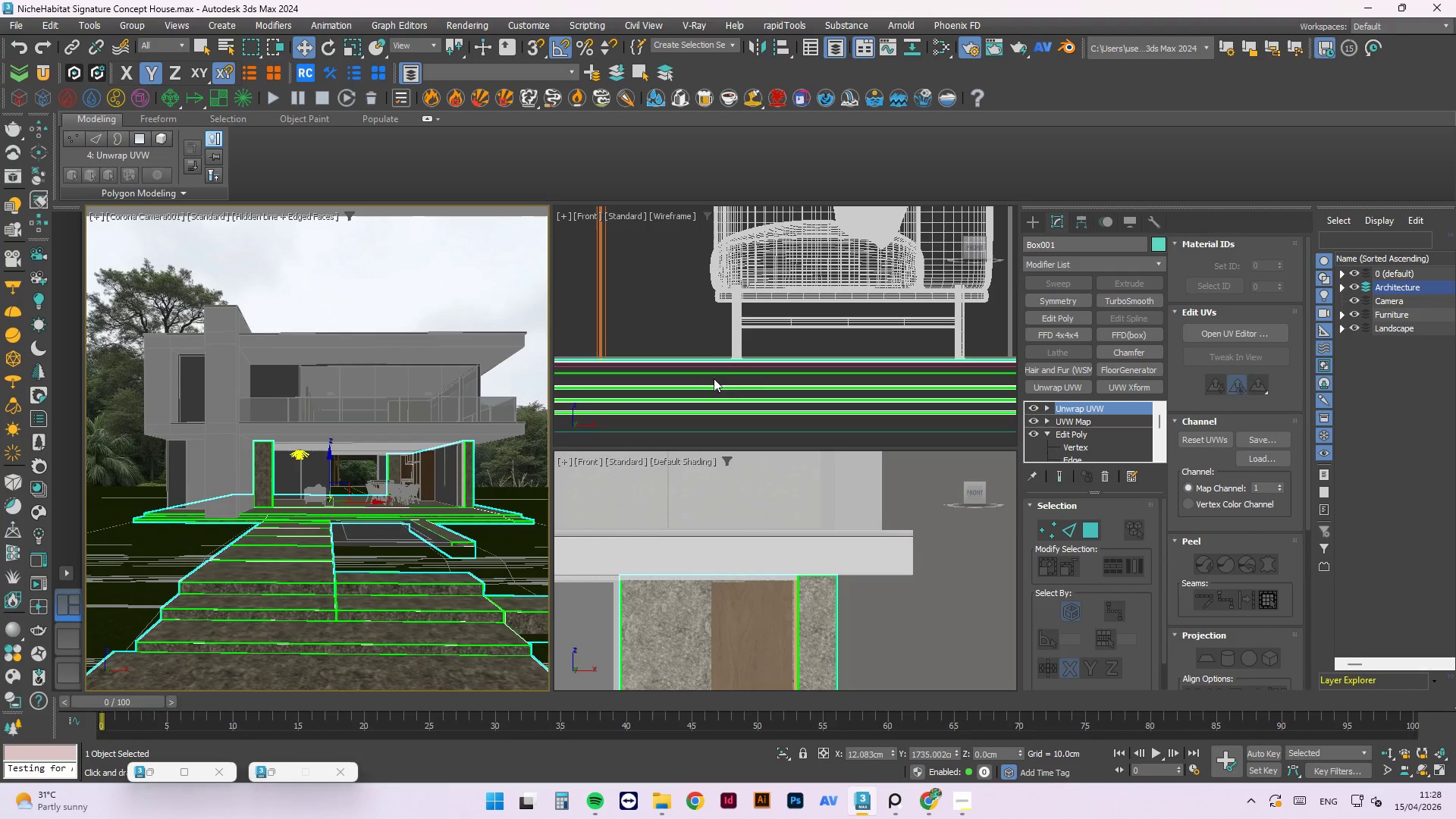 
scroll: coordinate [804, 320], scroll_direction: up, amount: 12.0
 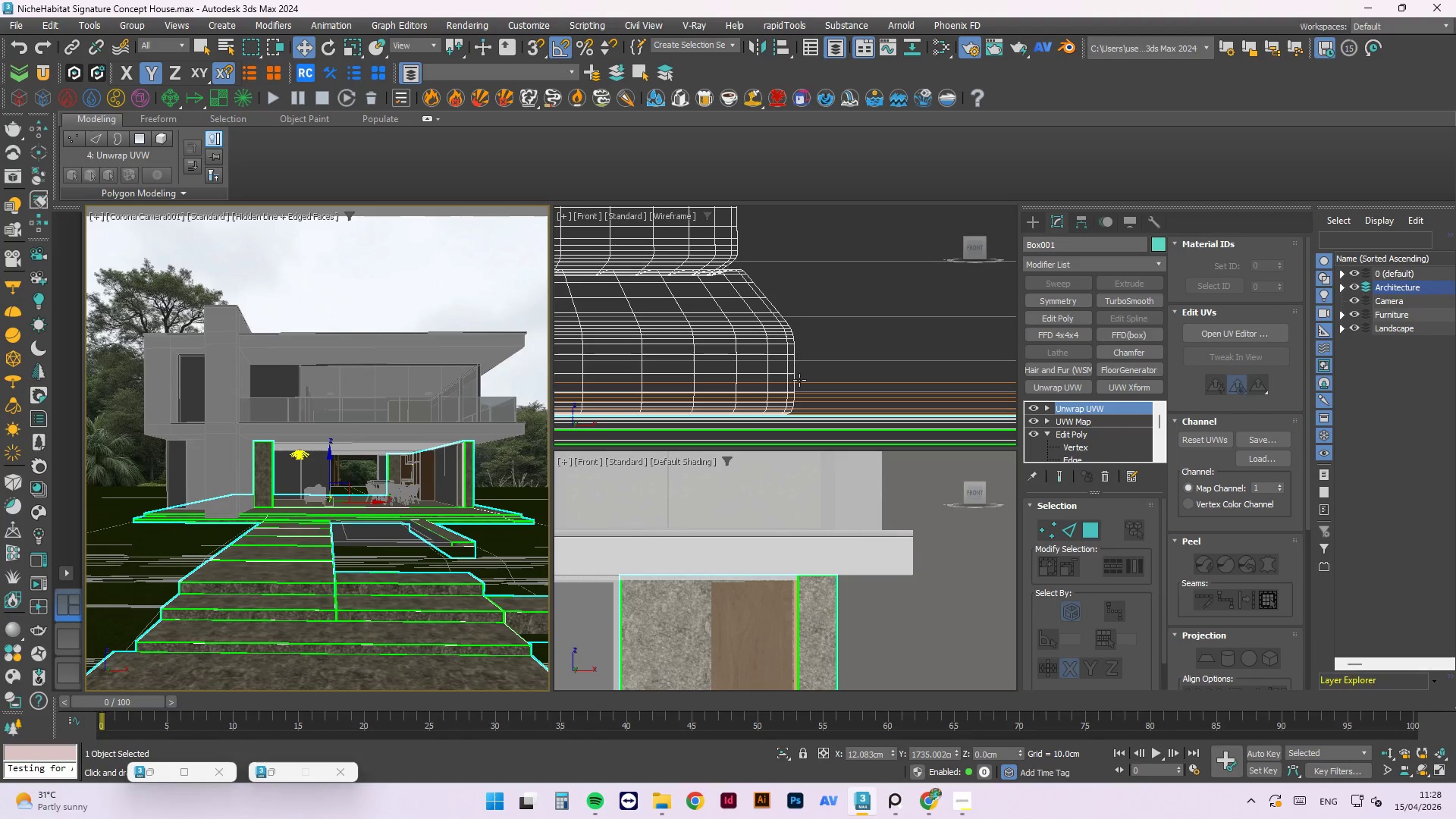 
scroll: coordinate [767, 381], scroll_direction: down, amount: 18.0
 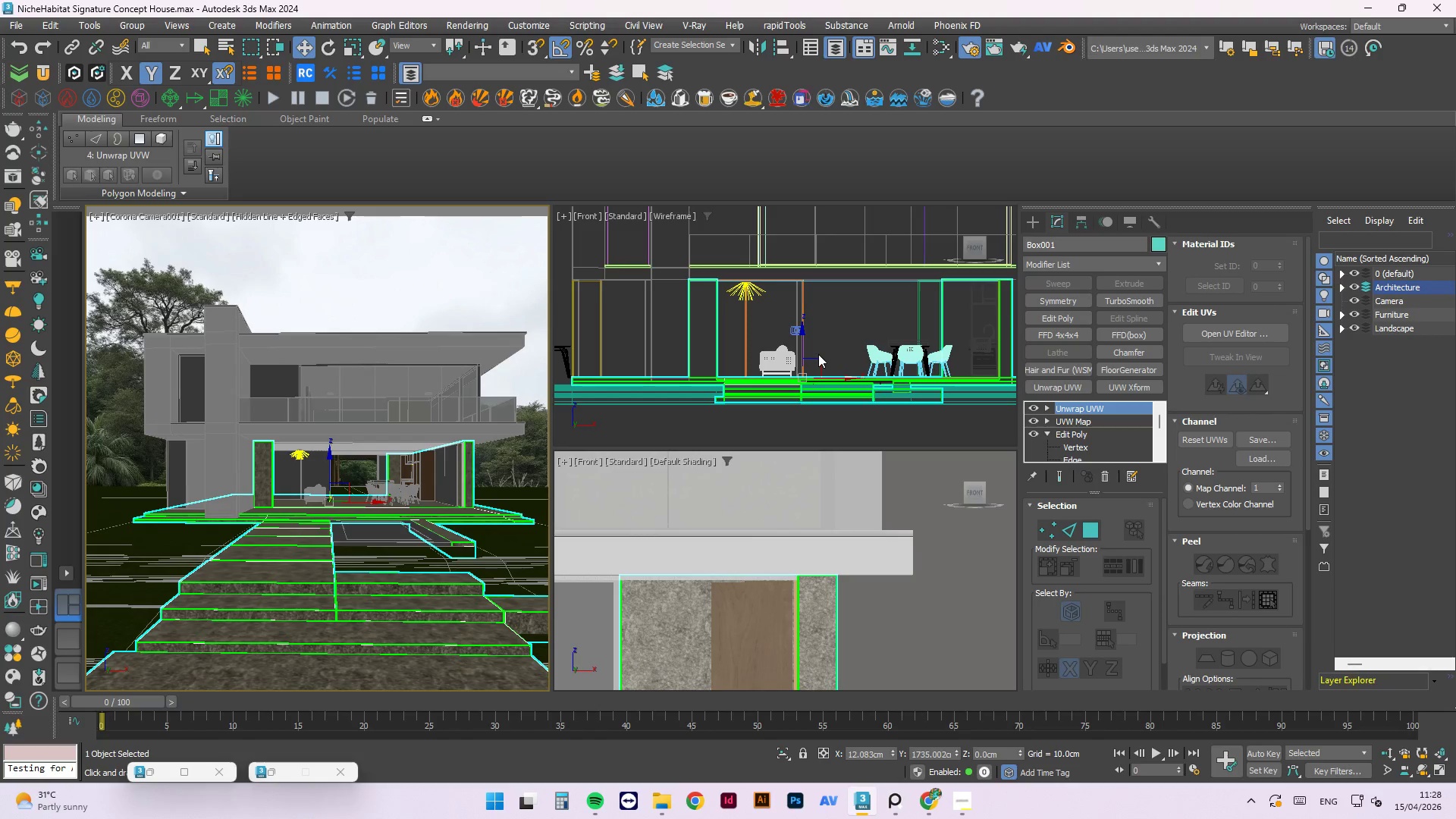 
left_click([827, 328])
 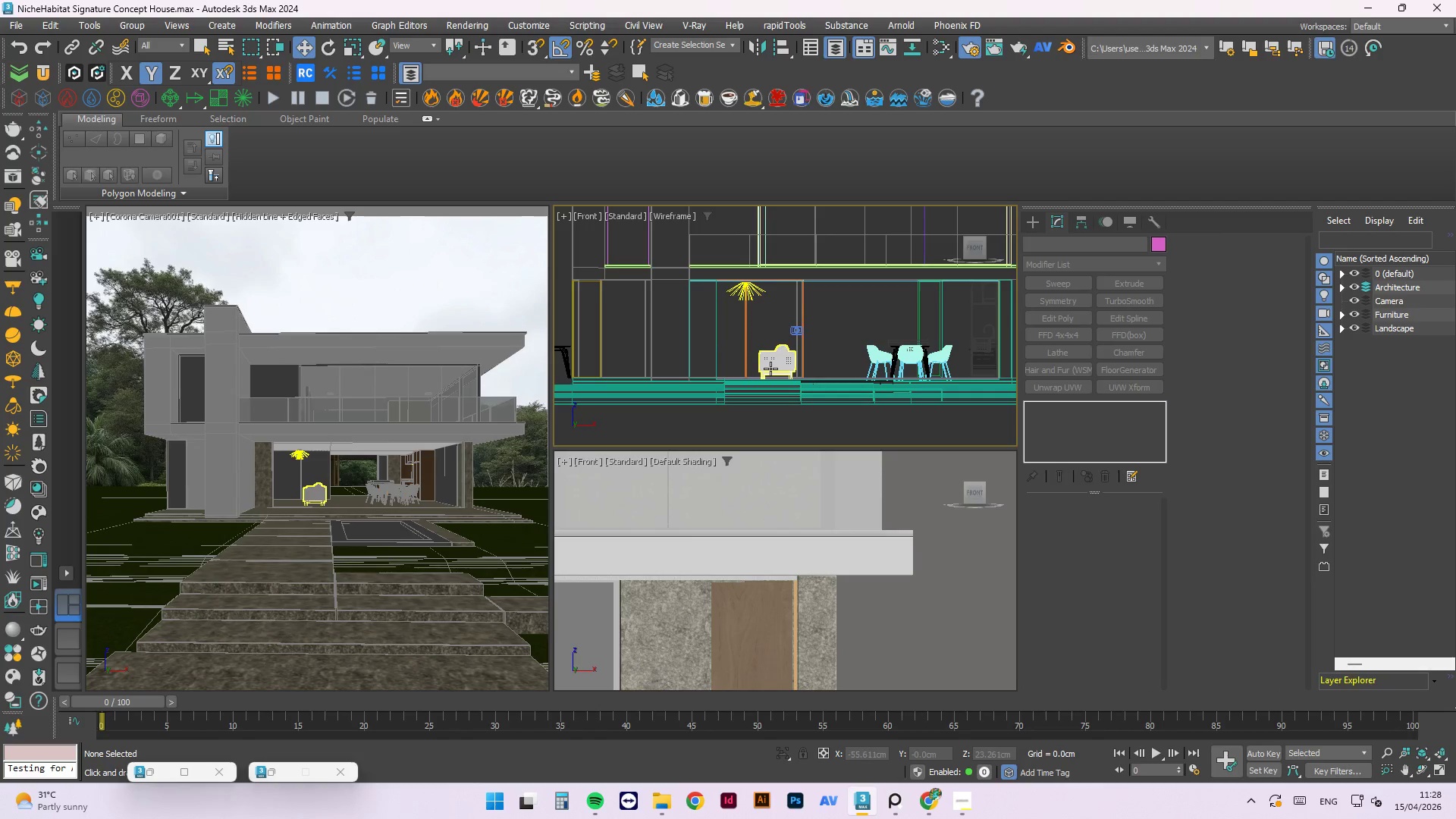 
left_click([770, 369])
 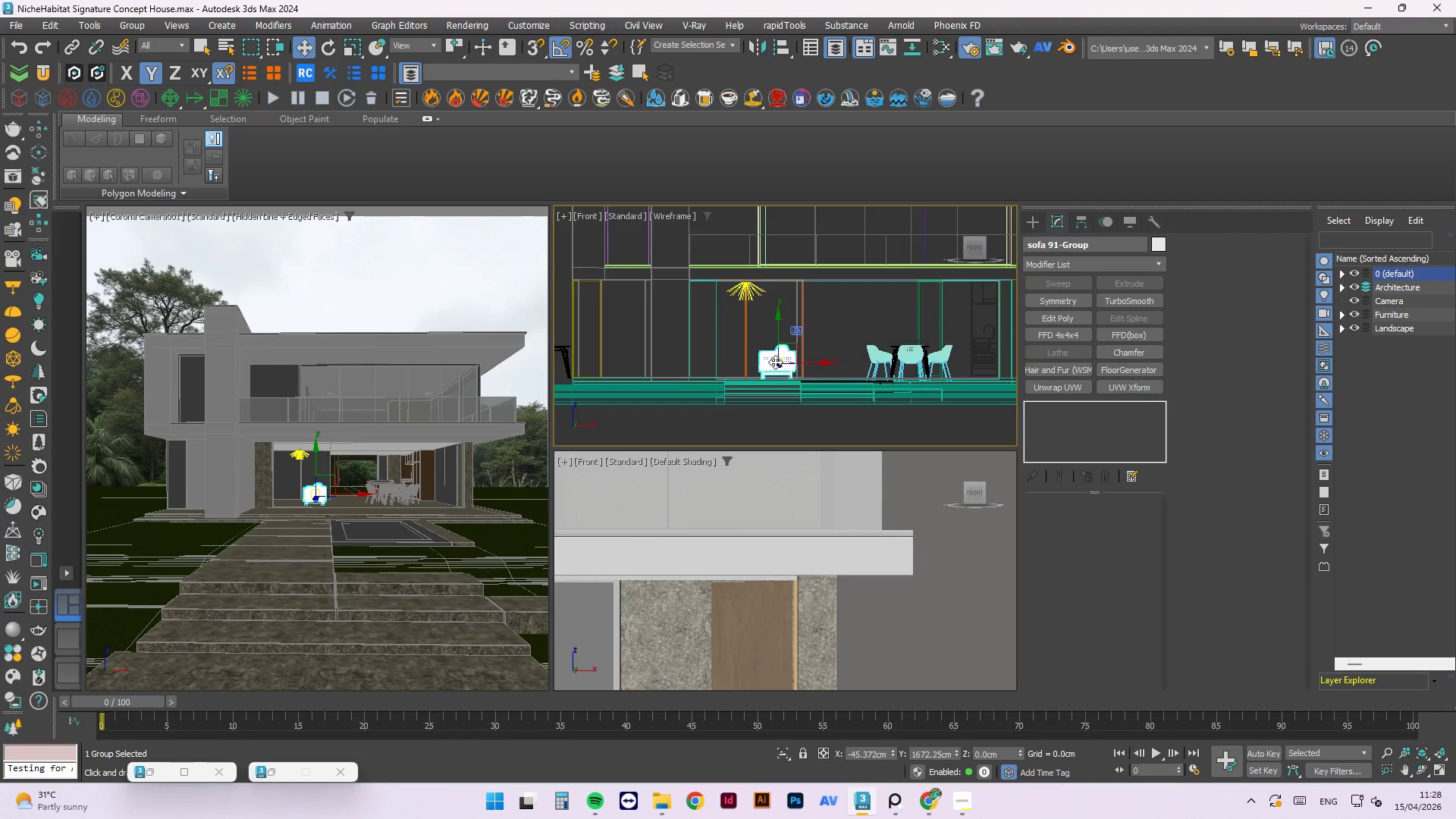 
scroll: coordinate [775, 362], scroll_direction: down, amount: 1.0
 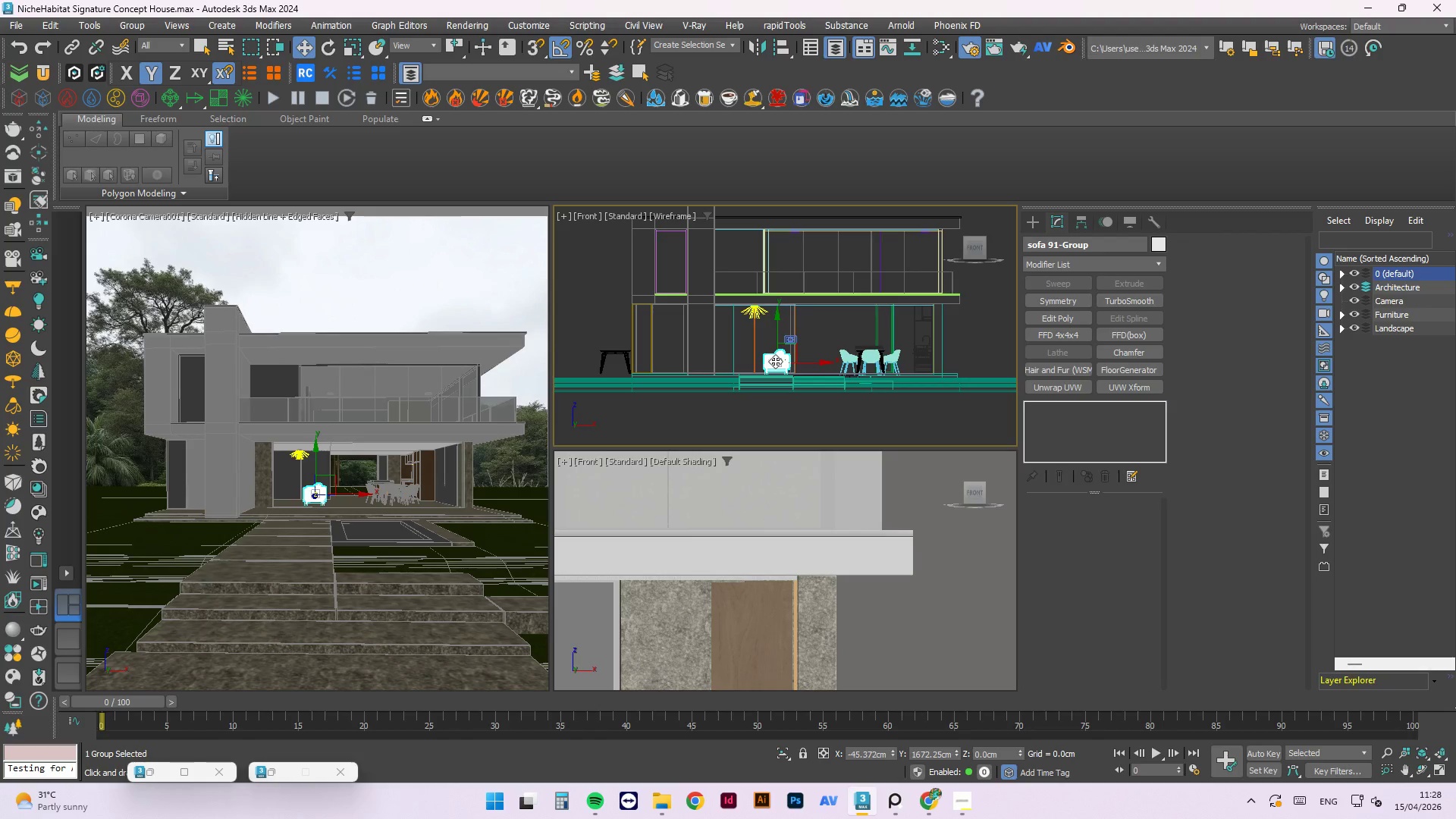 
key(T)
 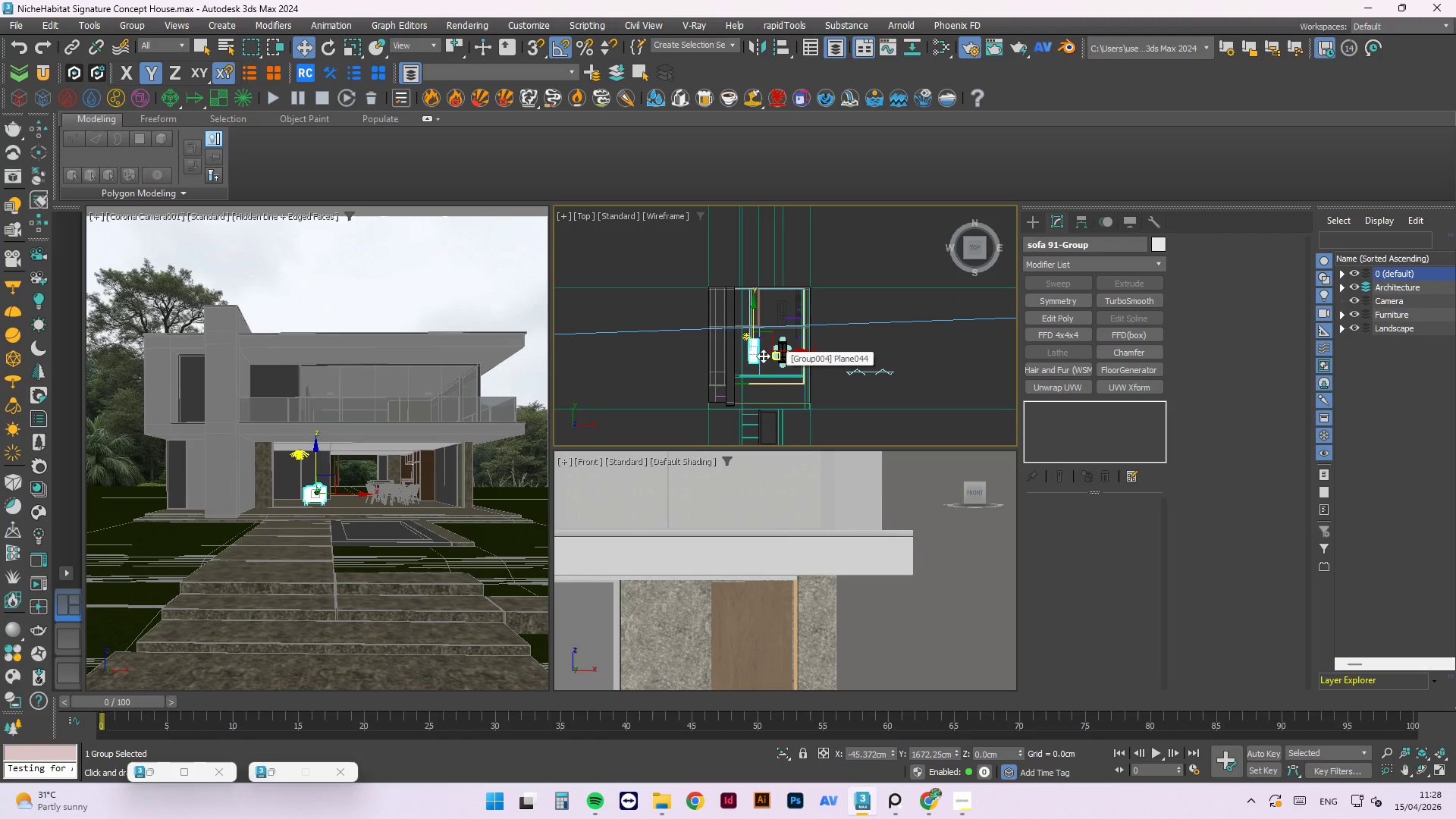 
scroll: coordinate [761, 354], scroll_direction: up, amount: 2.0
 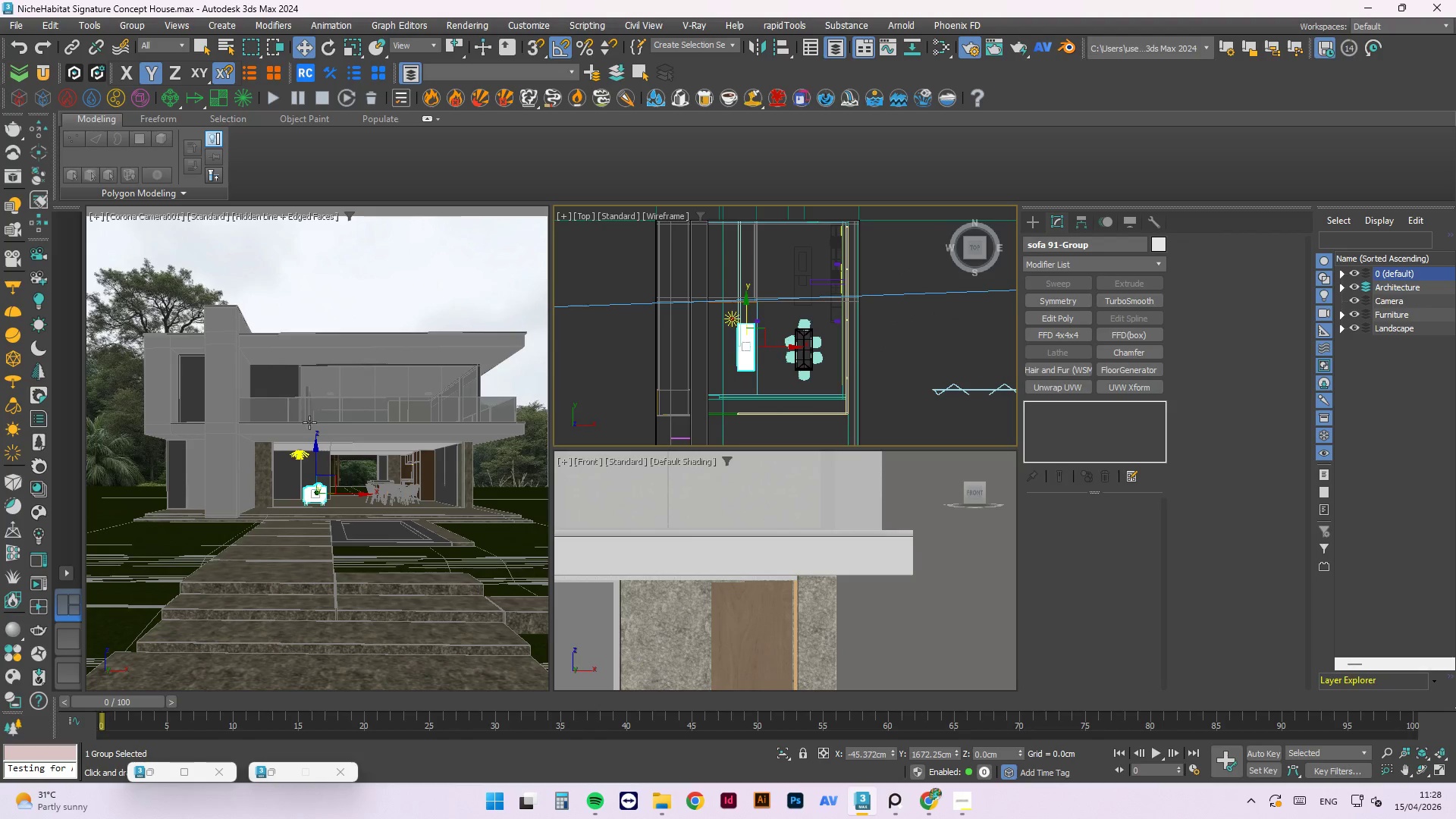 
hold_key(key=ShiftLeft, duration=0.89)
left_click([306, 472])
 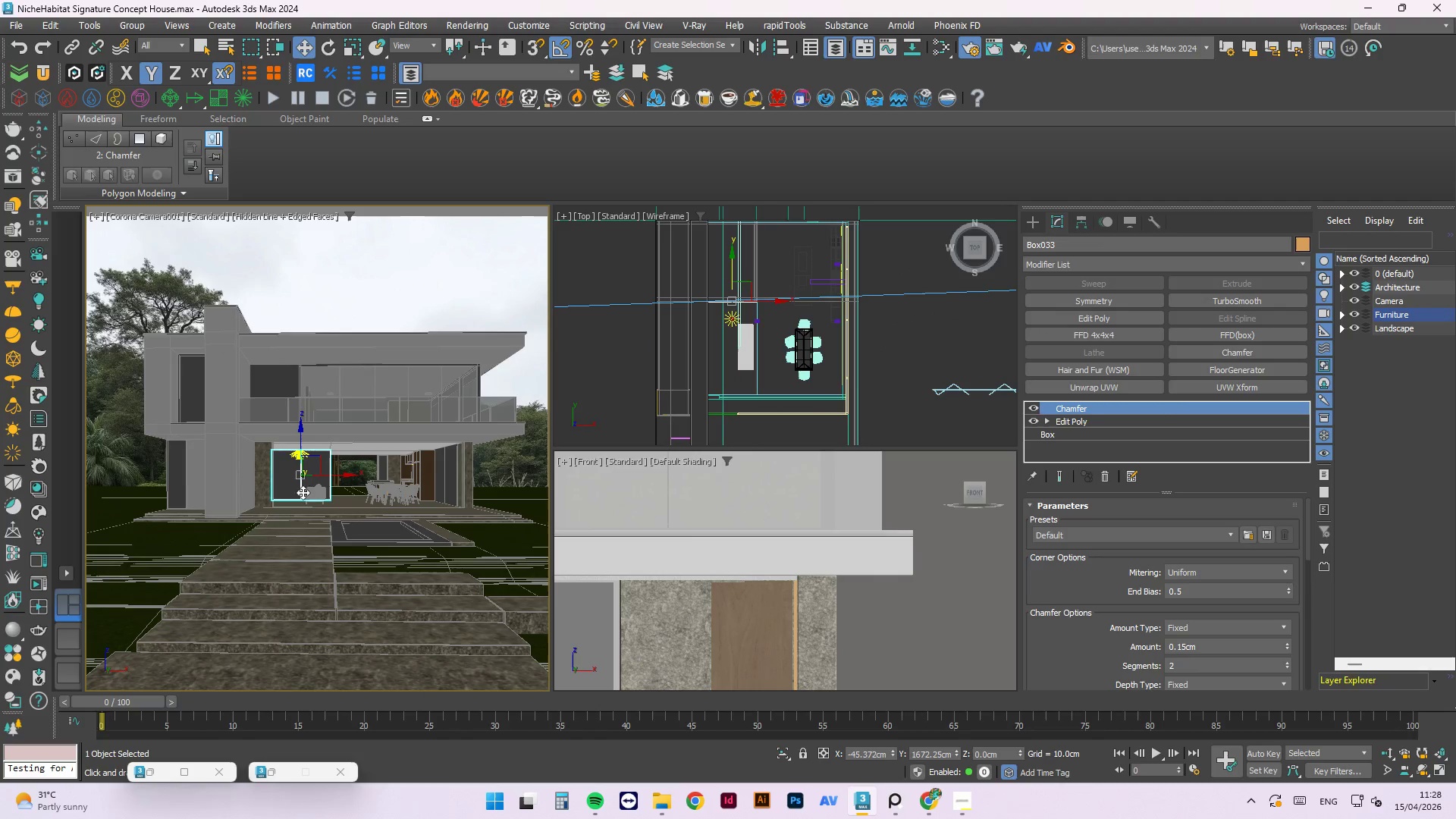 
hold_key(key=ControlLeft, duration=0.69)
left_click([310, 495])
 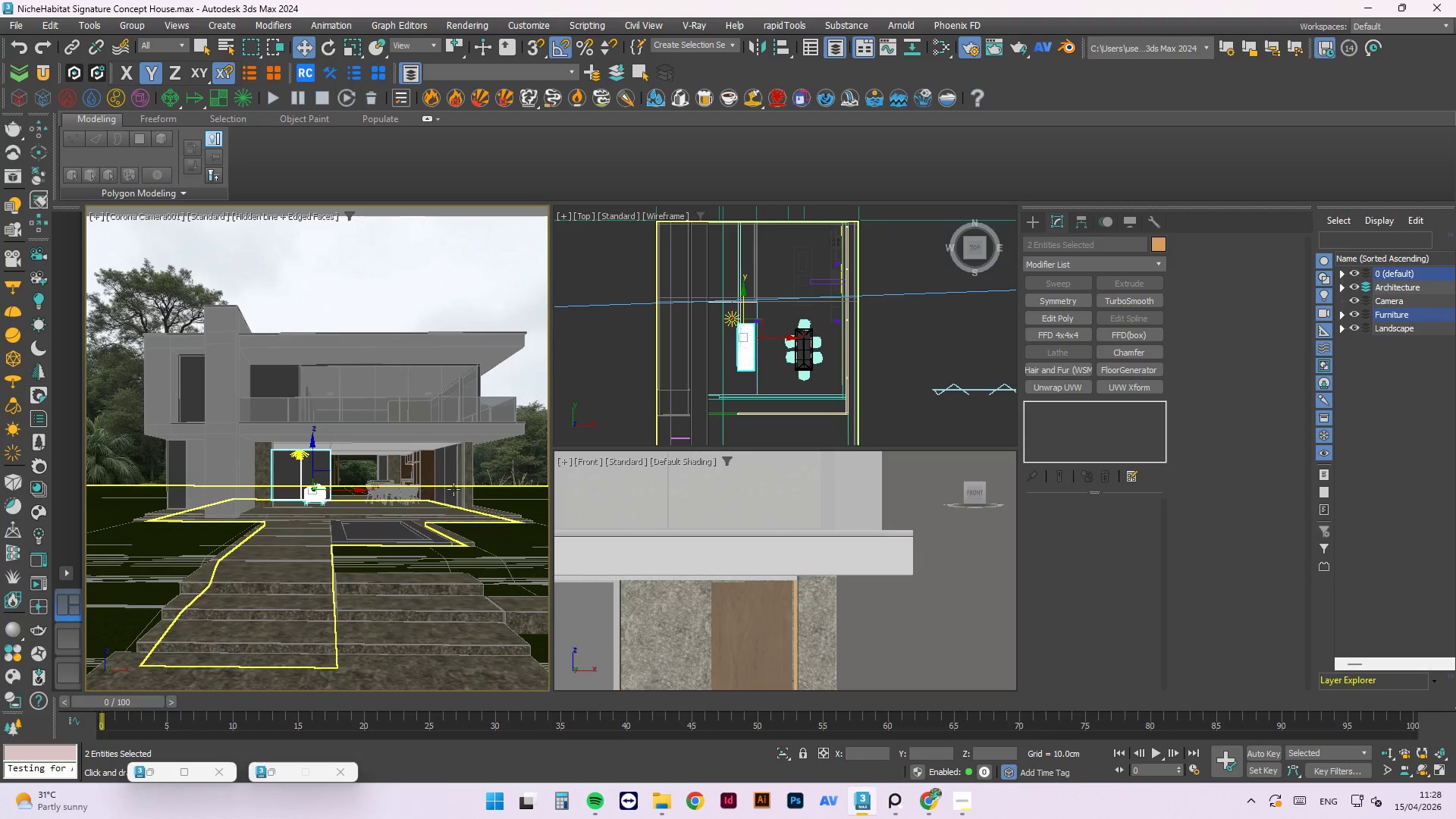 
key(Alt+Q)
 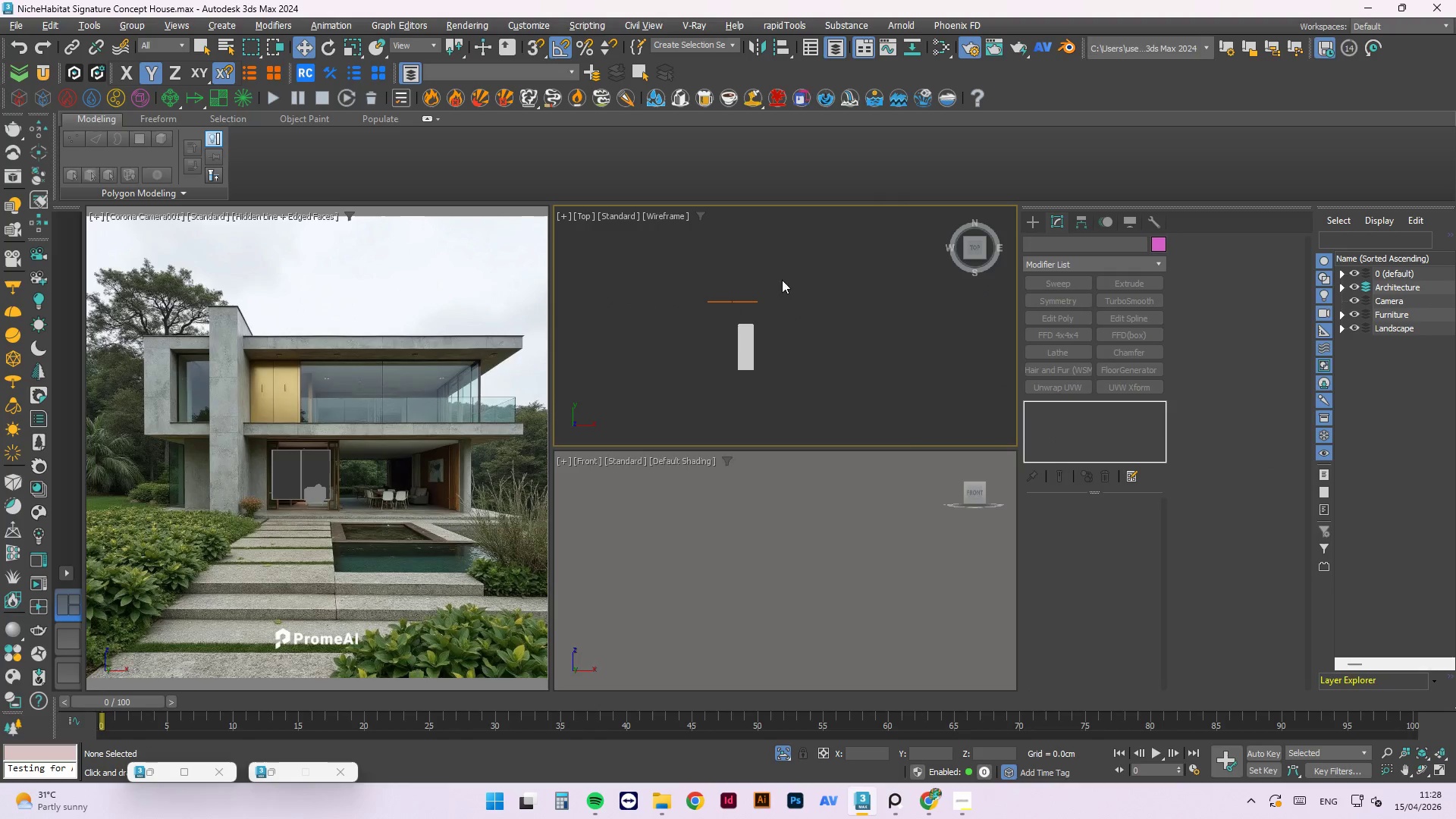 
double_click([739, 347])
 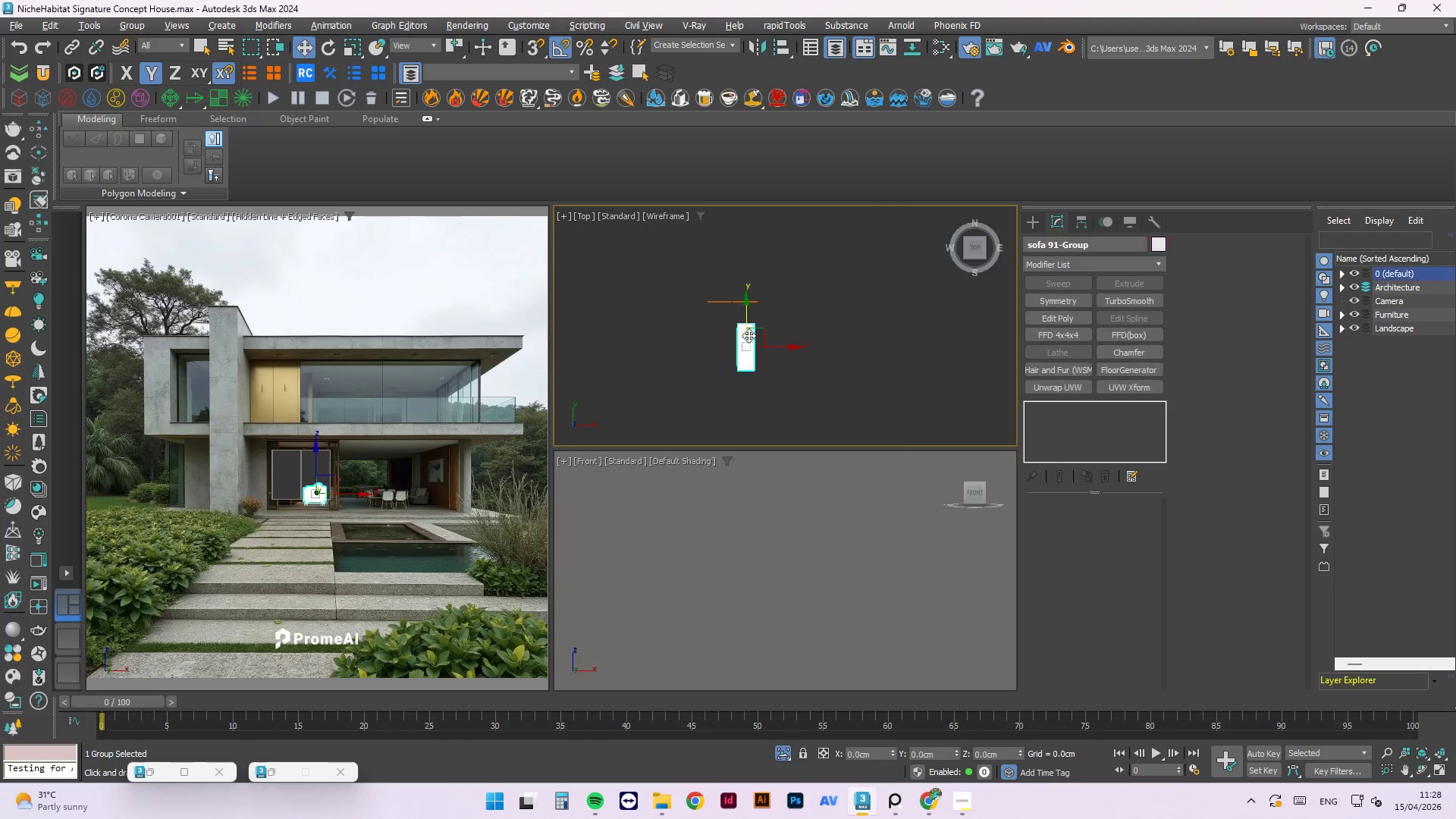 
triple_click([748, 335])
 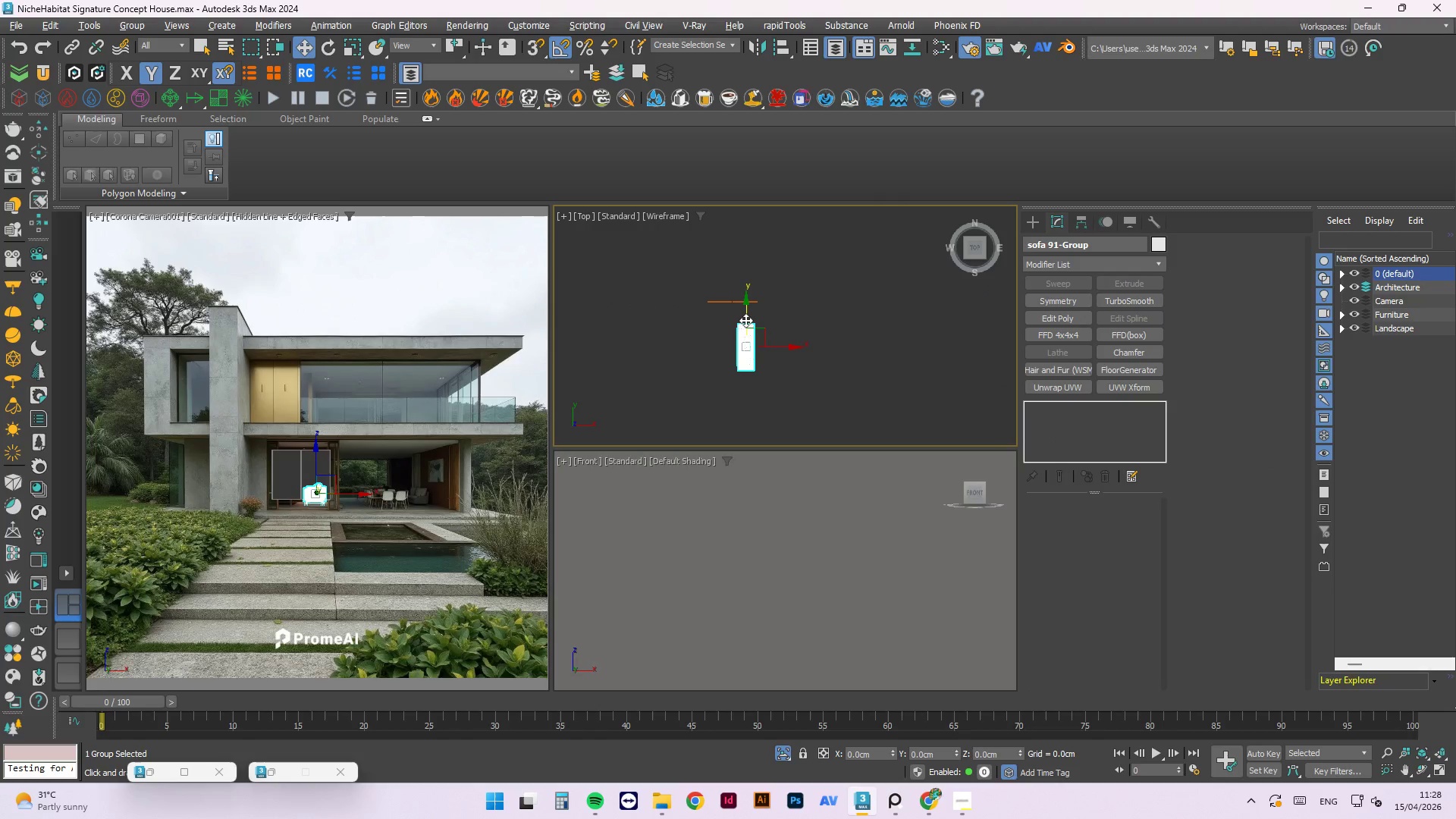 
scroll: coordinate [747, 339], scroll_direction: up, amount: 3.0
 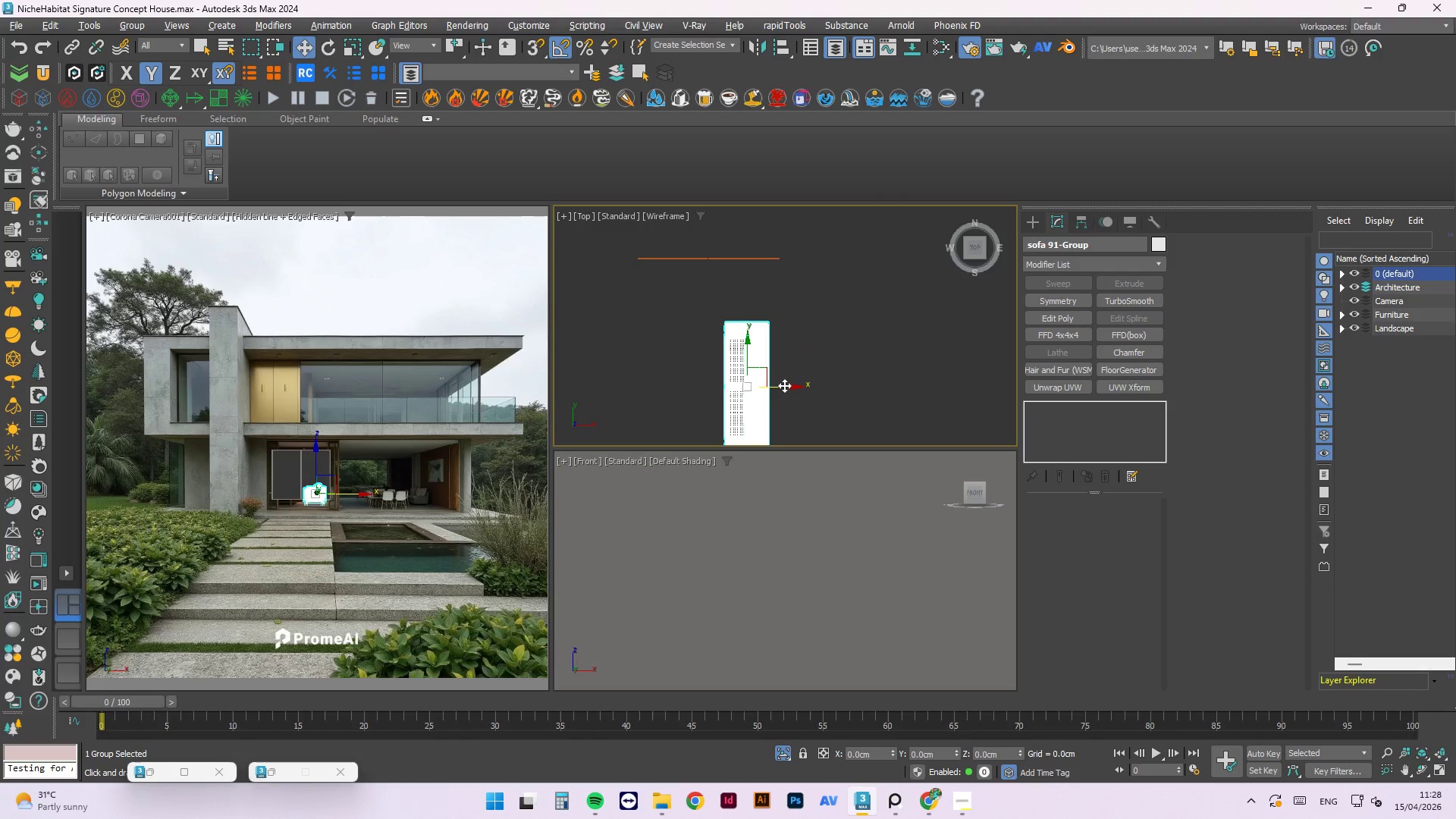 
left_click_drag(start_coordinate=[788, 387], to_coordinate=[799, 386])
 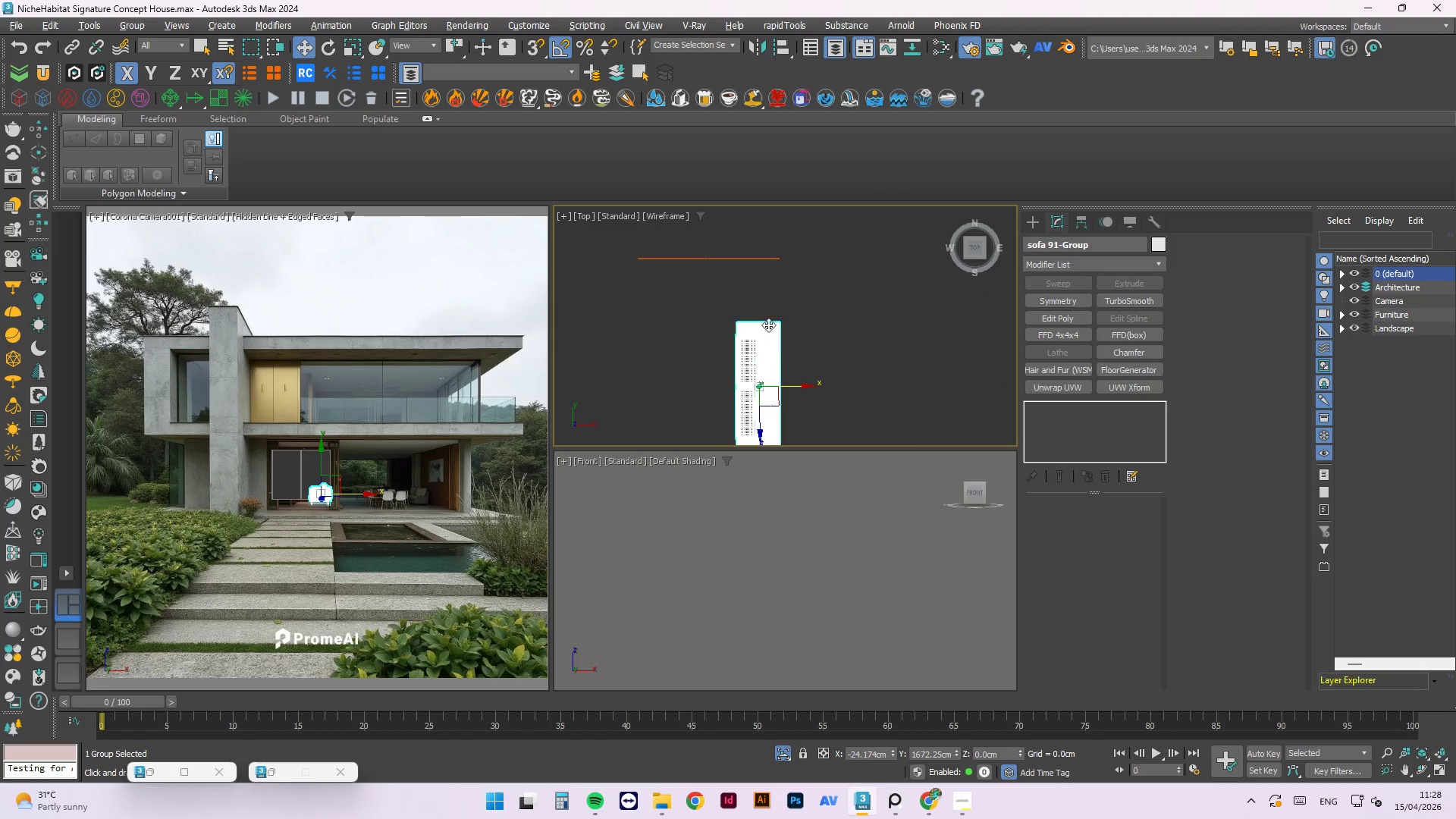 
hold_key(key=ShiftLeft, duration=1.28)
 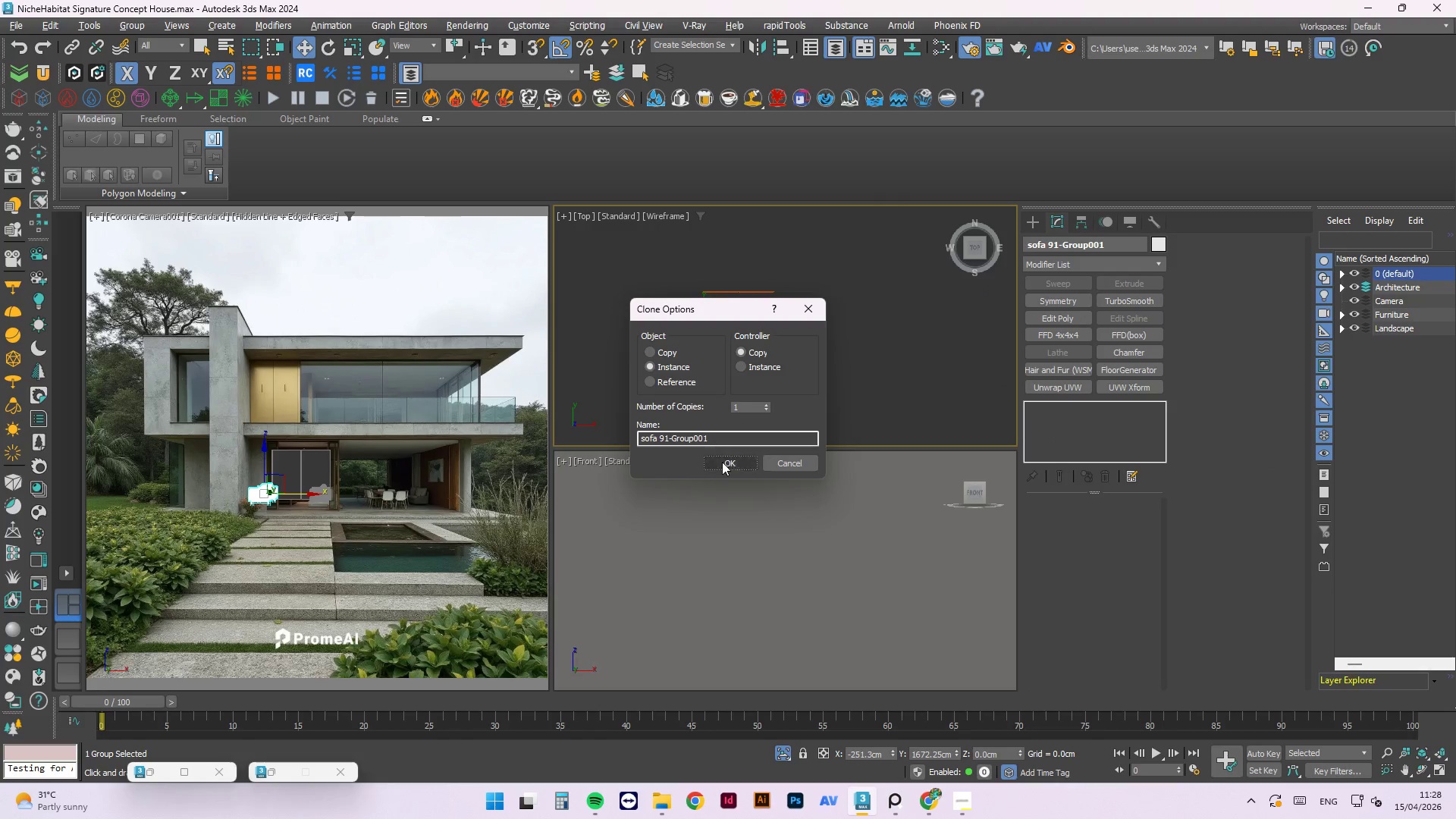 
scroll: coordinate [768, 325], scroll_direction: down, amount: 2.0
 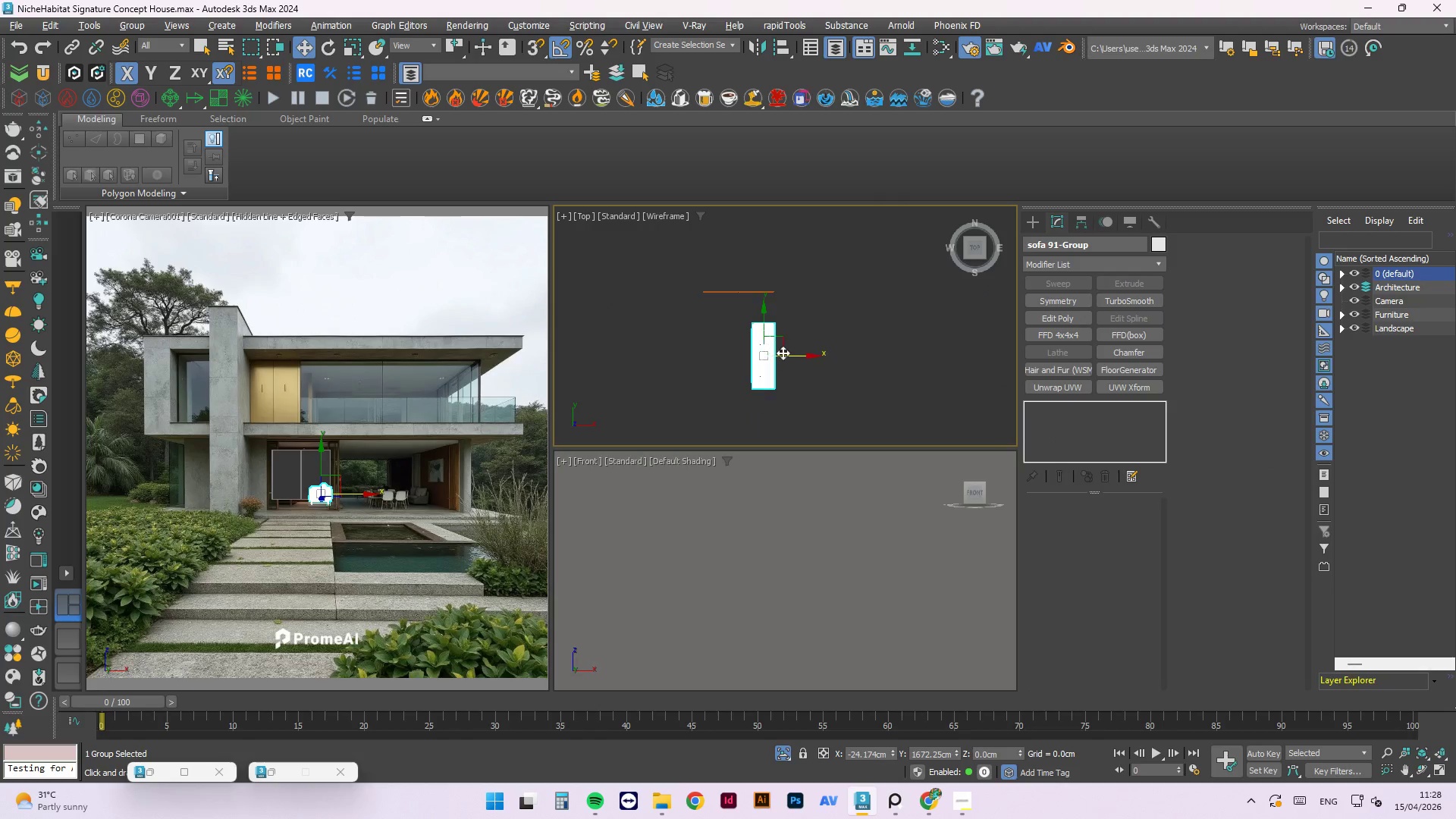 
left_click_drag(start_coordinate=[792, 359], to_coordinate=[730, 355])
 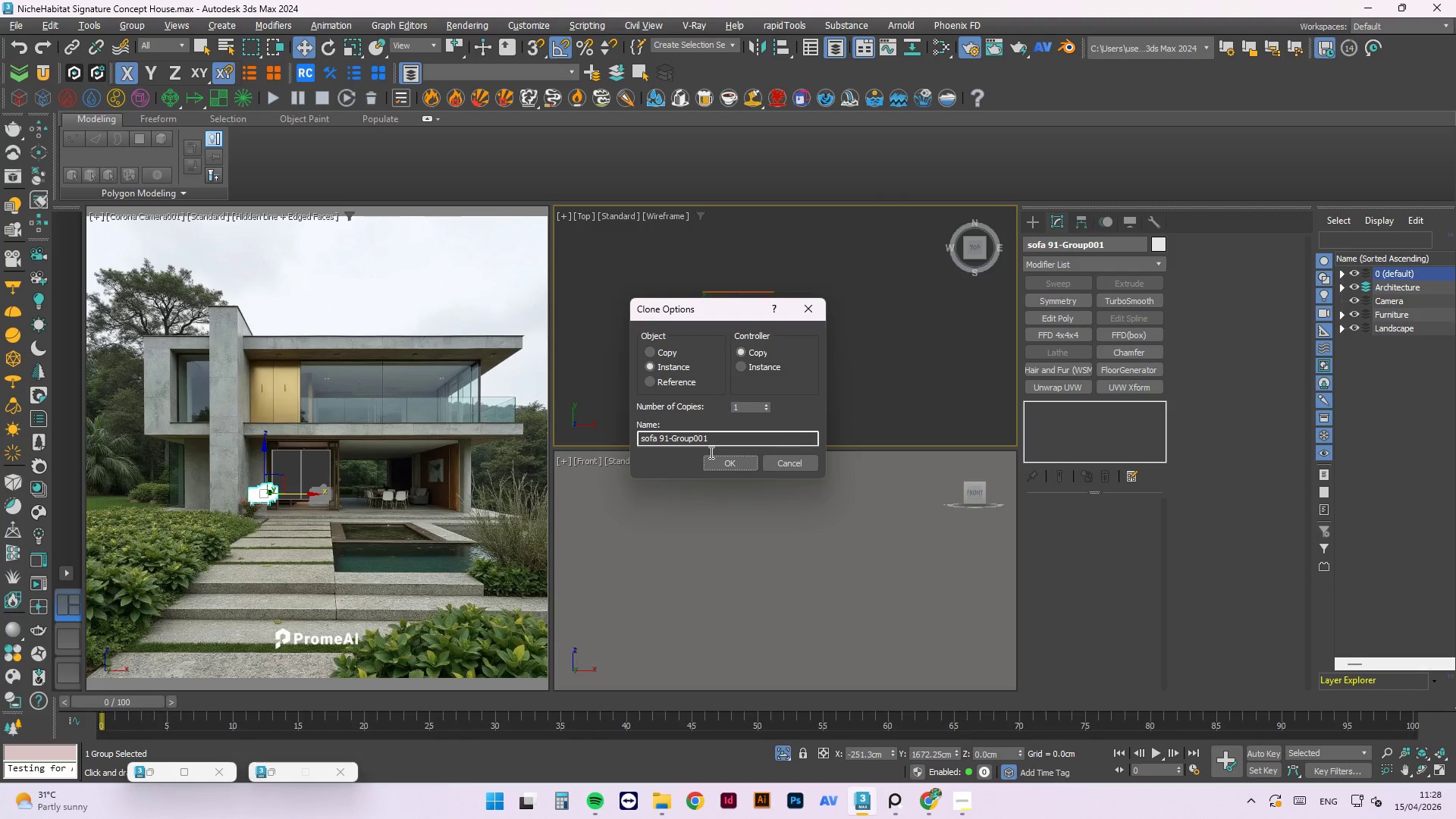 
left_click([723, 463])
 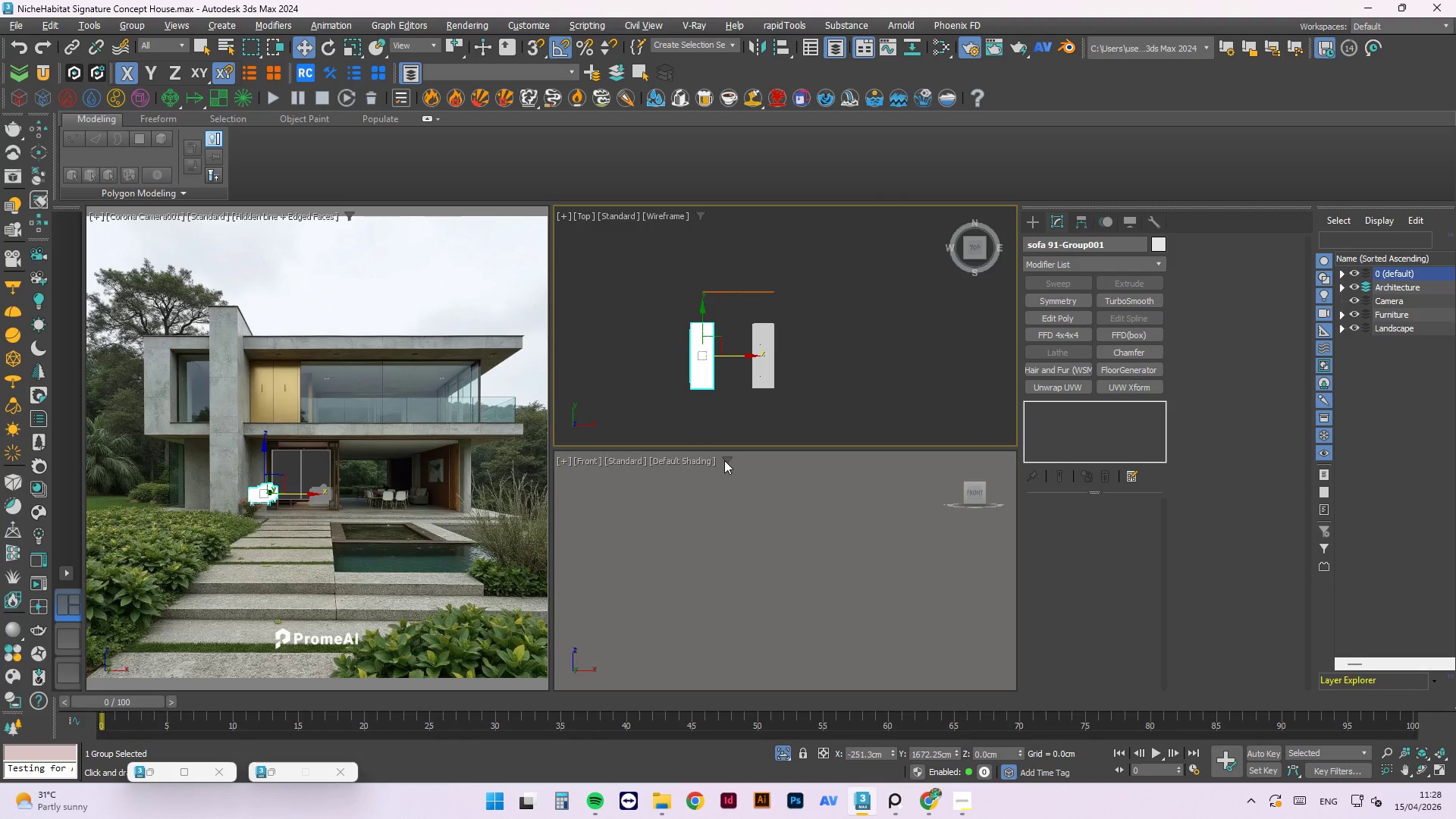 
key(E)
 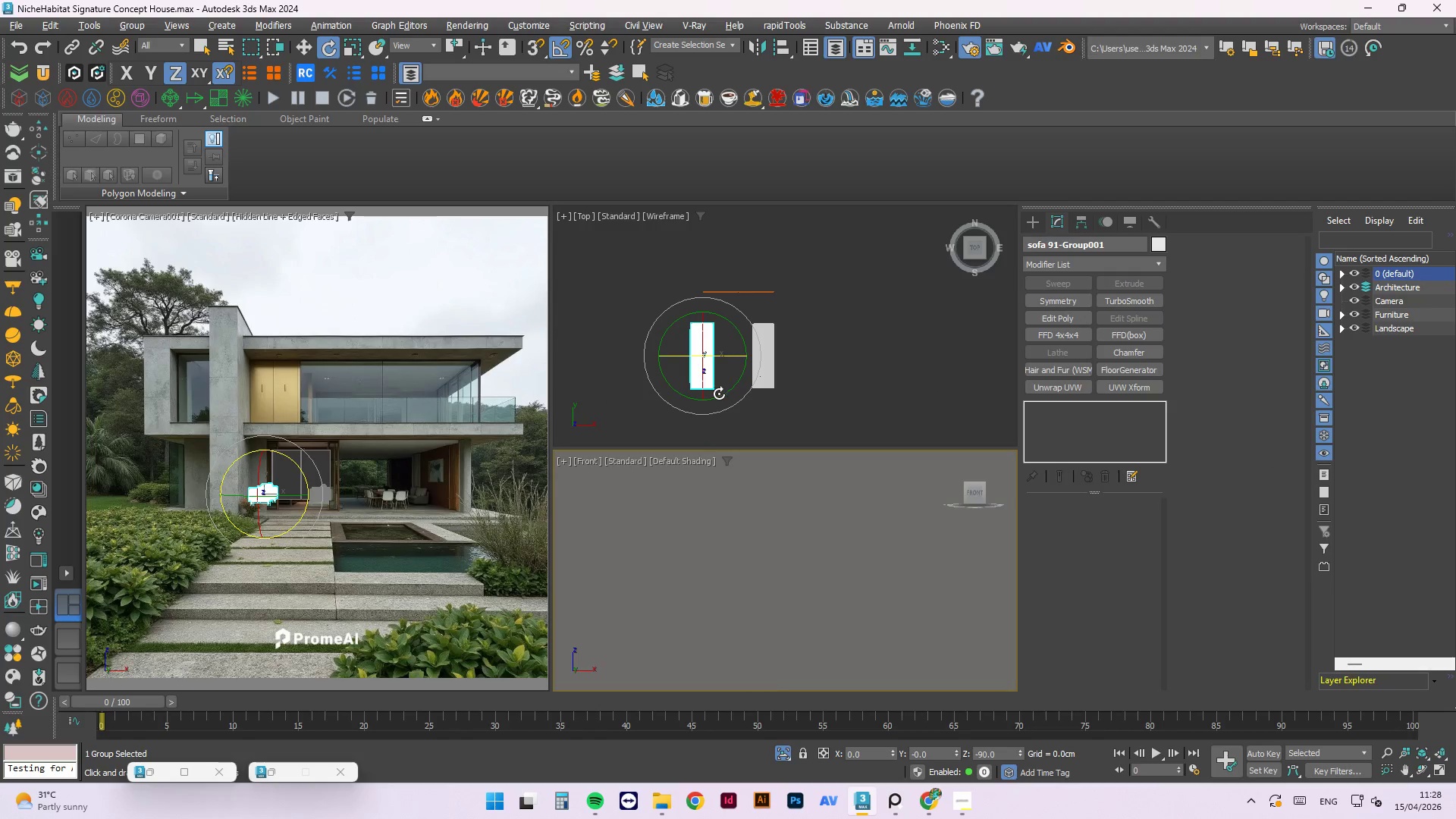 
left_click_drag(start_coordinate=[719, 394], to_coordinate=[757, 337])
 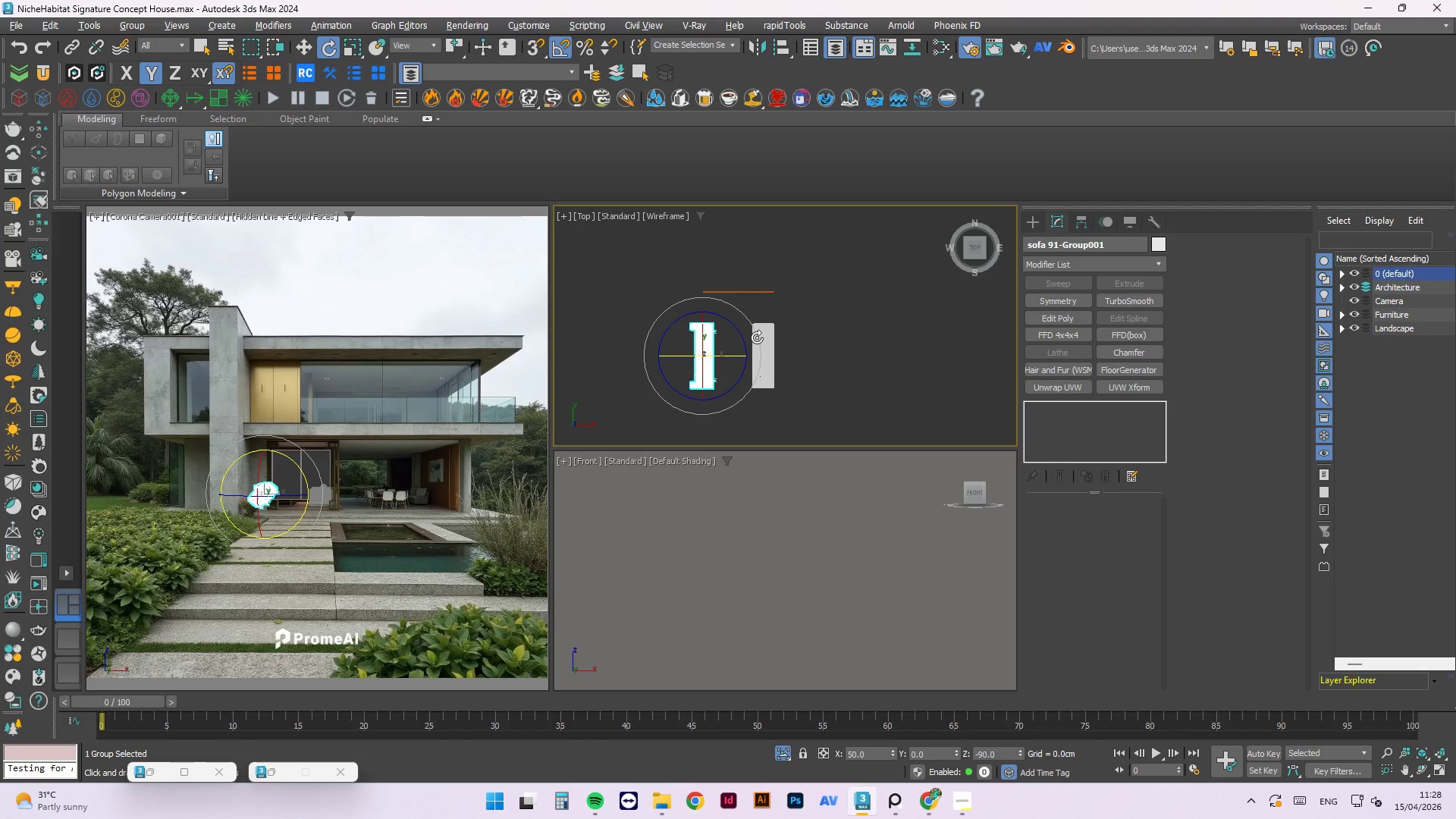 
hold_key(key=ControlLeft, duration=0.56)
 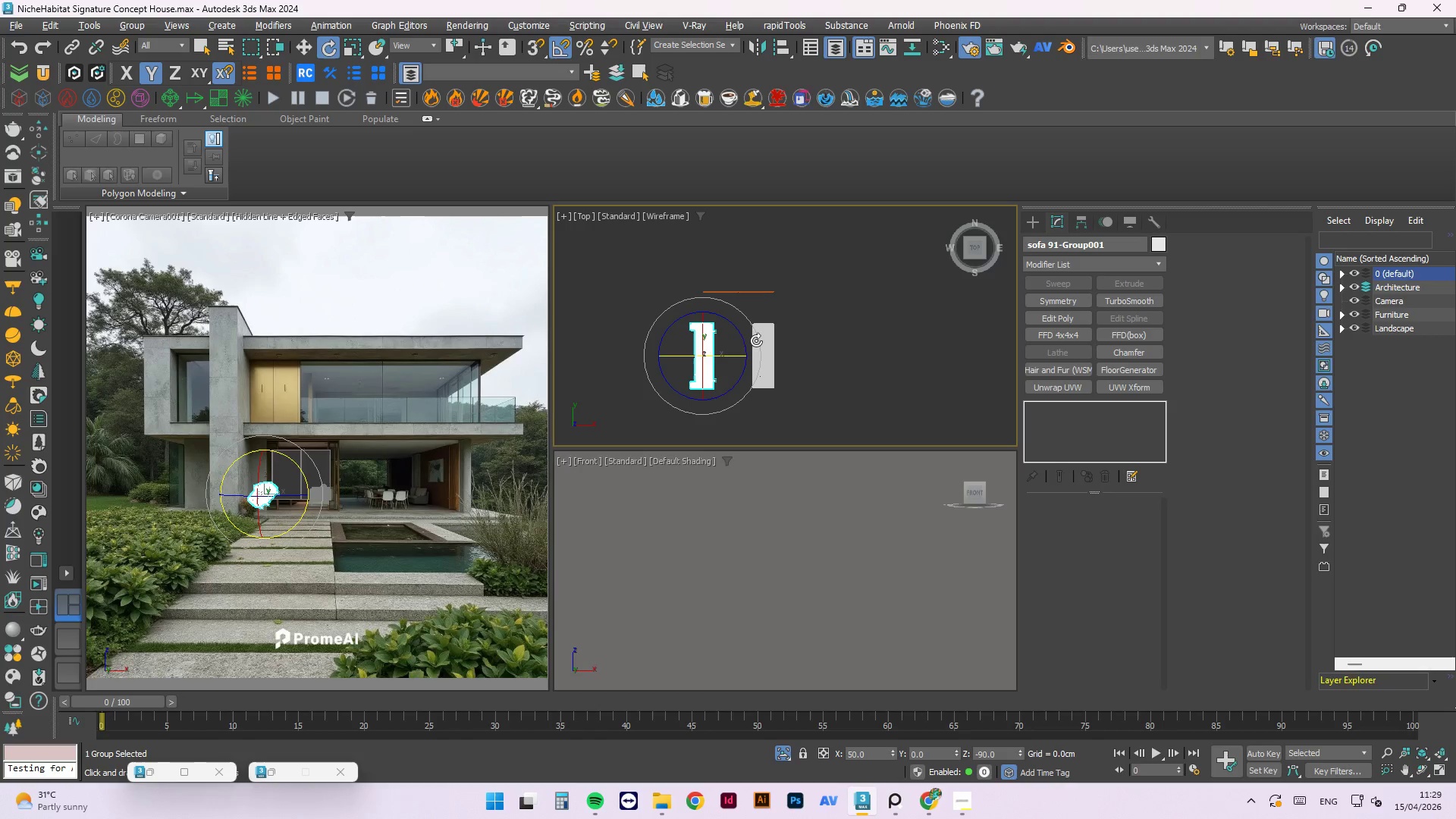 
key(Control+Z)
 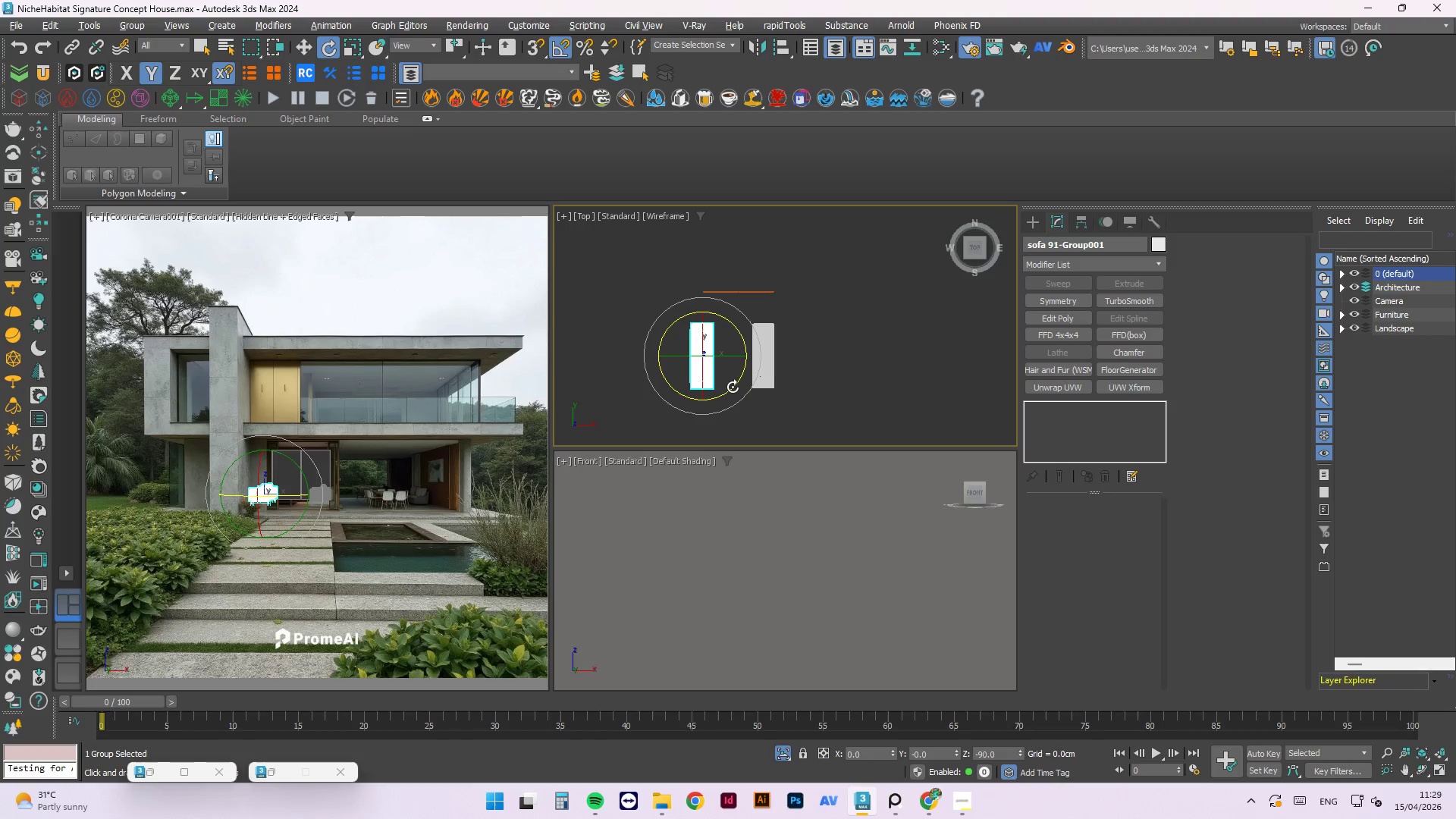 
left_click_drag(start_coordinate=[733, 387], to_coordinate=[790, 347])
 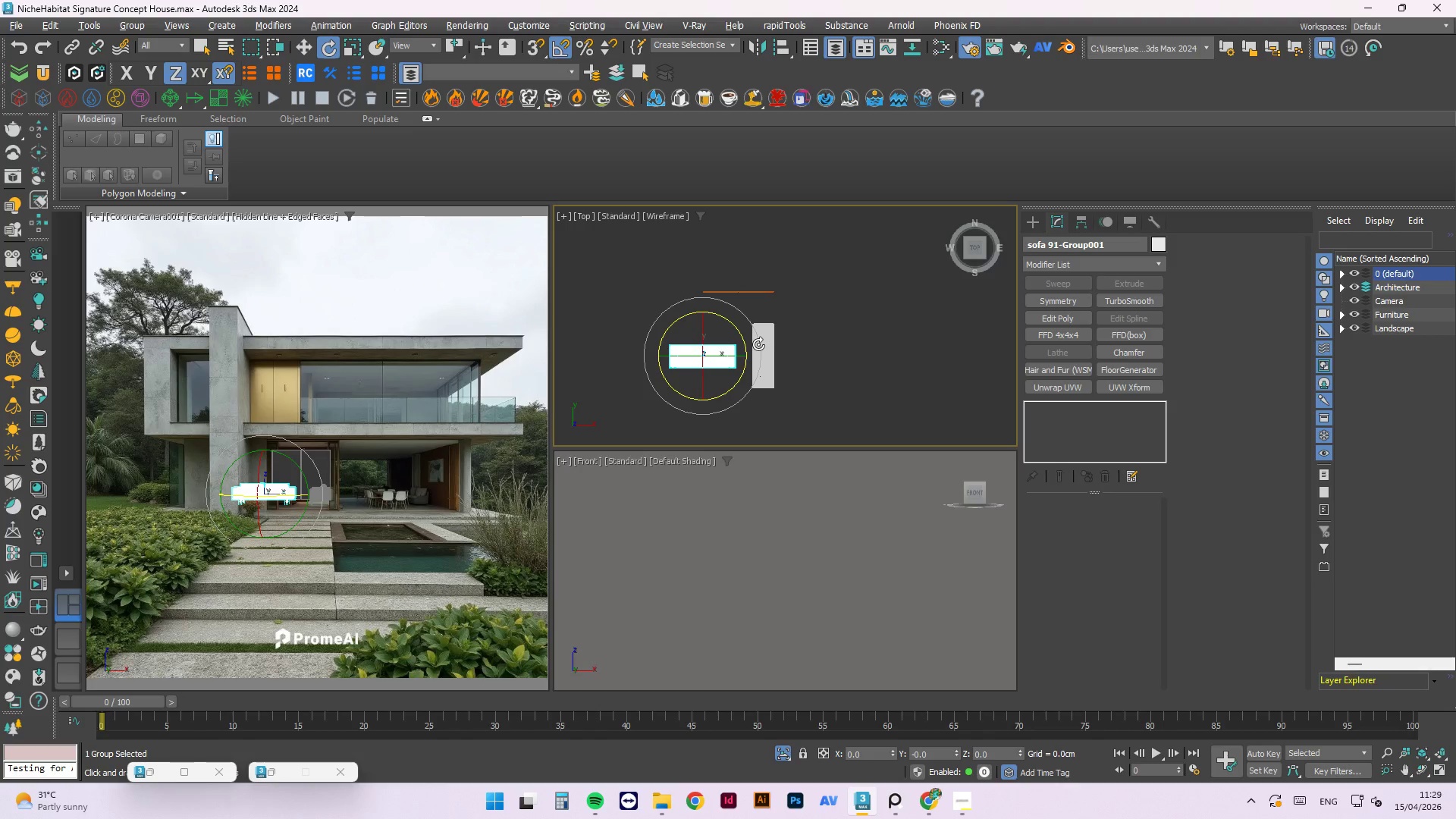 
key(W)
 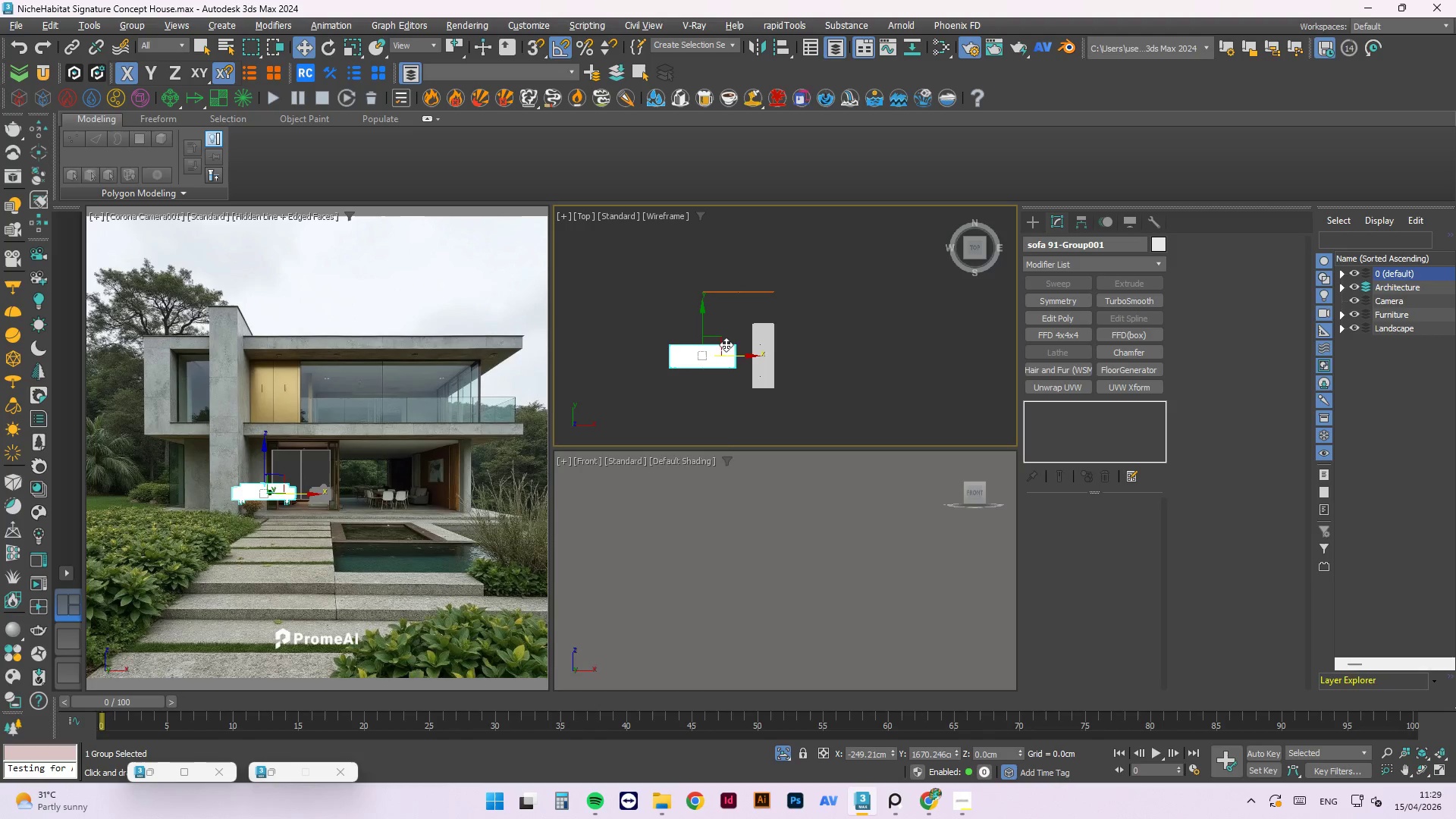 
left_click_drag(start_coordinate=[706, 334], to_coordinate=[704, 289])
 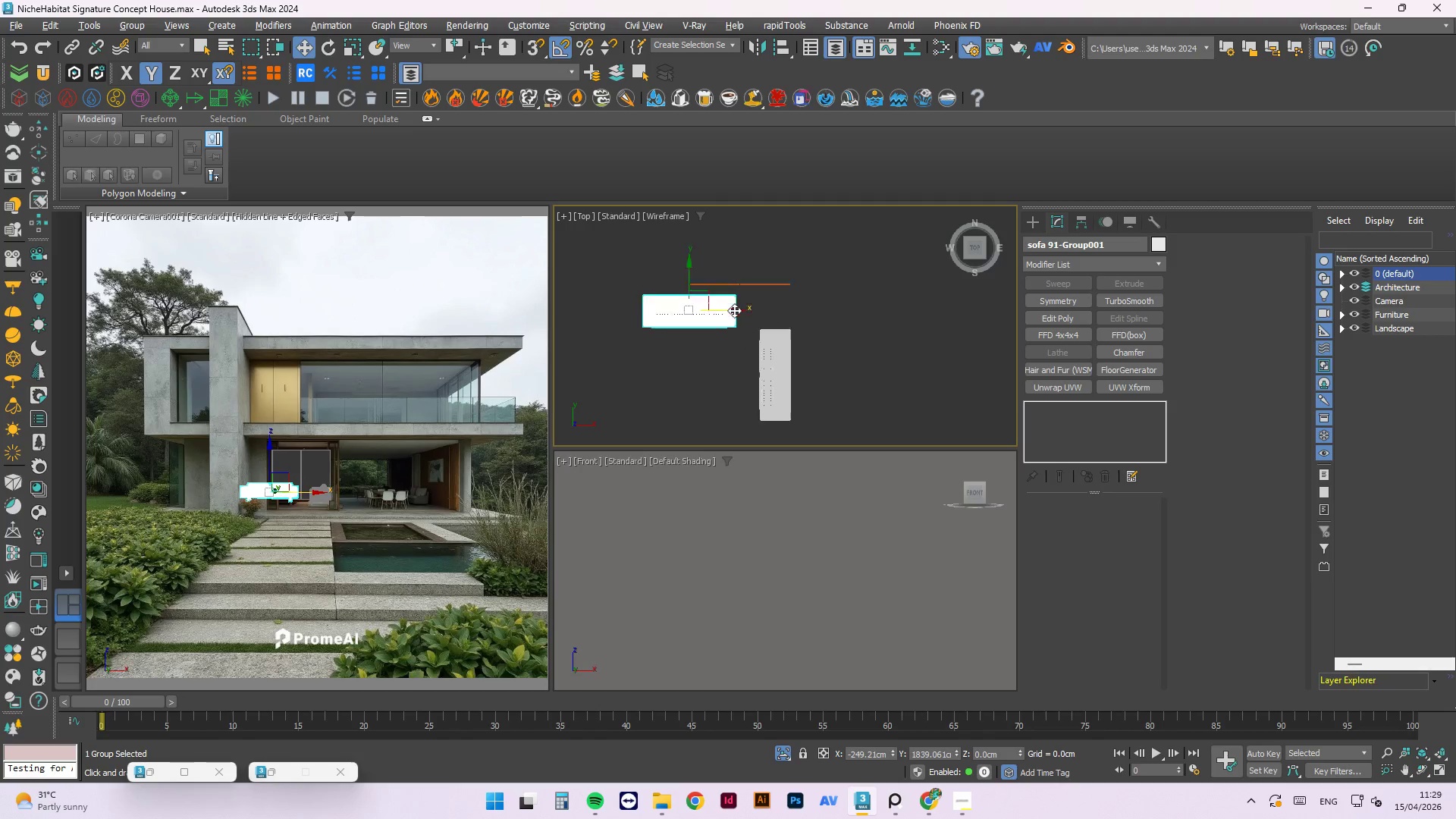 
scroll: coordinate [734, 310], scroll_direction: up, amount: 2.0
 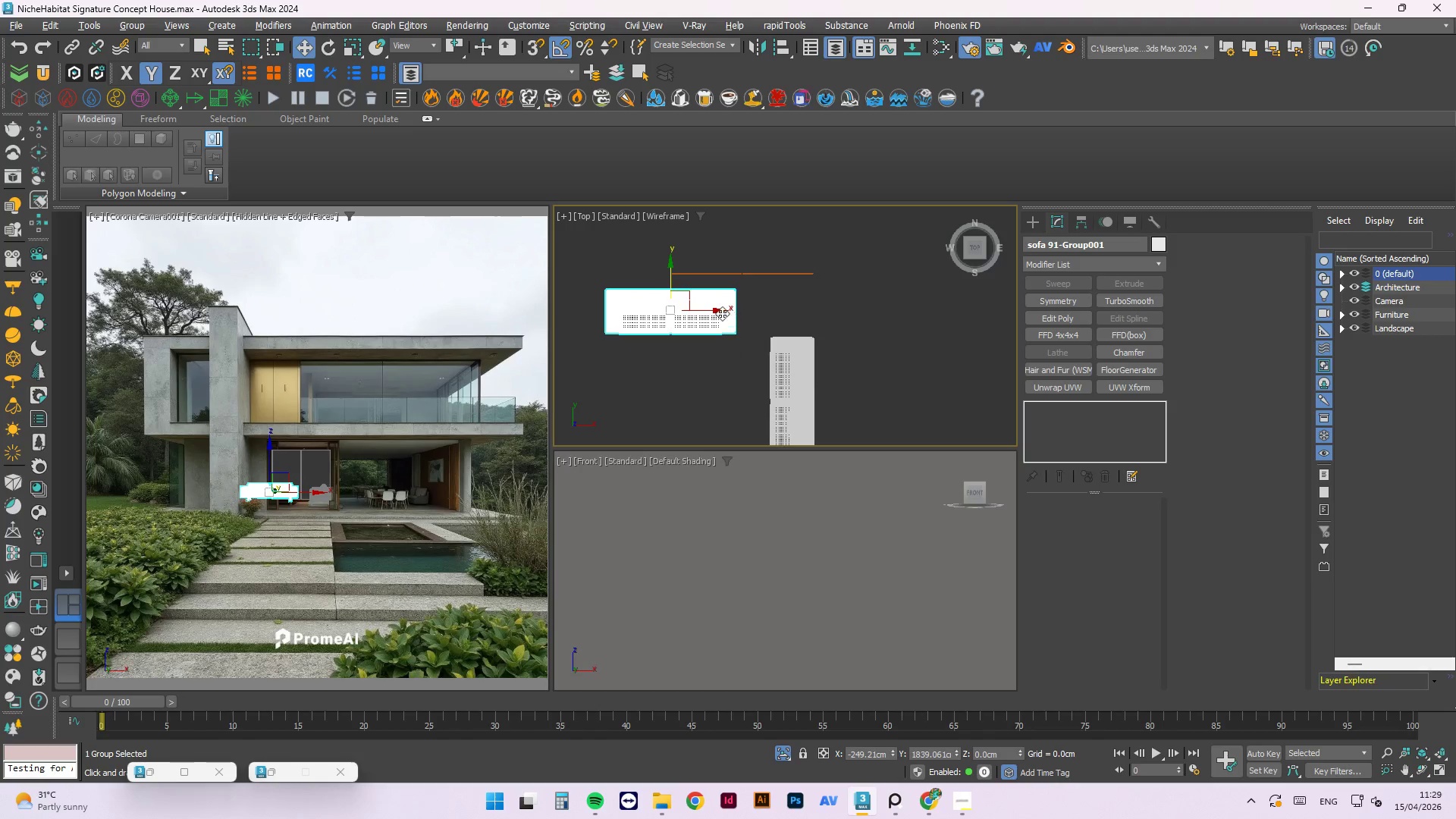 
left_click_drag(start_coordinate=[722, 312], to_coordinate=[796, 311])
 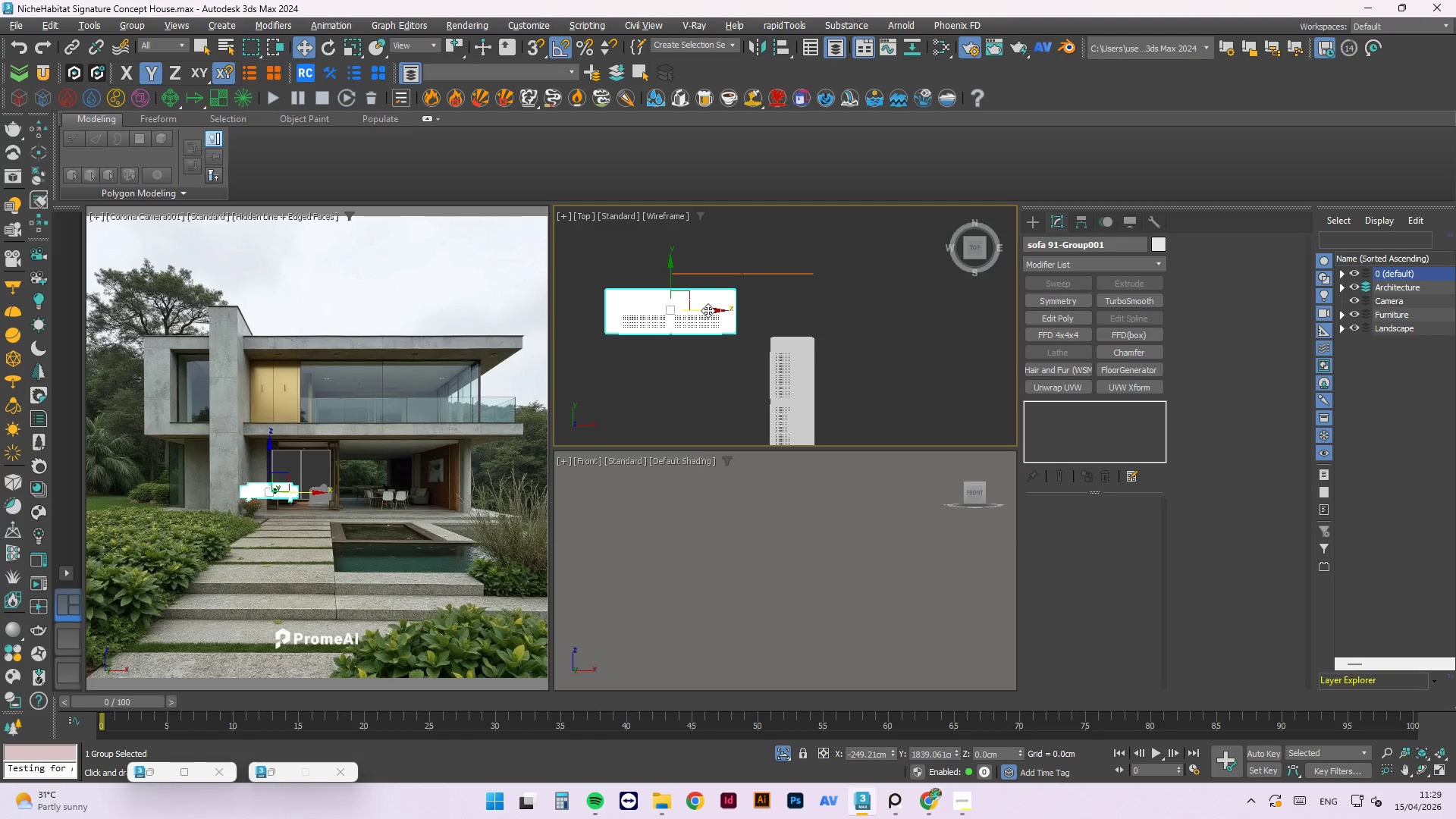 
left_click_drag(start_coordinate=[708, 310], to_coordinate=[744, 315])
 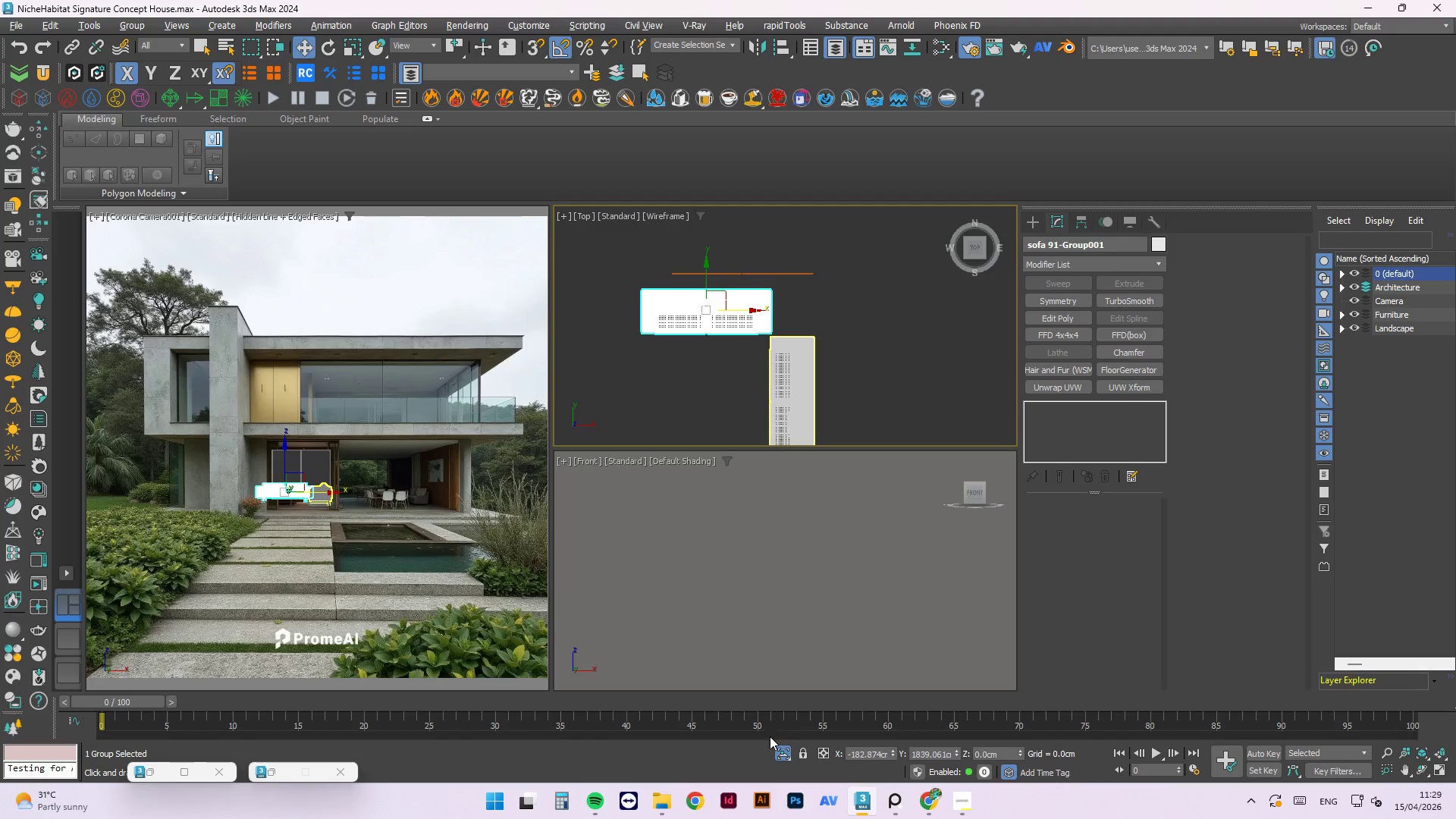 
left_click([779, 758])
 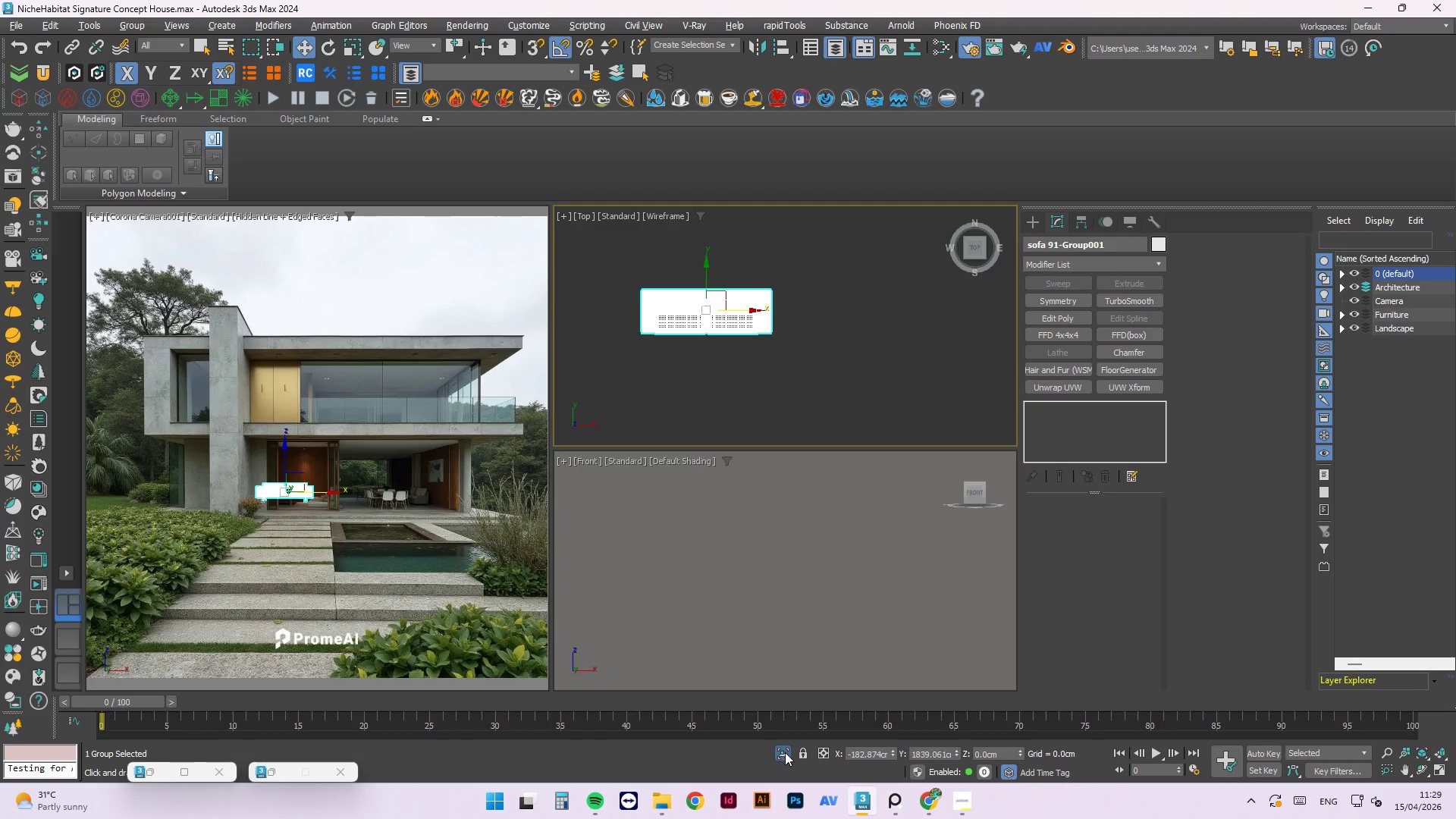 
left_click([785, 752])
 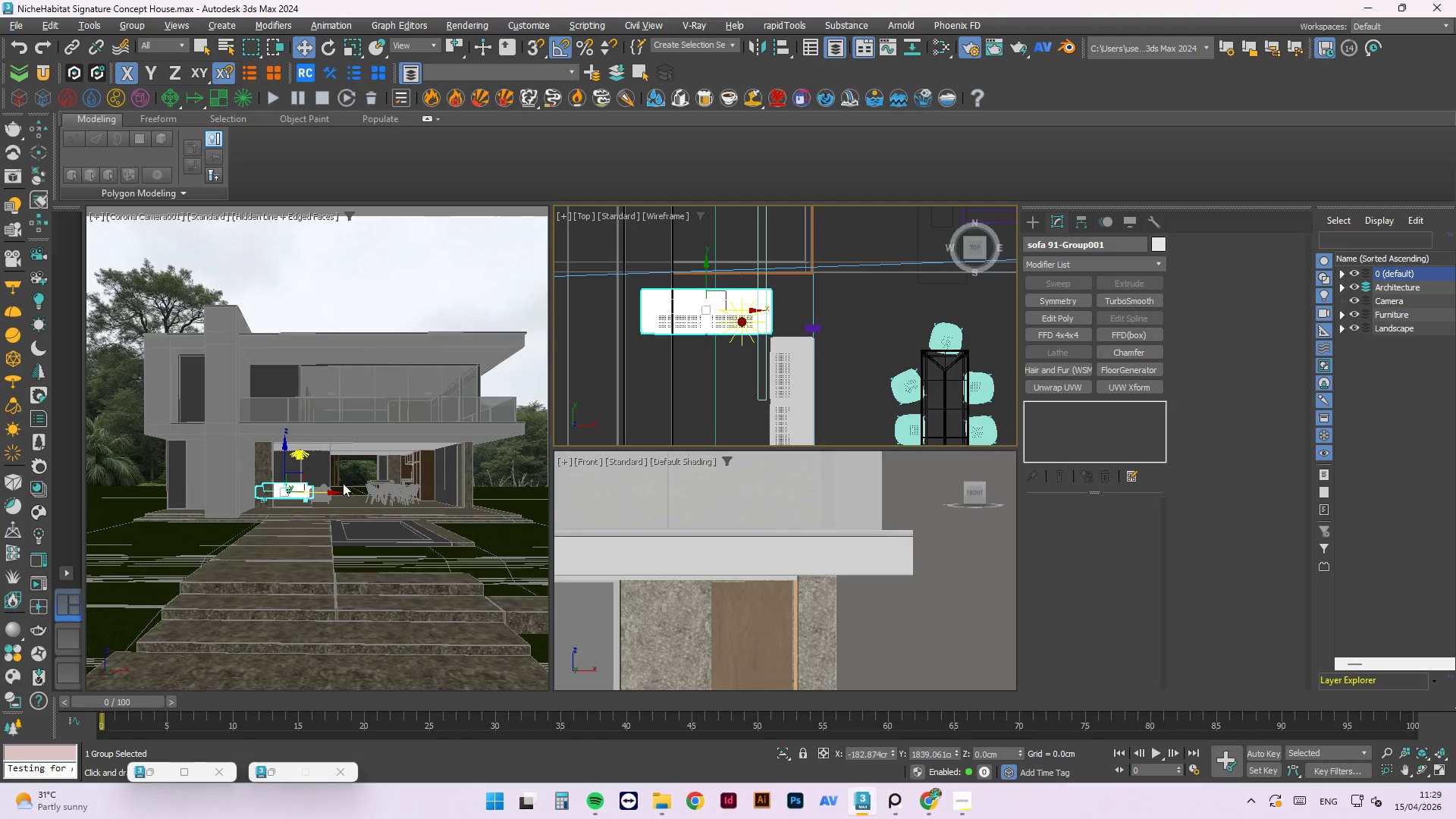 
left_click([260, 460])
 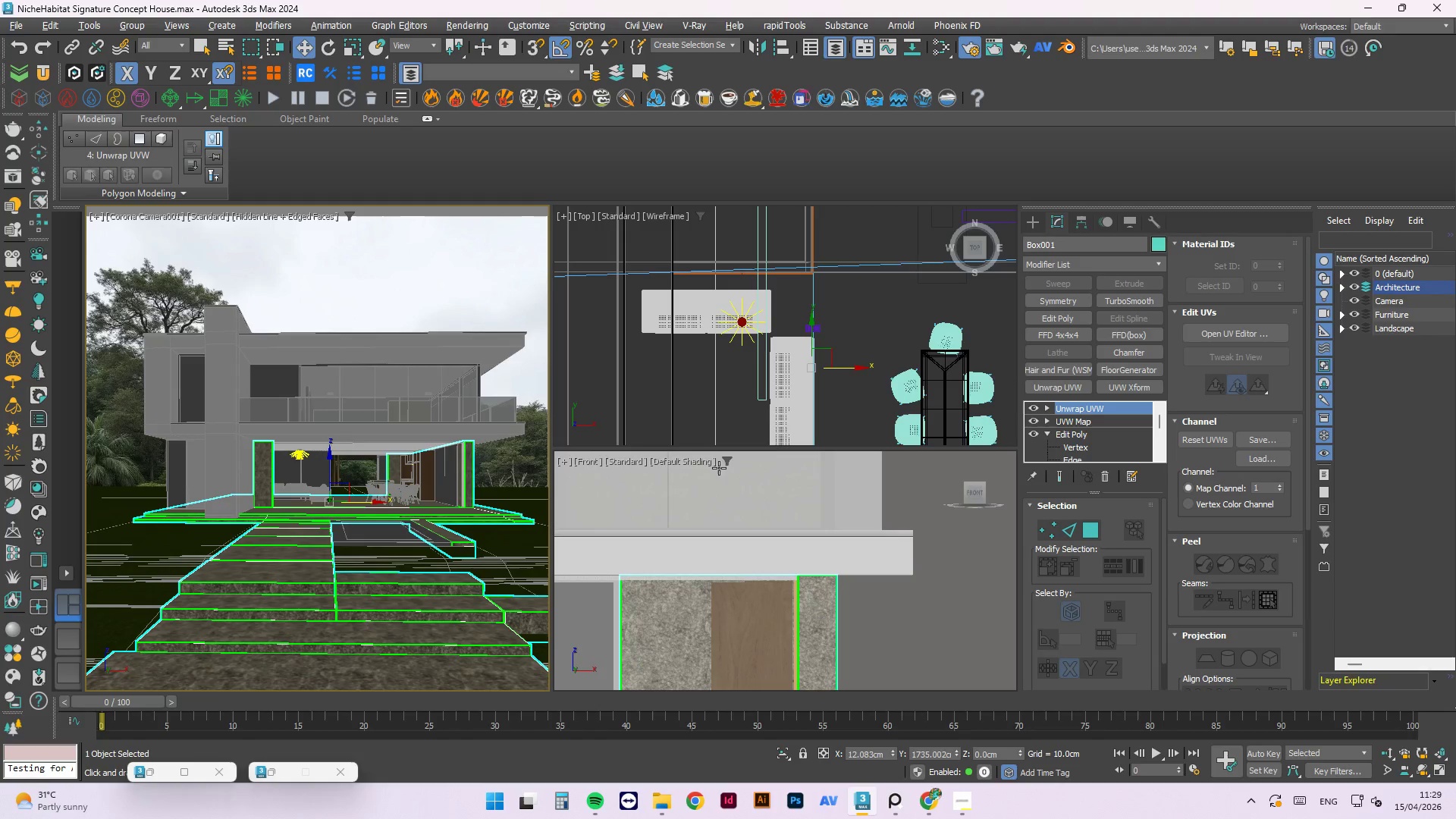 
scroll: coordinate [718, 285], scroll_direction: down, amount: 5.0
 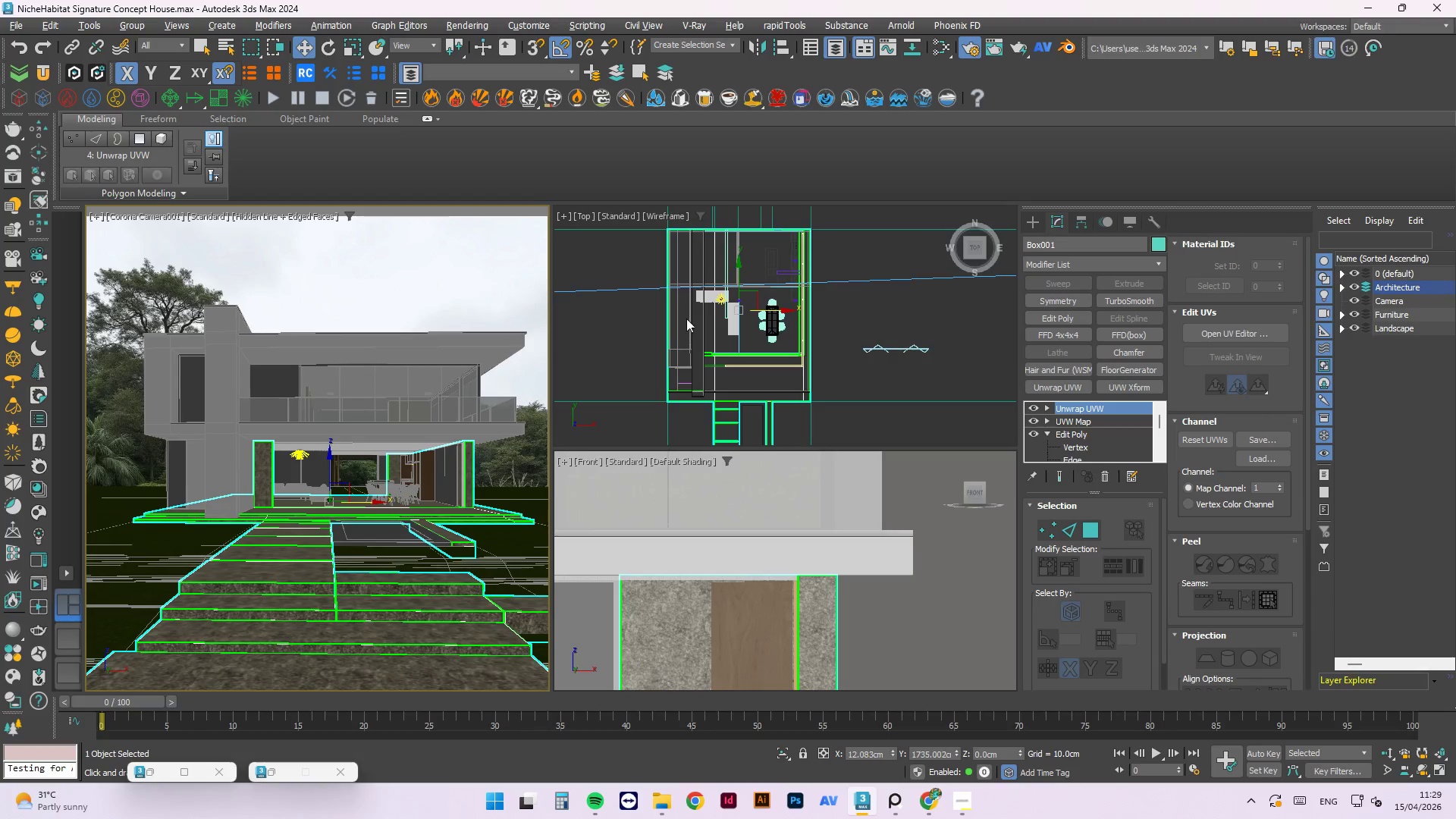 
scroll: coordinate [682, 328], scroll_direction: up, amount: 2.0
 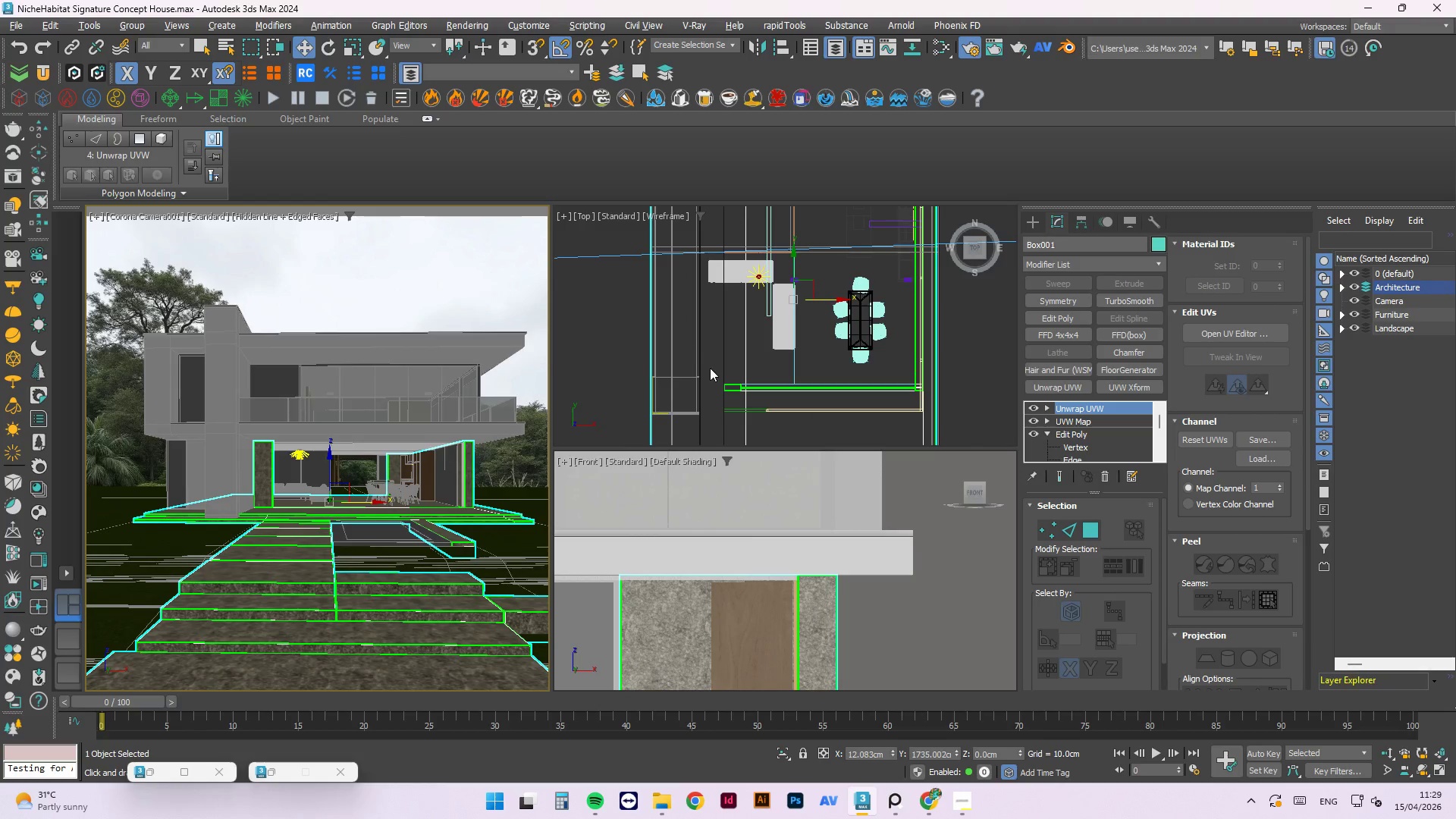 
left_click([721, 318])
 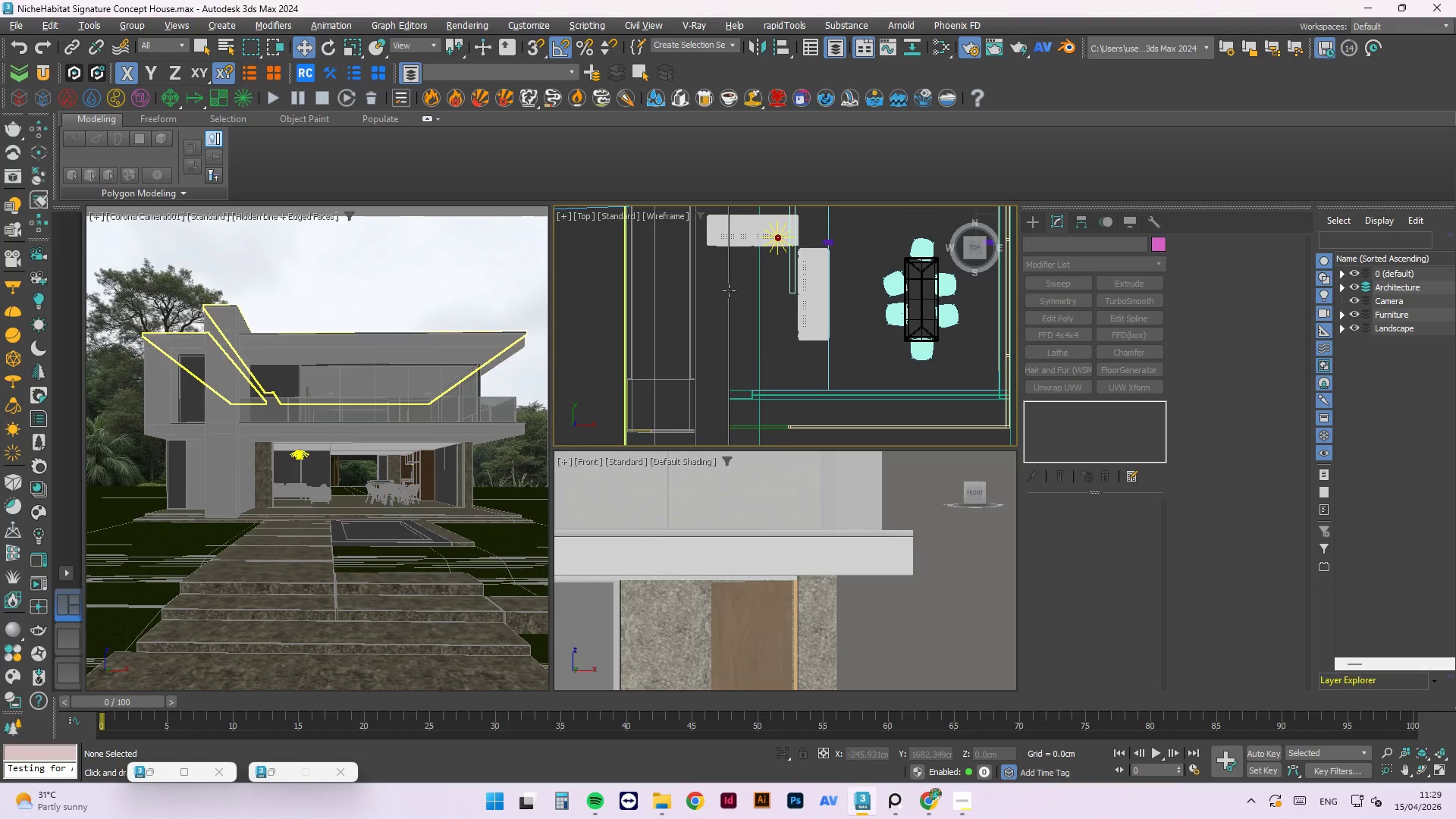 
scroll: coordinate [712, 370], scroll_direction: up, amount: 1.0
 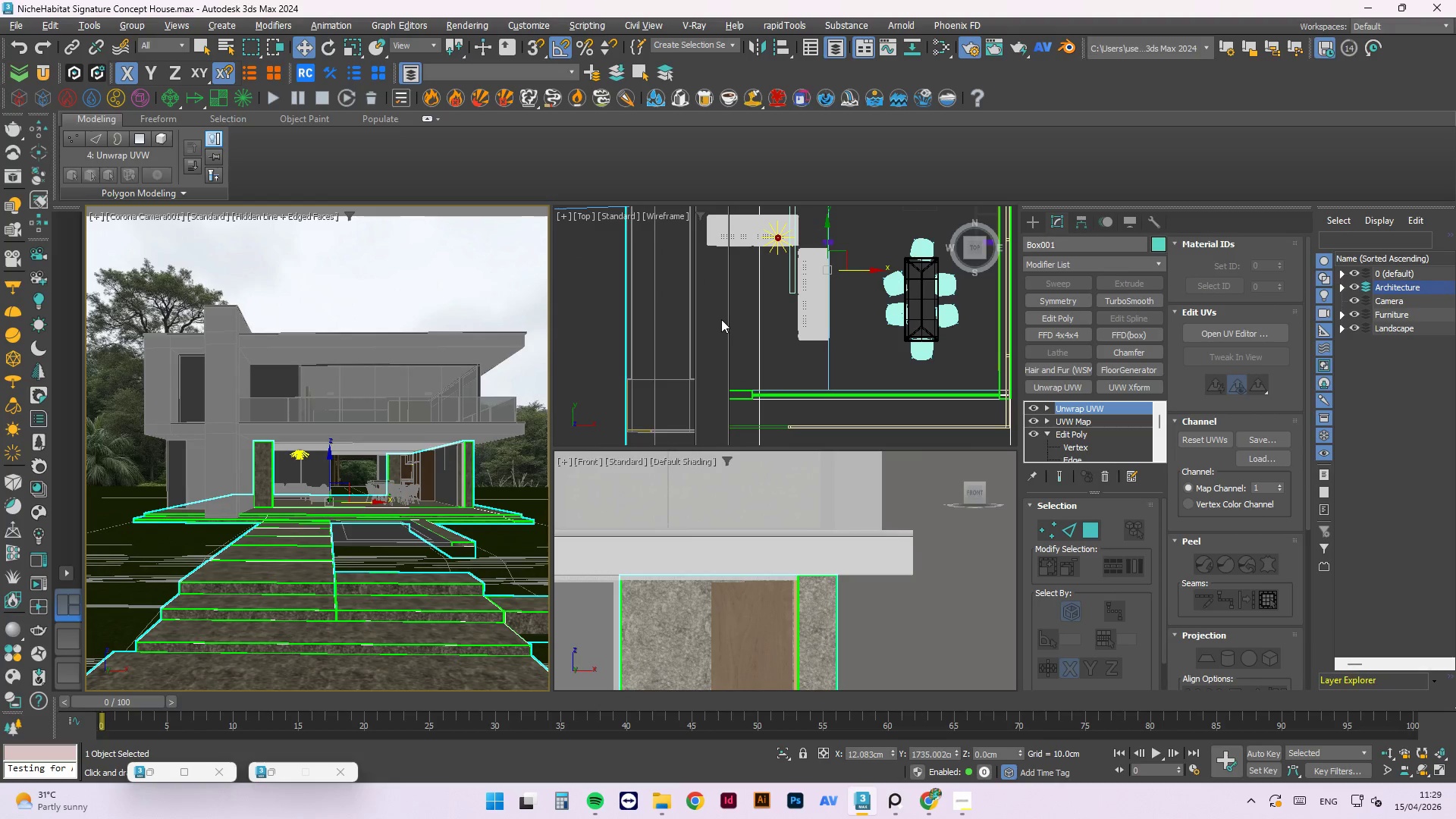 
left_click([723, 262])
 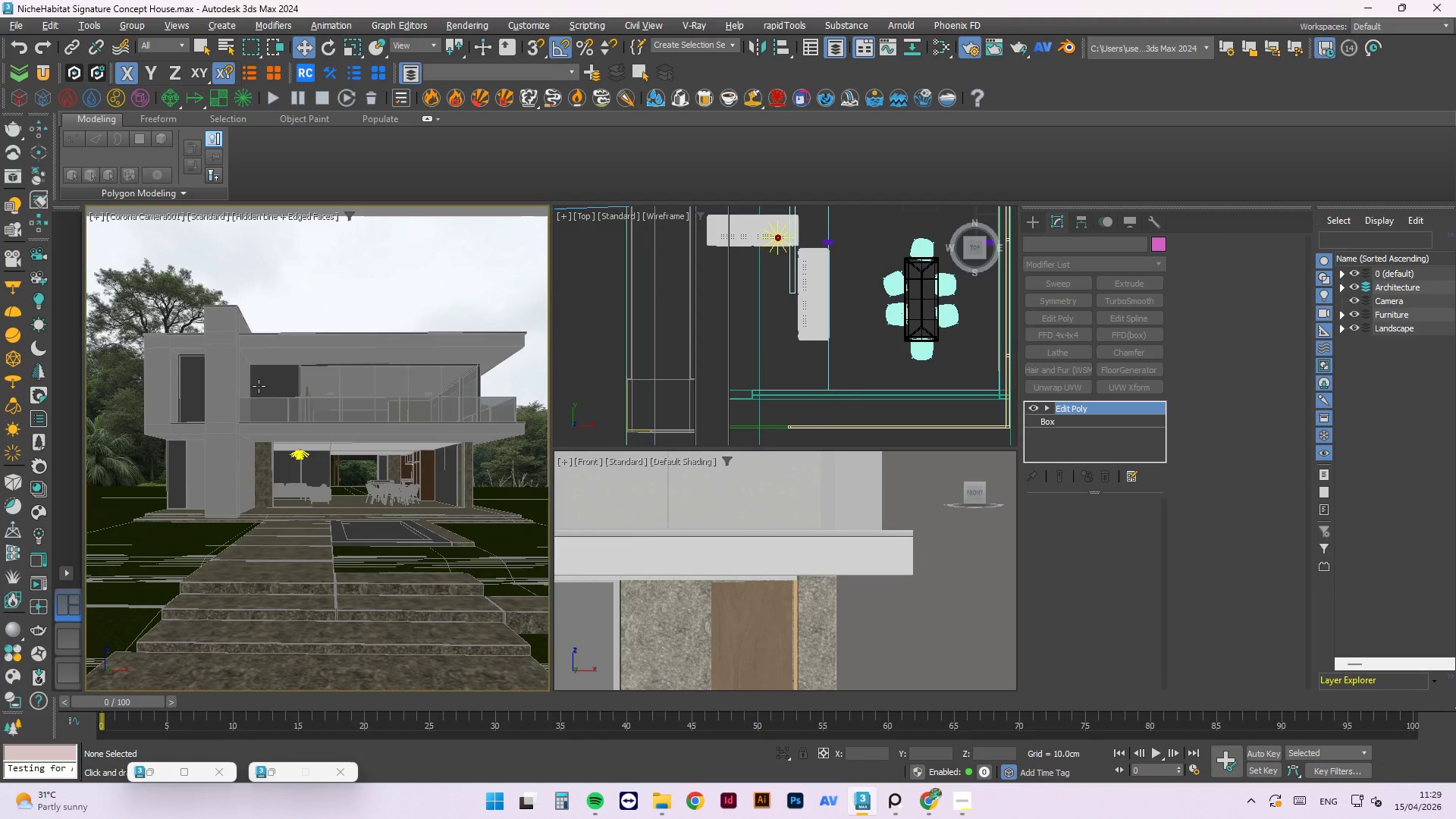 
double_click([238, 375])
 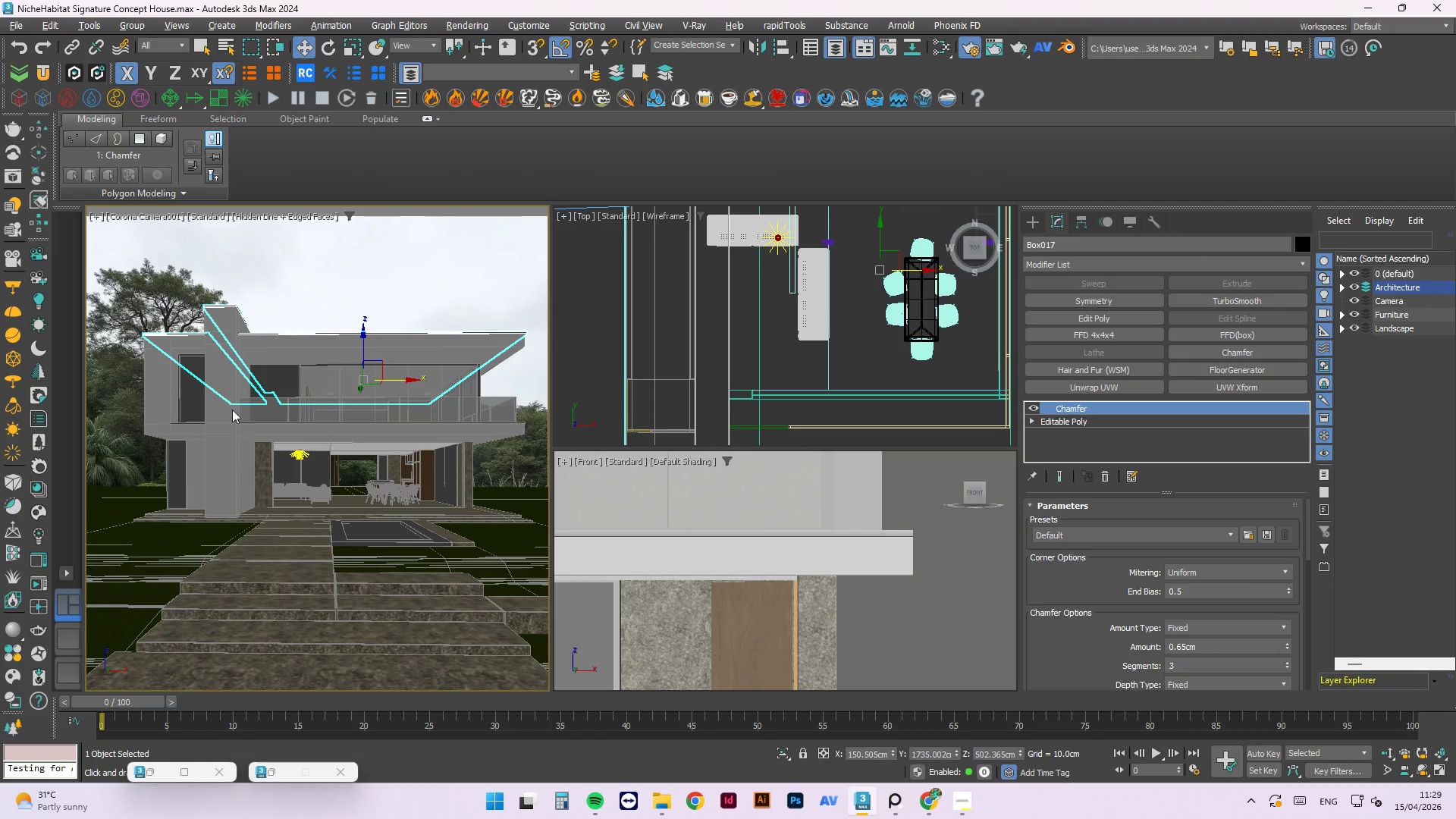 
left_click([230, 431])
 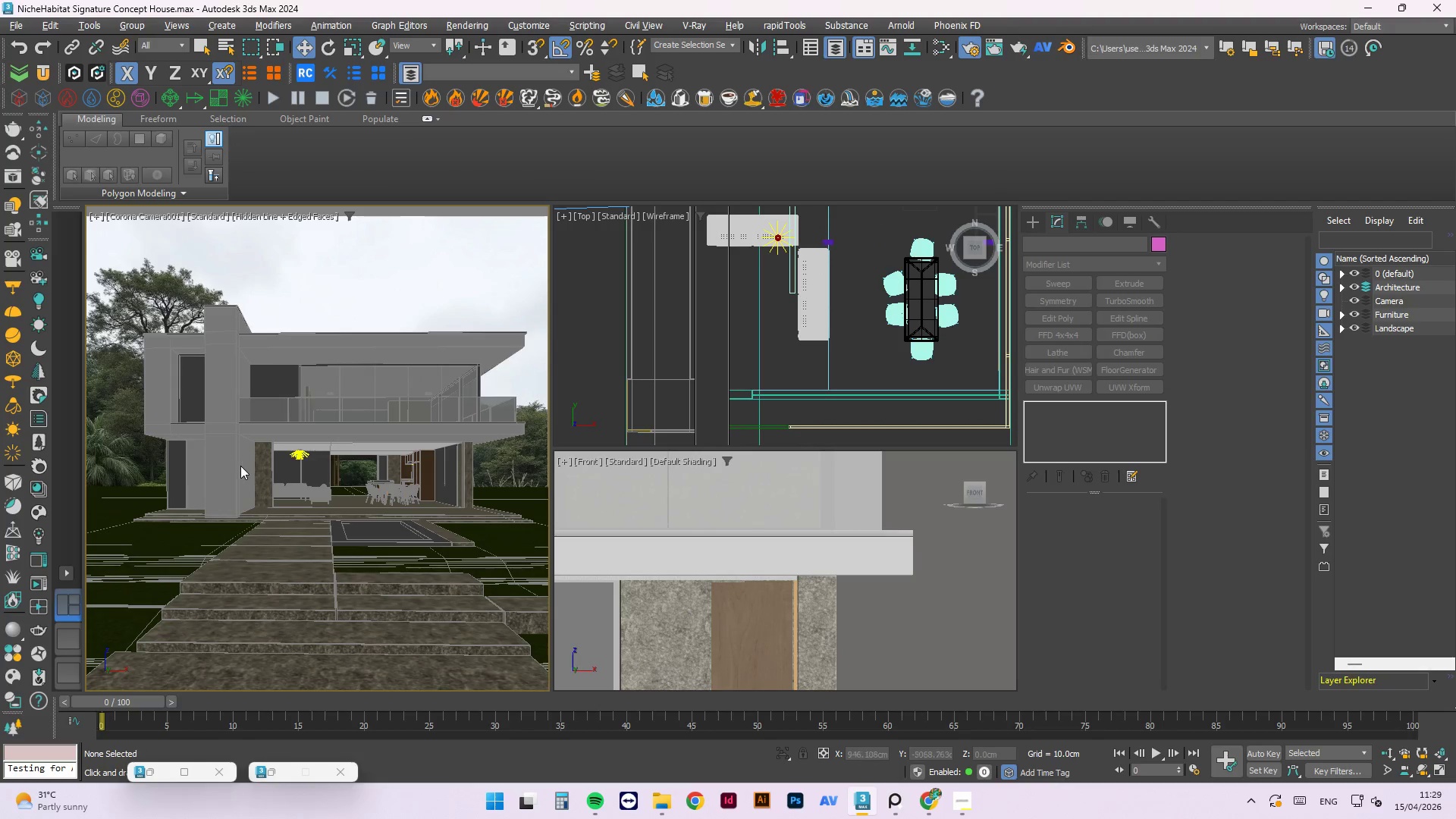 
left_click([241, 466])
 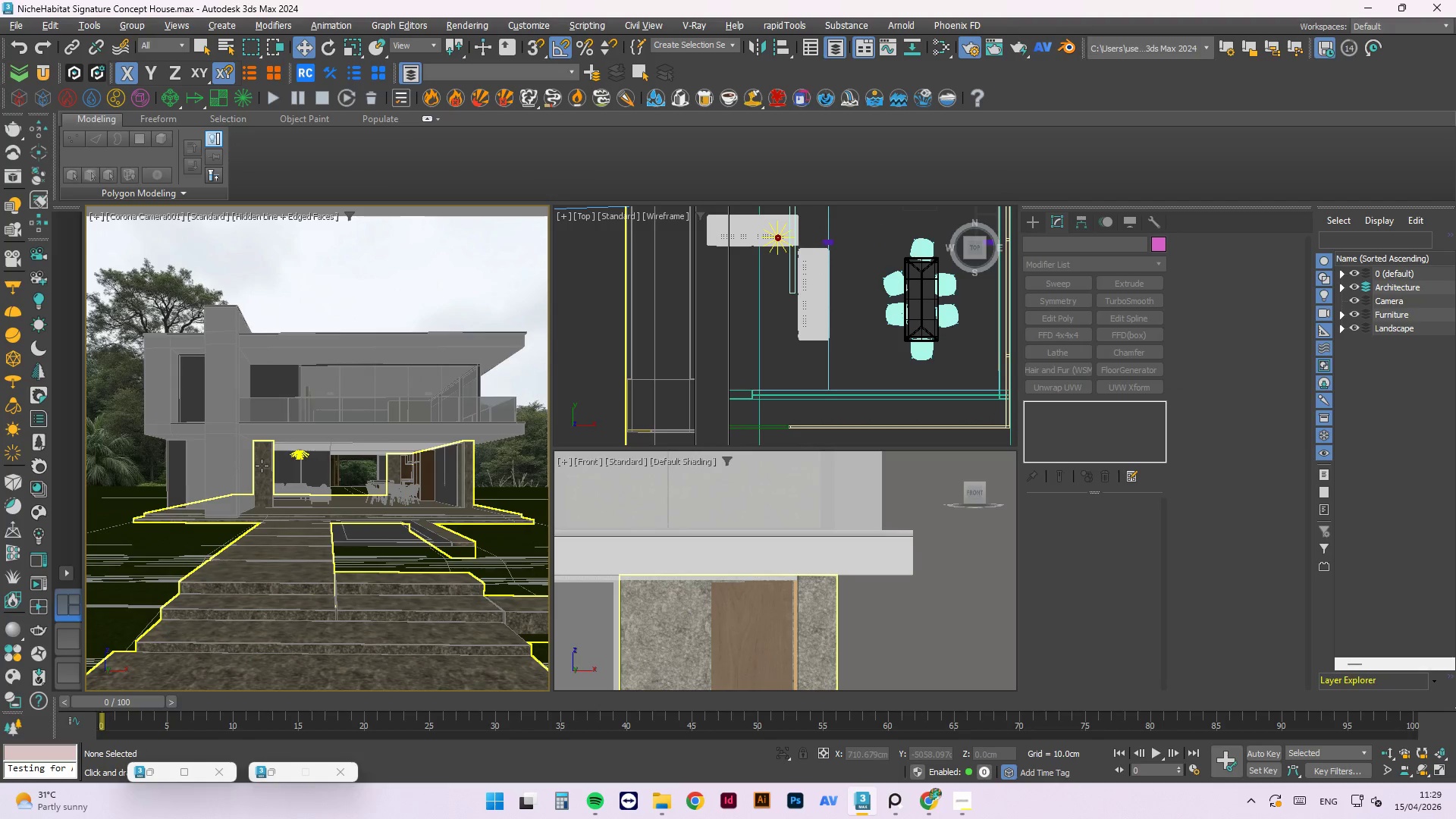 
right_click([235, 467])
 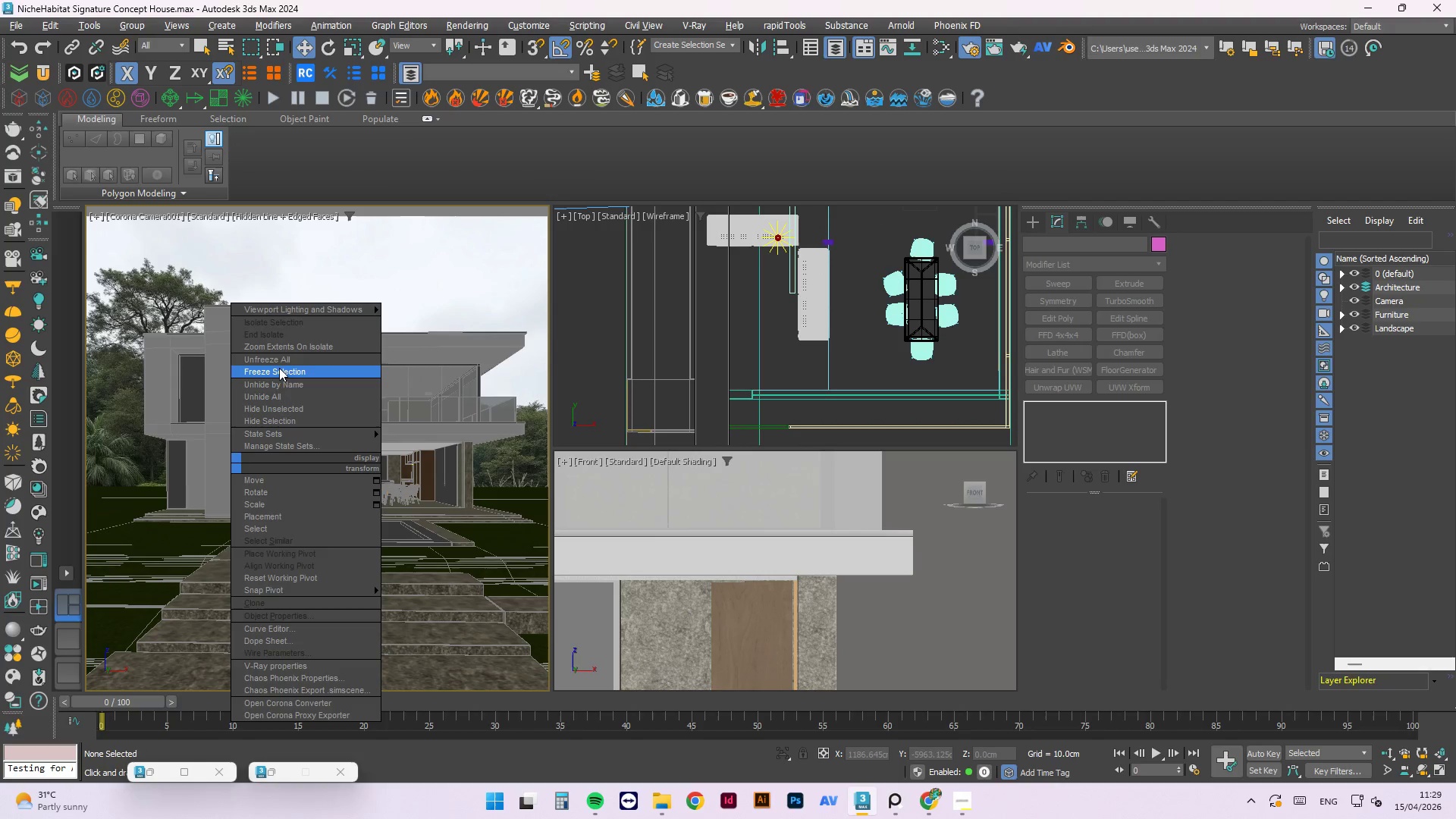 
left_click([281, 357])
 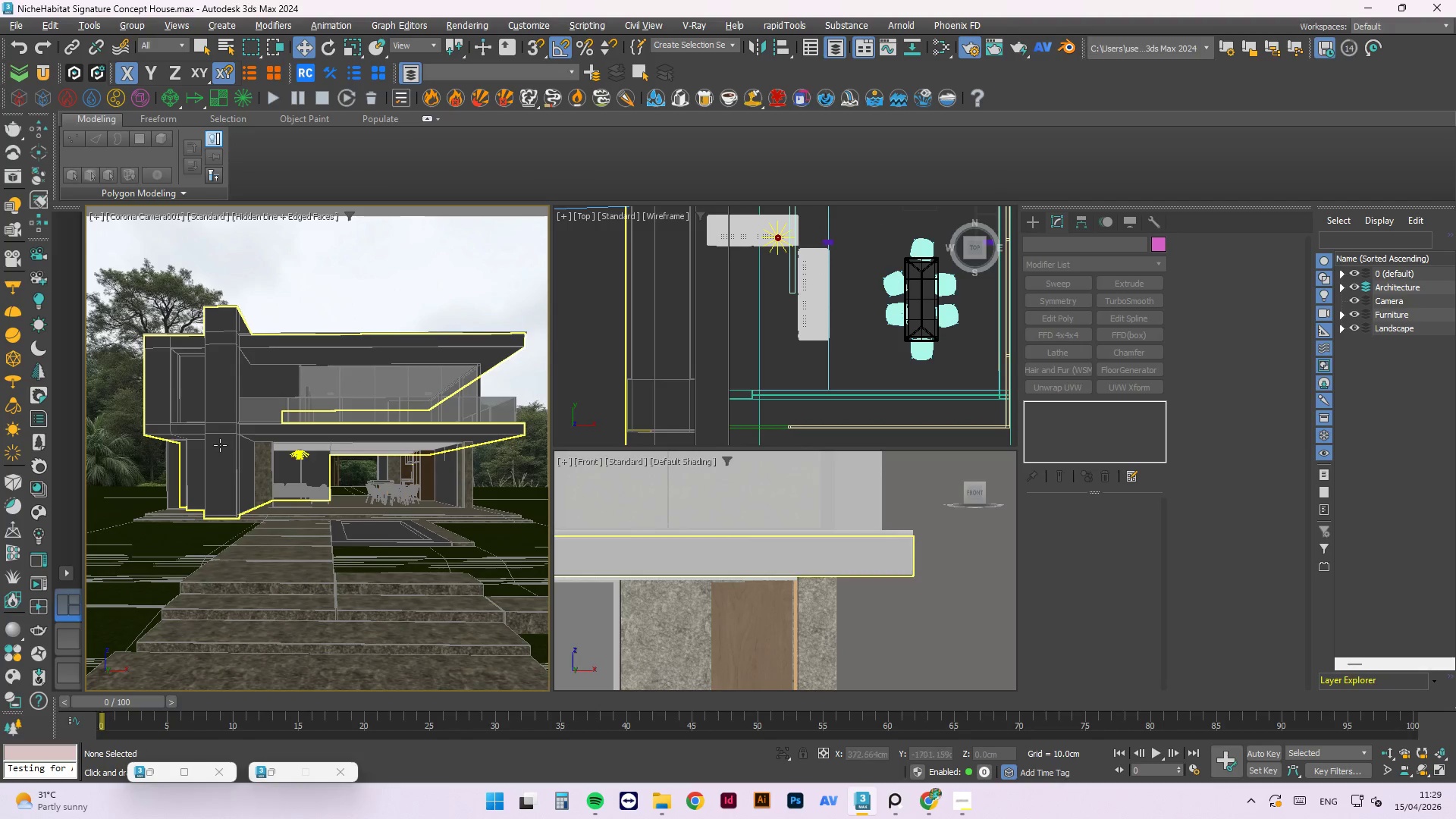 
left_click([221, 449])
 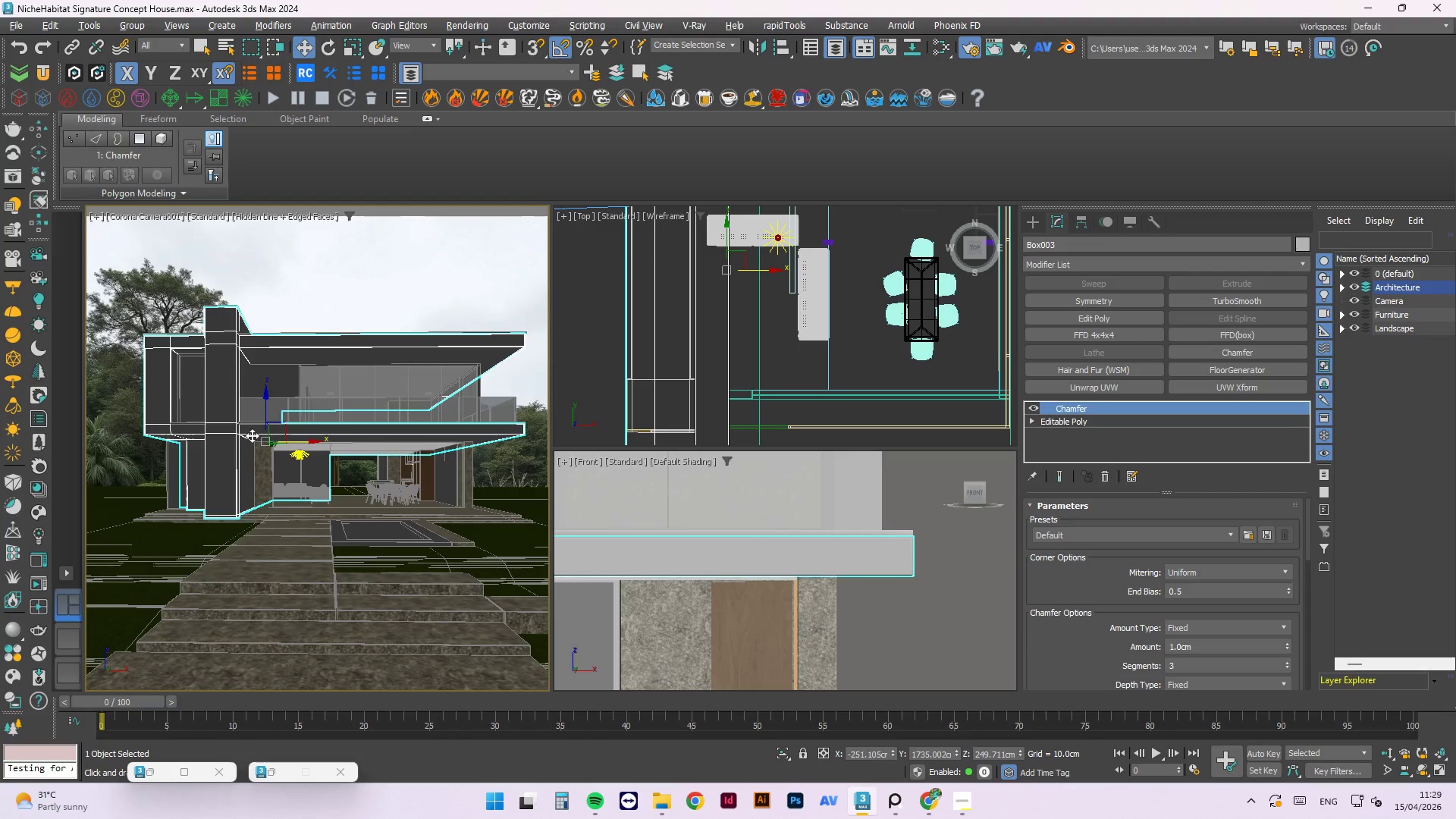 
wait(5.88)
 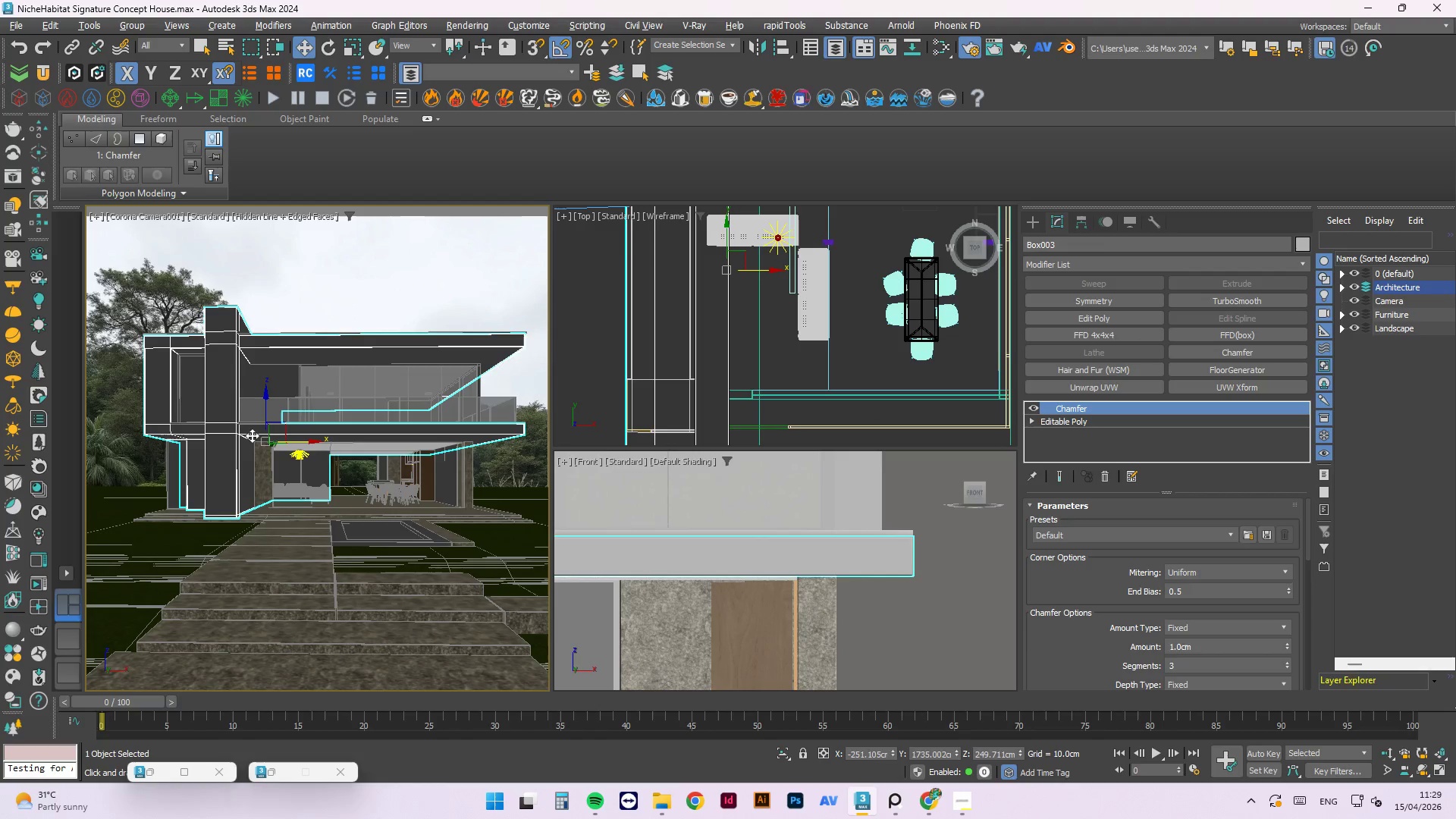 
scroll: coordinate [926, 340], scroll_direction: none, amount: 0.0
 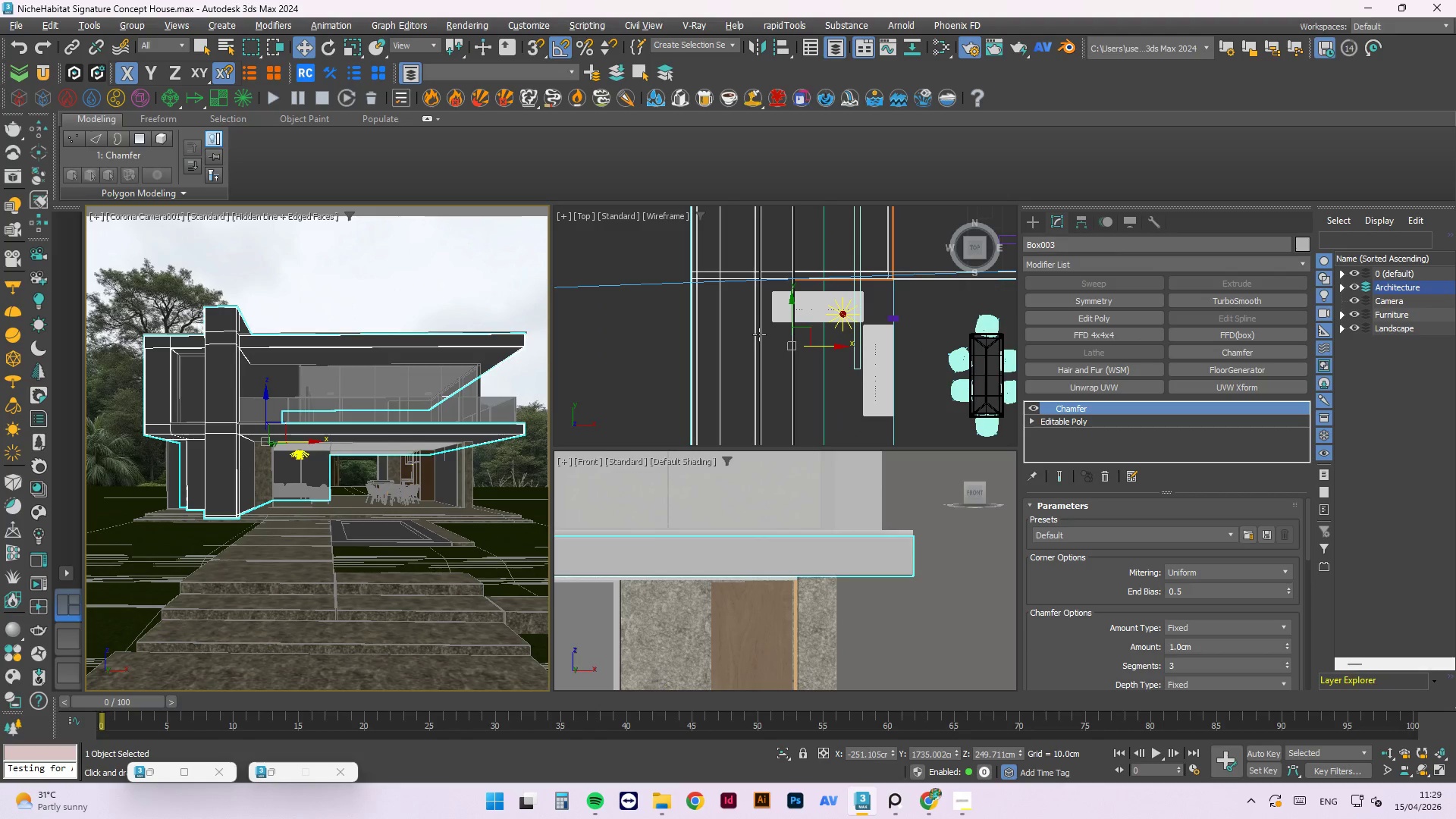 
scroll: coordinate [790, 293], scroll_direction: down, amount: 2.0
 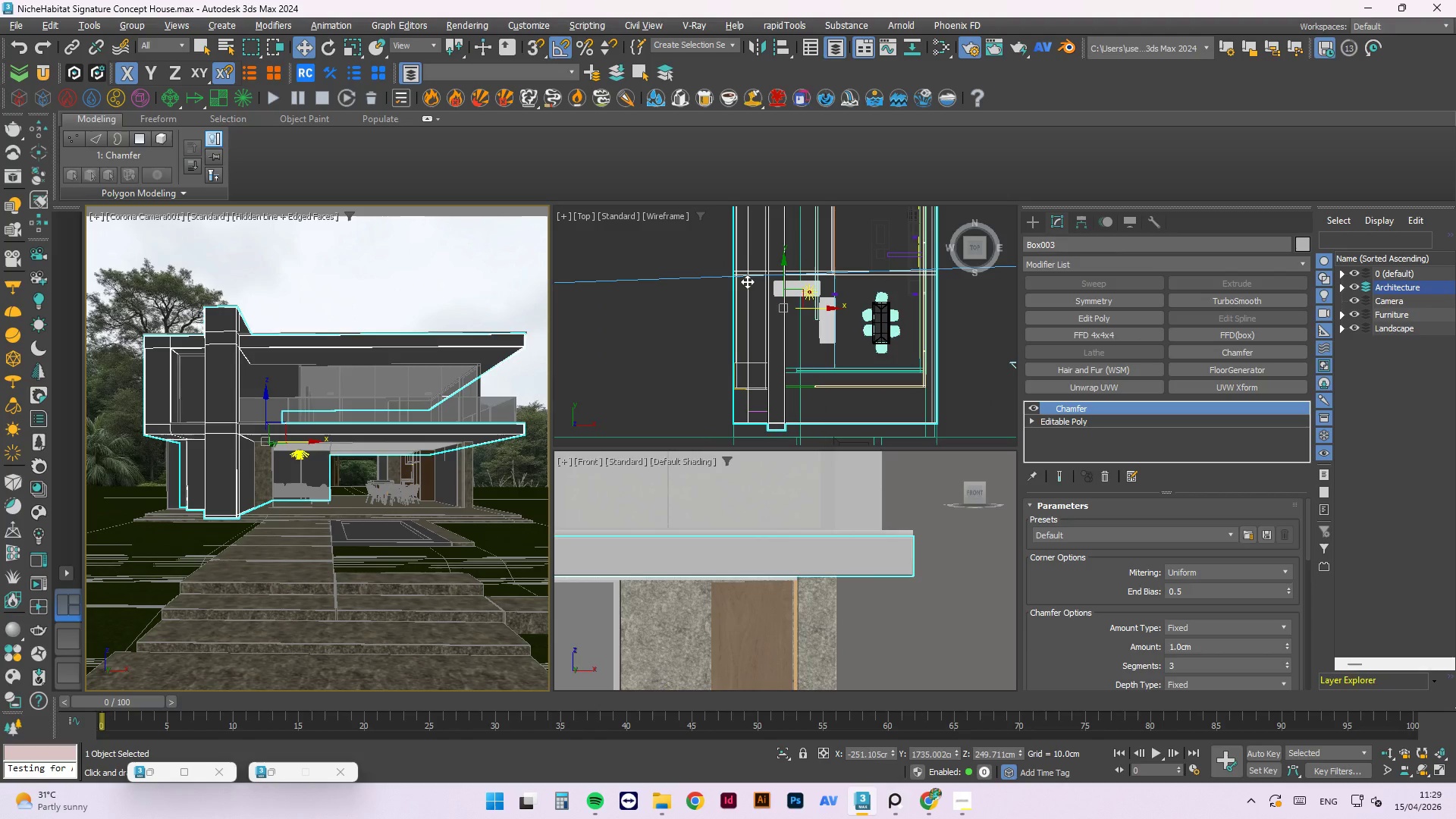 
key(Control+ControlLeft)
 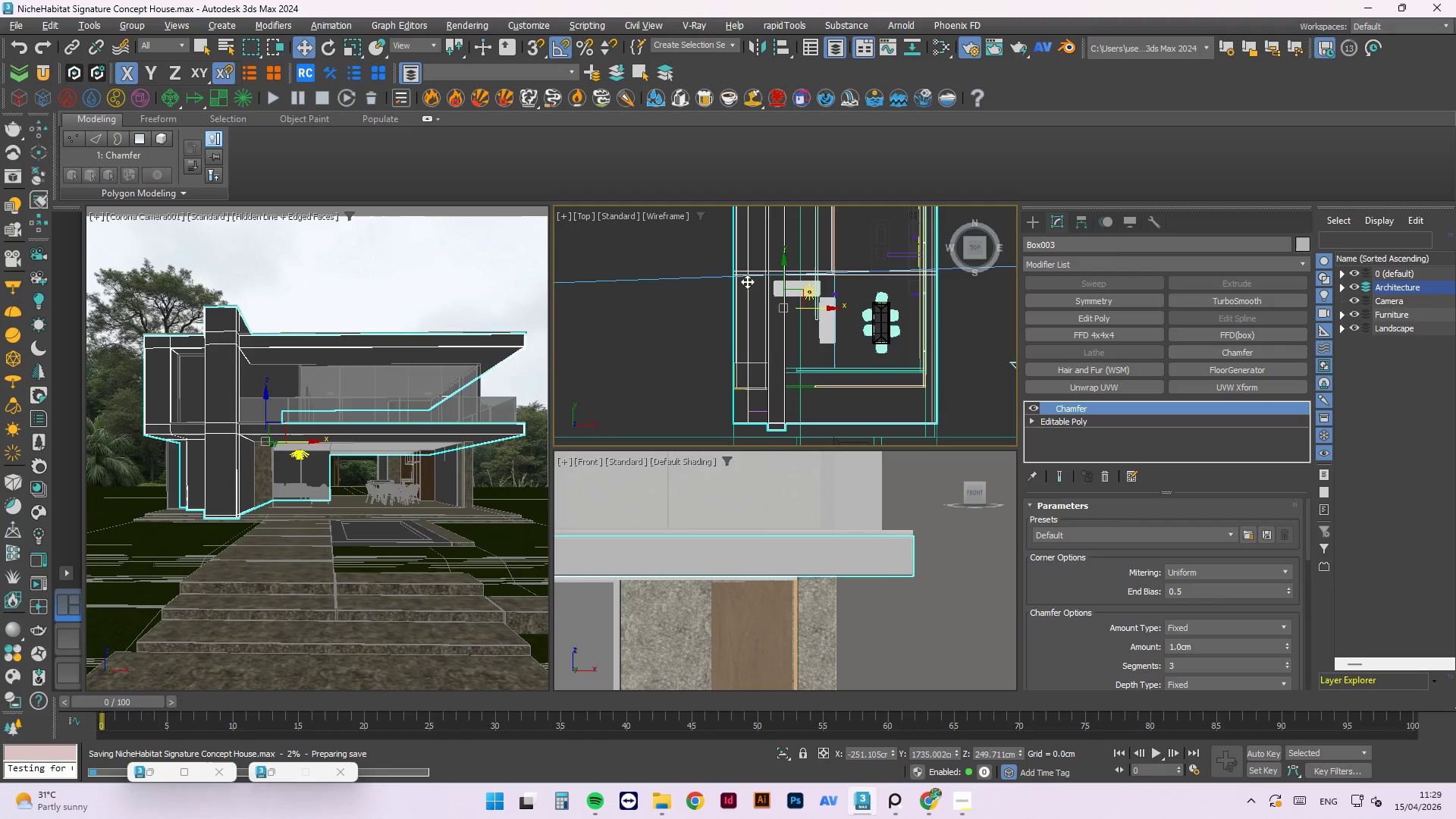 
key(Control+S)
 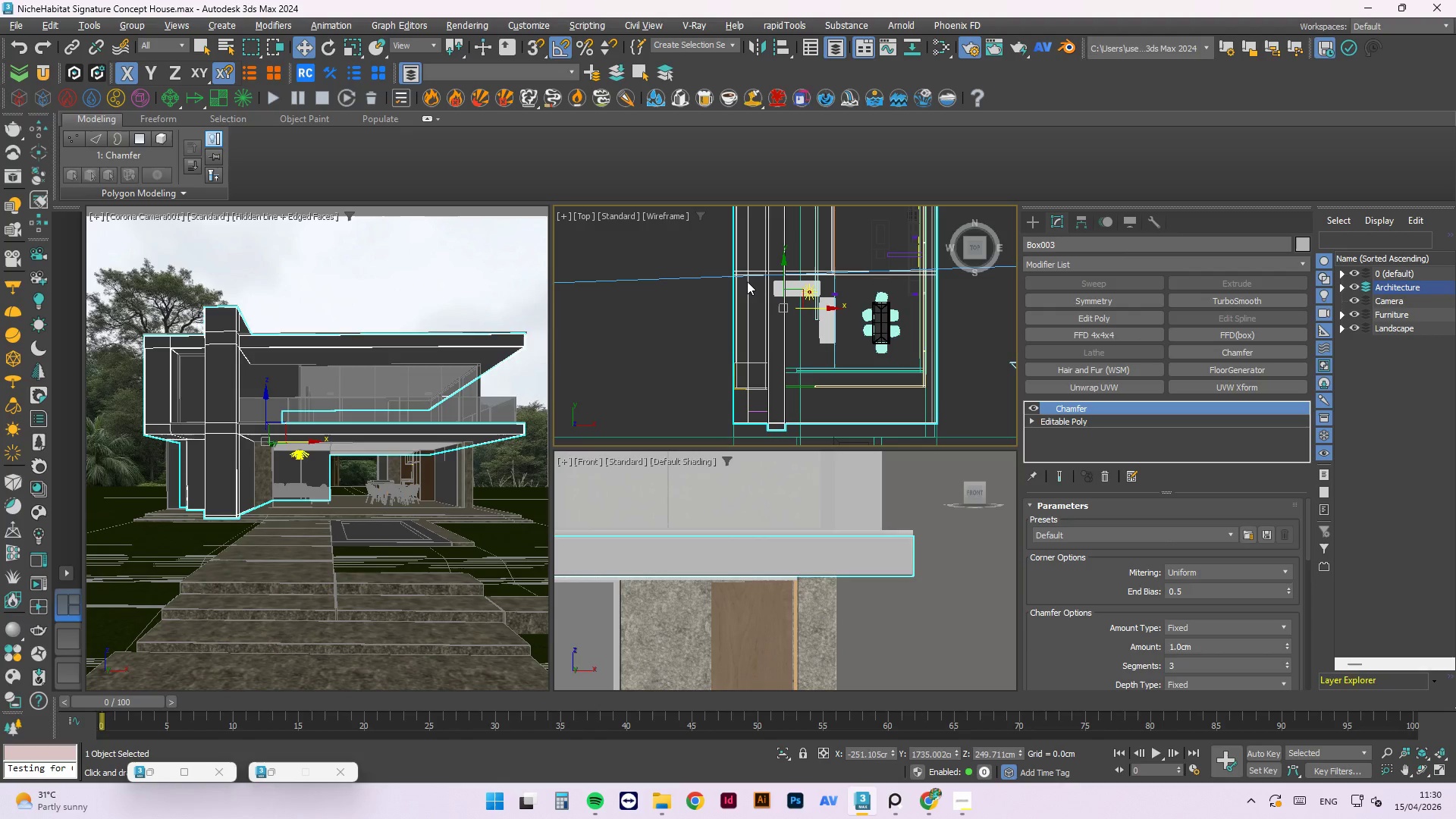 
wait(25.77)
 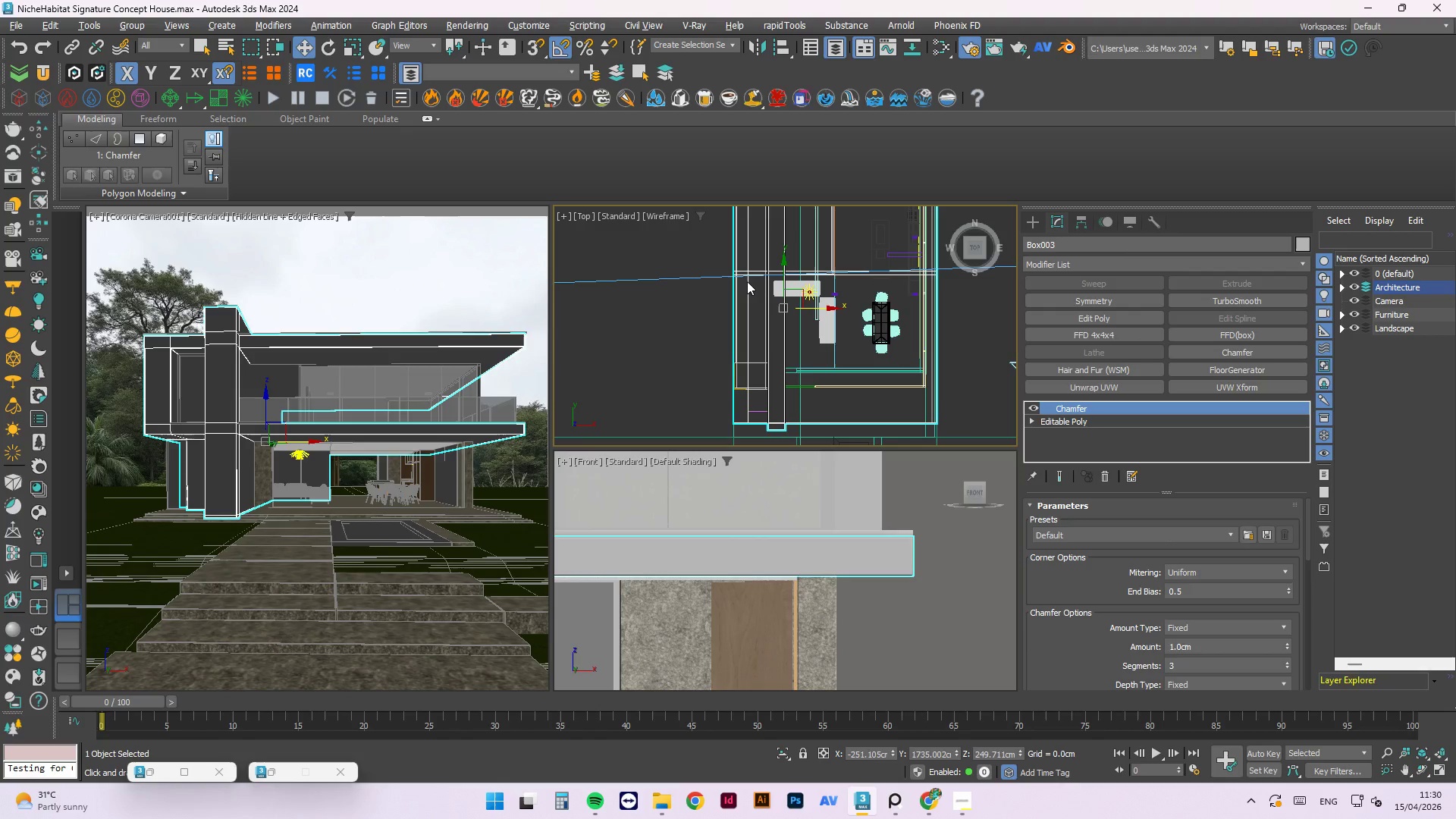 
scroll: coordinate [829, 318], scroll_direction: up, amount: 3.0
 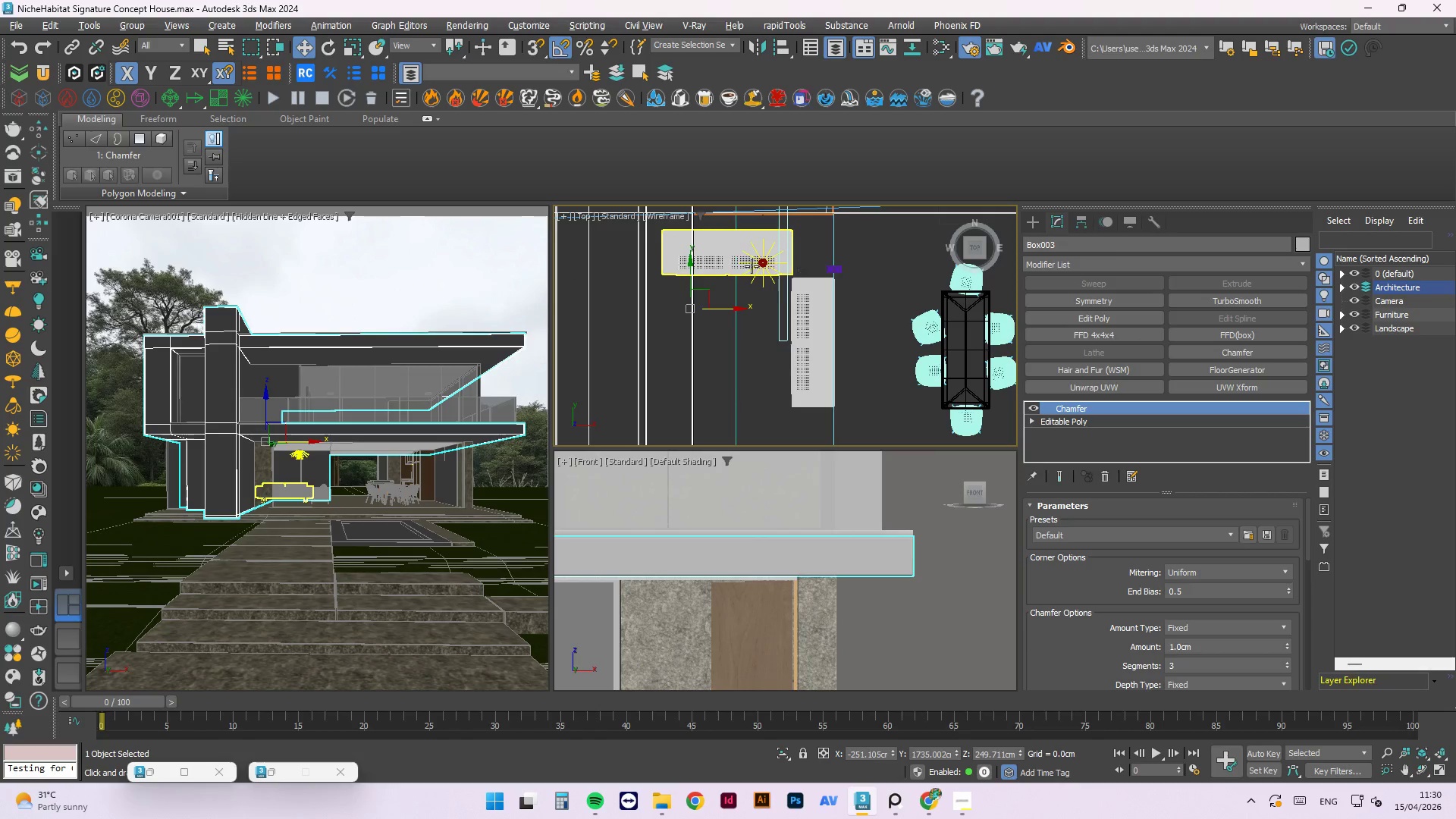 
scroll: coordinate [759, 318], scroll_direction: down, amount: 1.0
 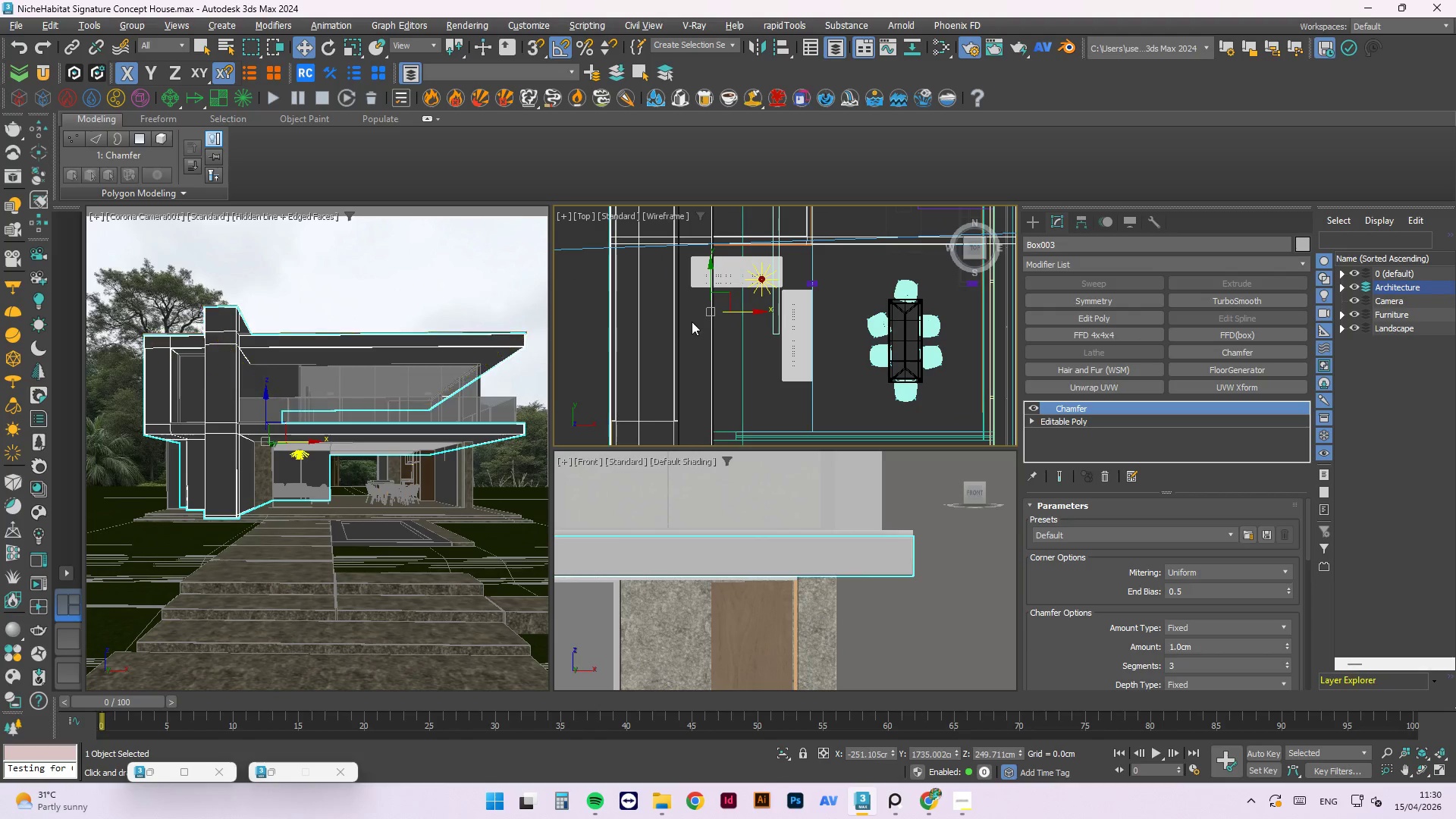 
left_click([678, 321])
 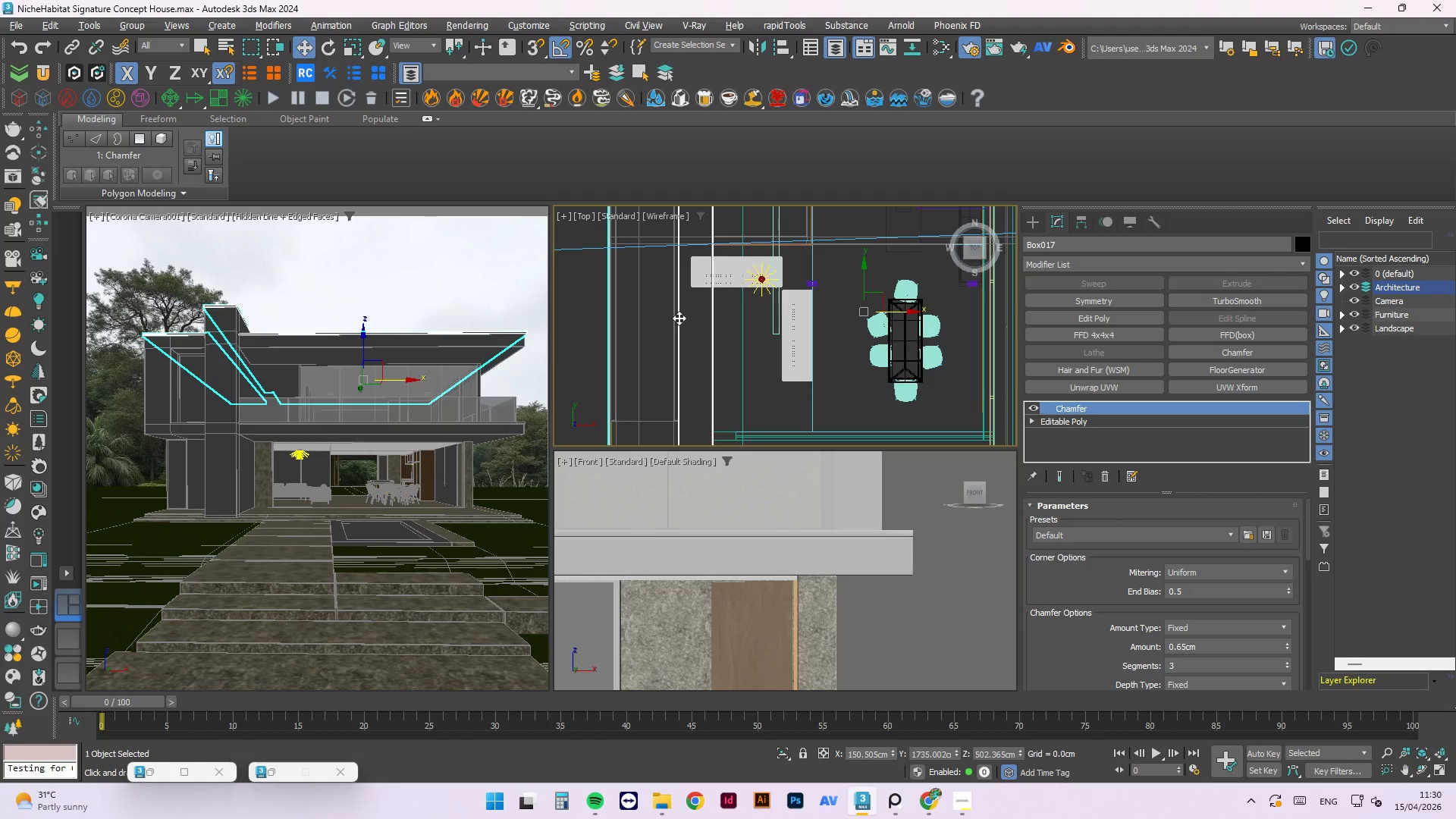 
wait(15.92)
 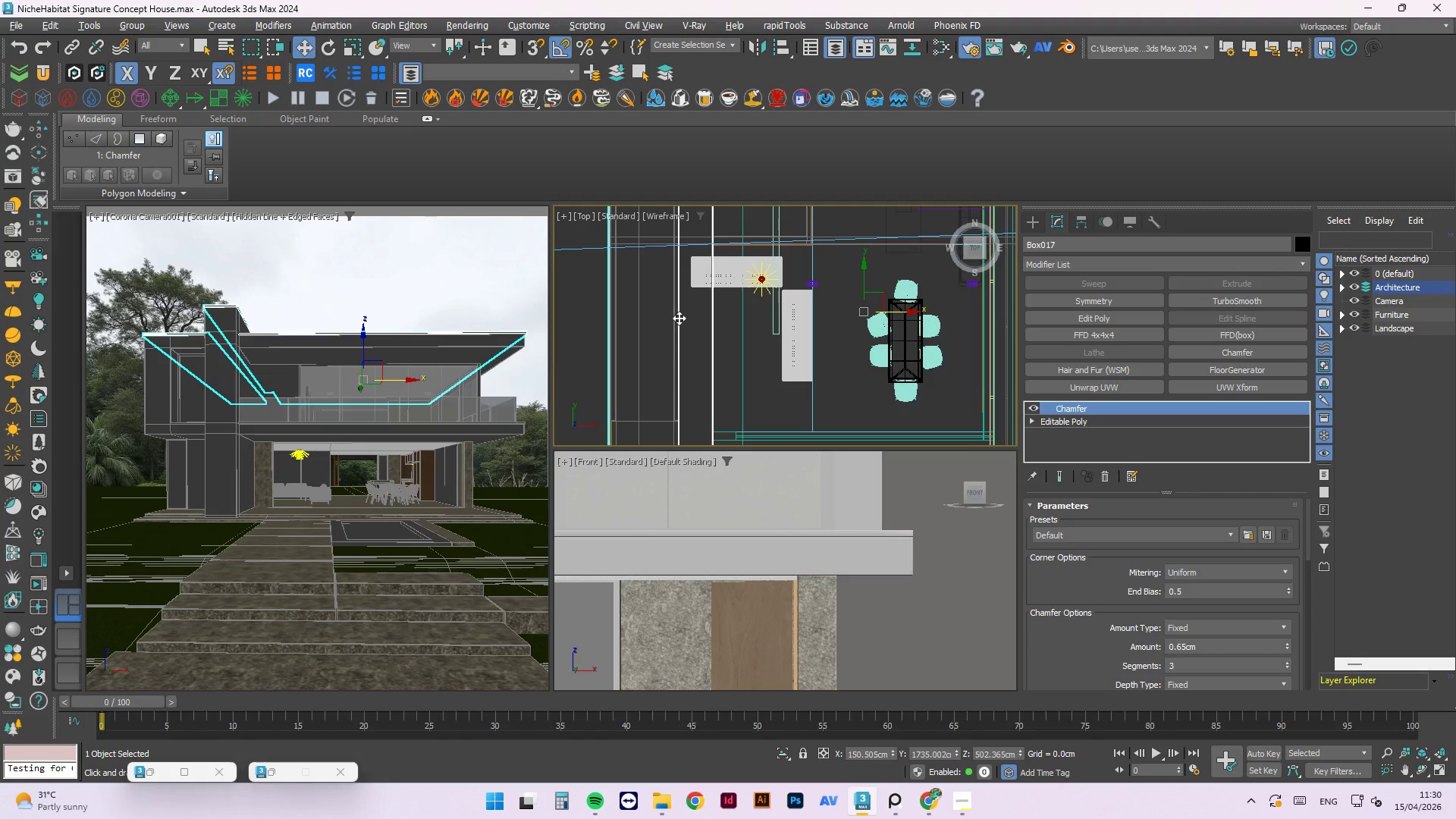 
scroll: coordinate [811, 286], scroll_direction: none, amount: 0.0
 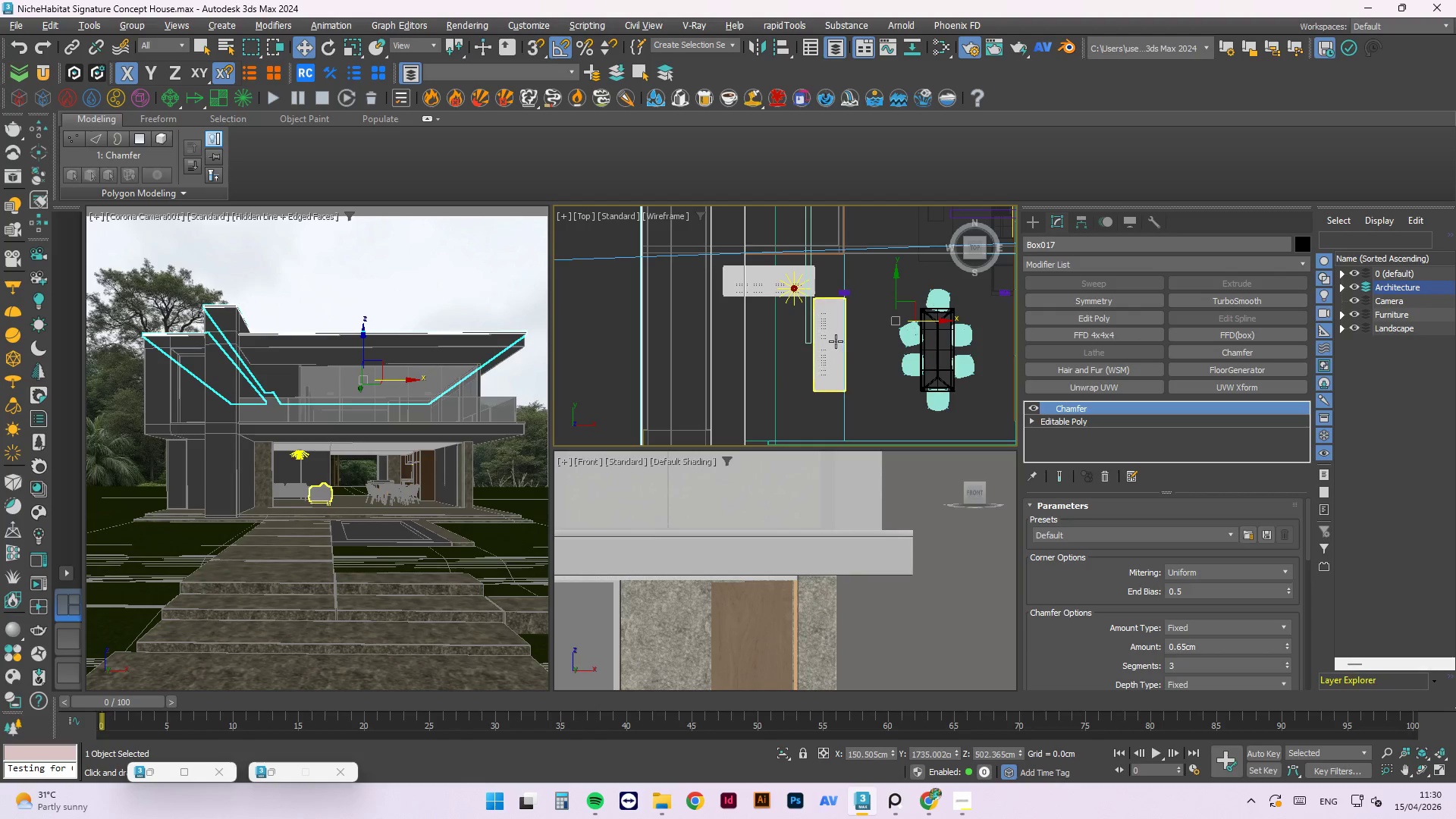 
left_click([836, 341])
 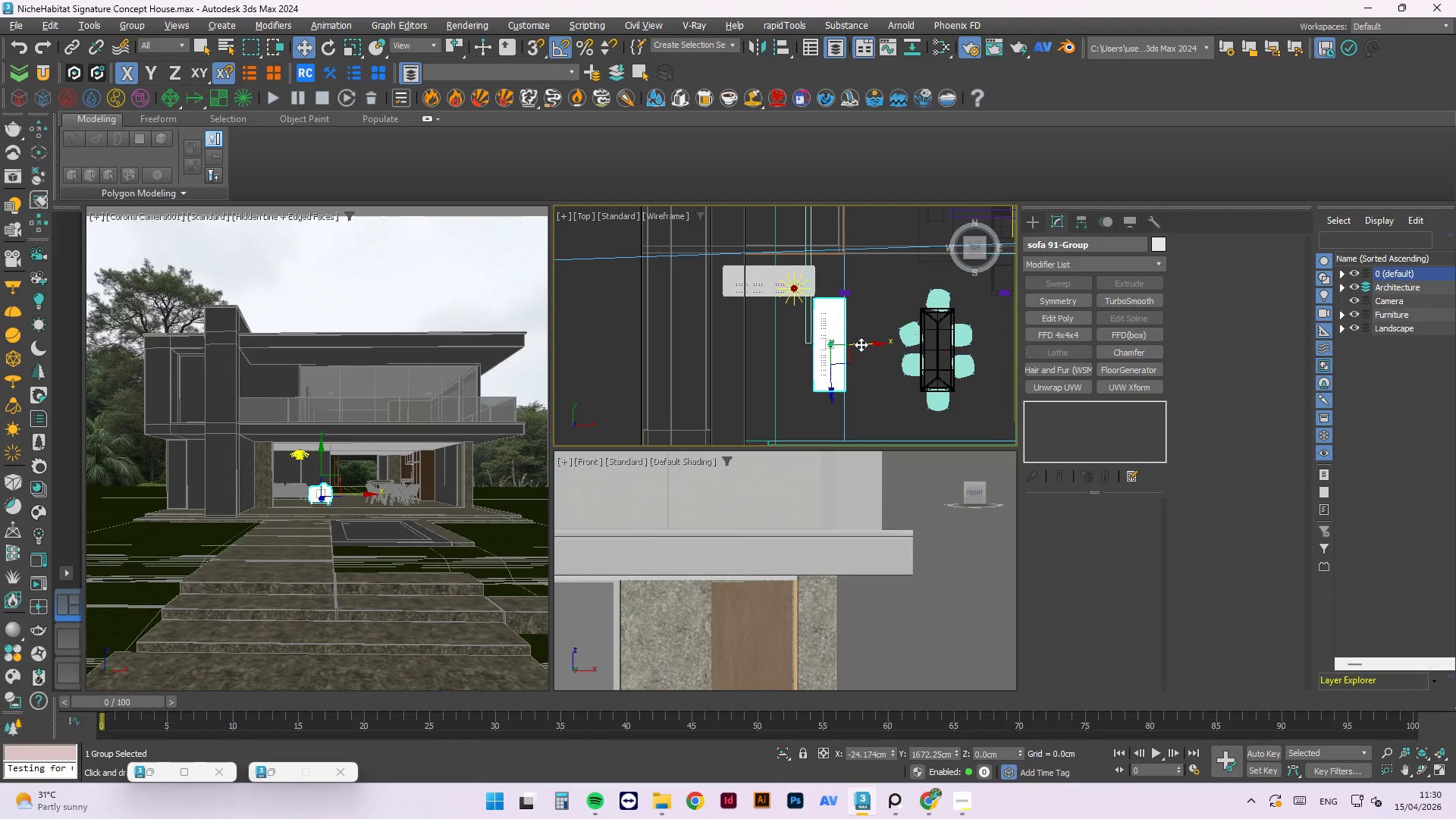 
left_click_drag(start_coordinate=[861, 344], to_coordinate=[868, 344])
 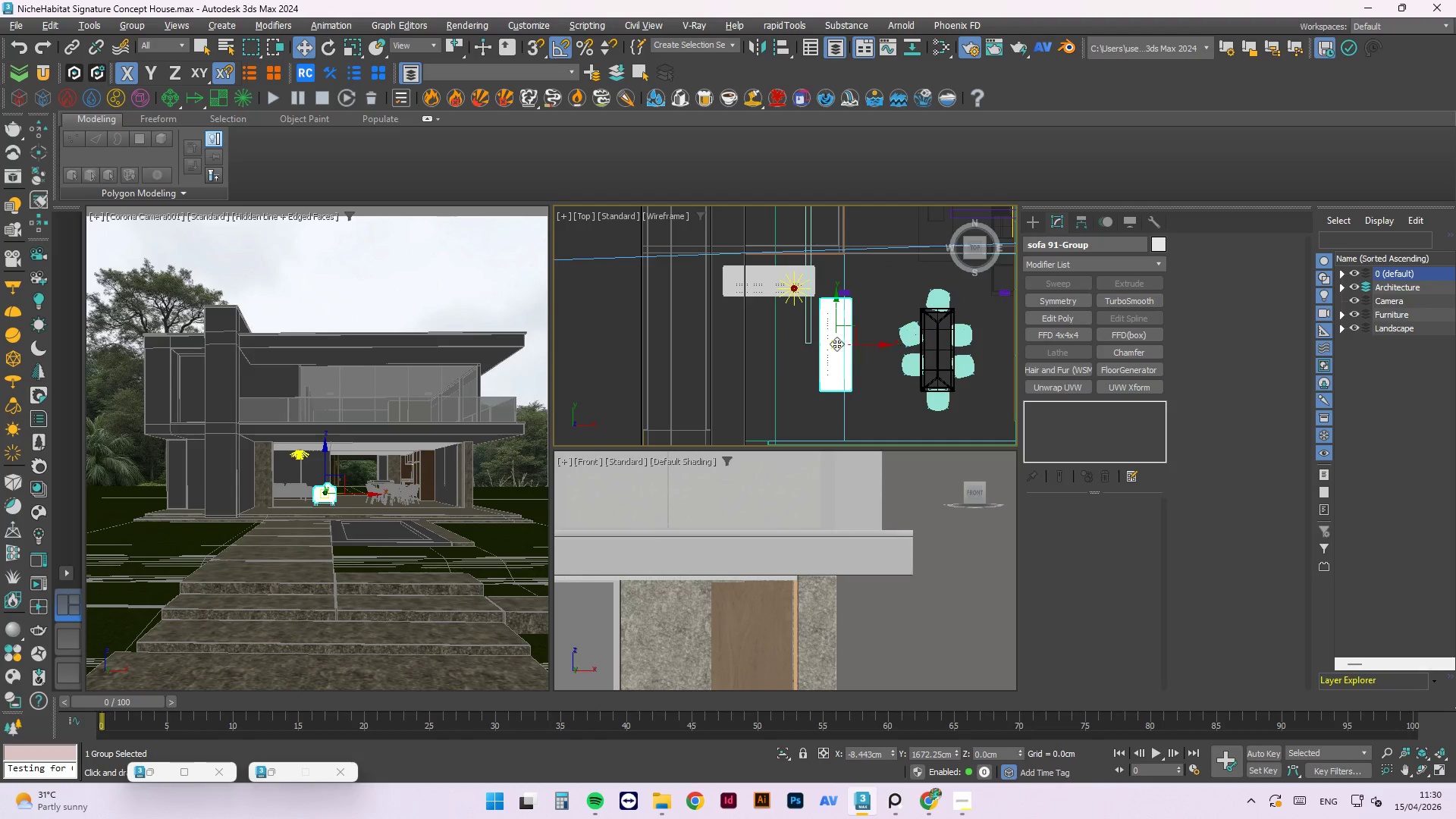 
scroll: coordinate [836, 344], scroll_direction: down, amount: 1.0
 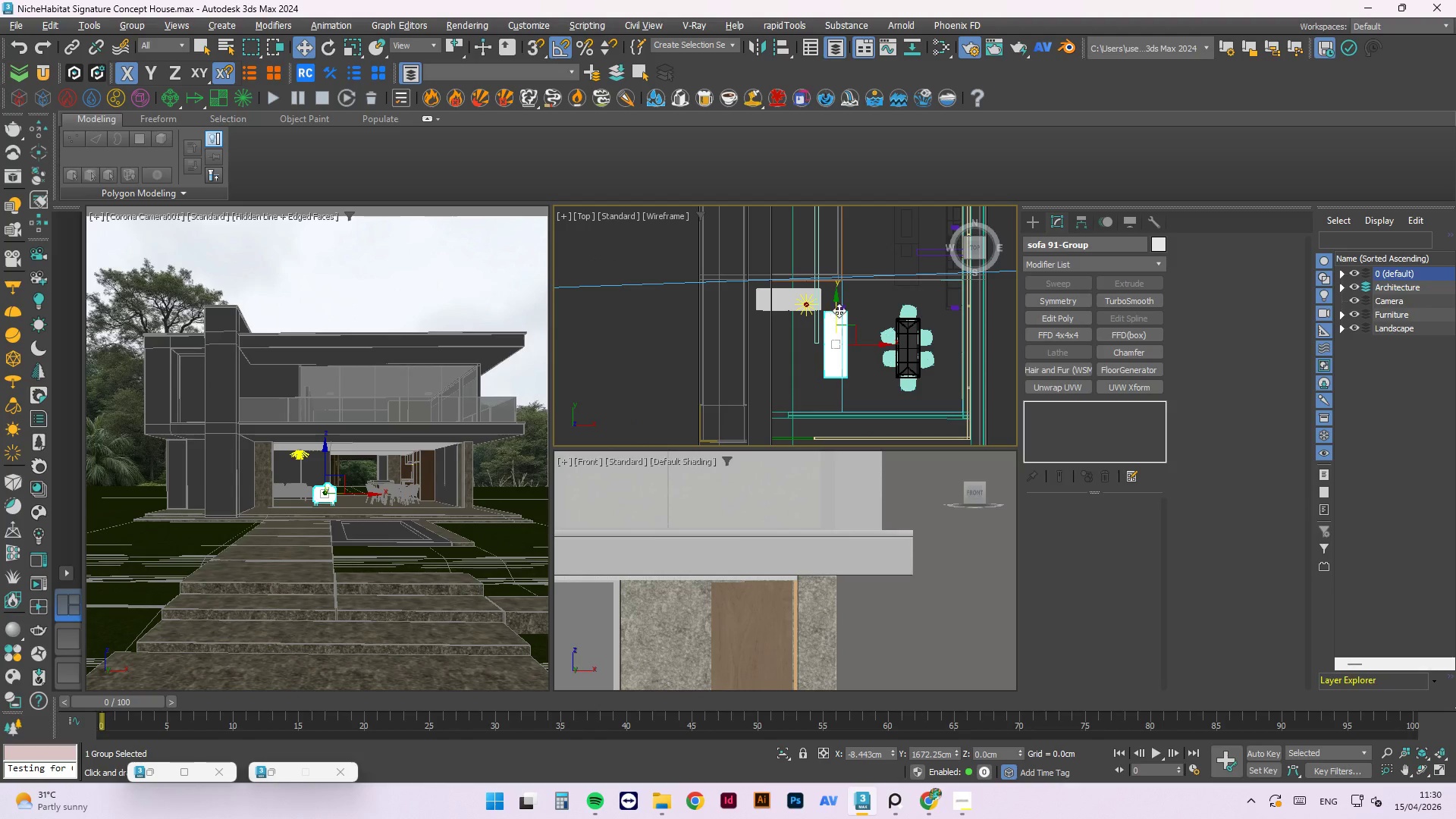 
left_click_drag(start_coordinate=[839, 305], to_coordinate=[839, 311])
 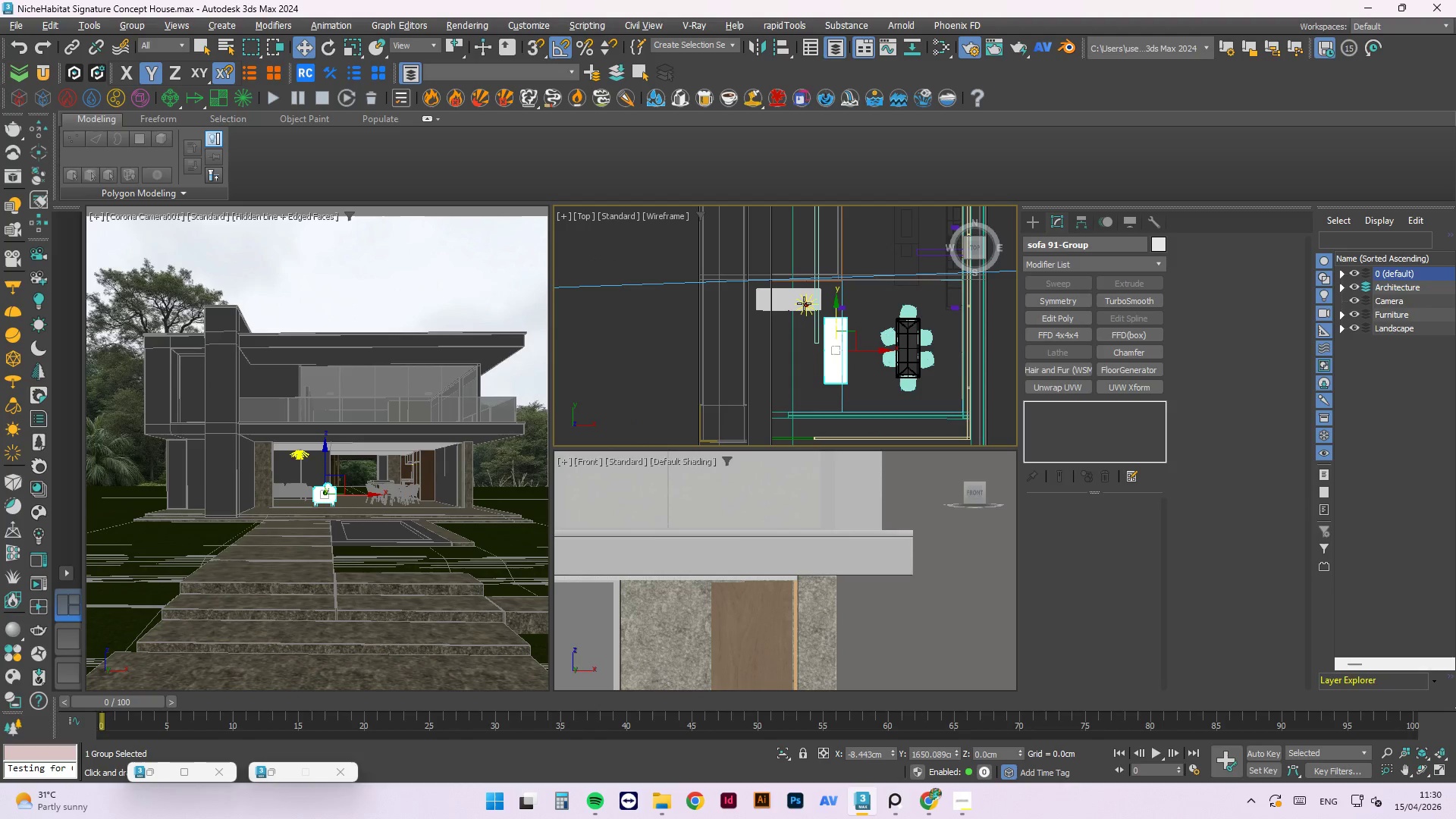 
left_click([802, 303])
 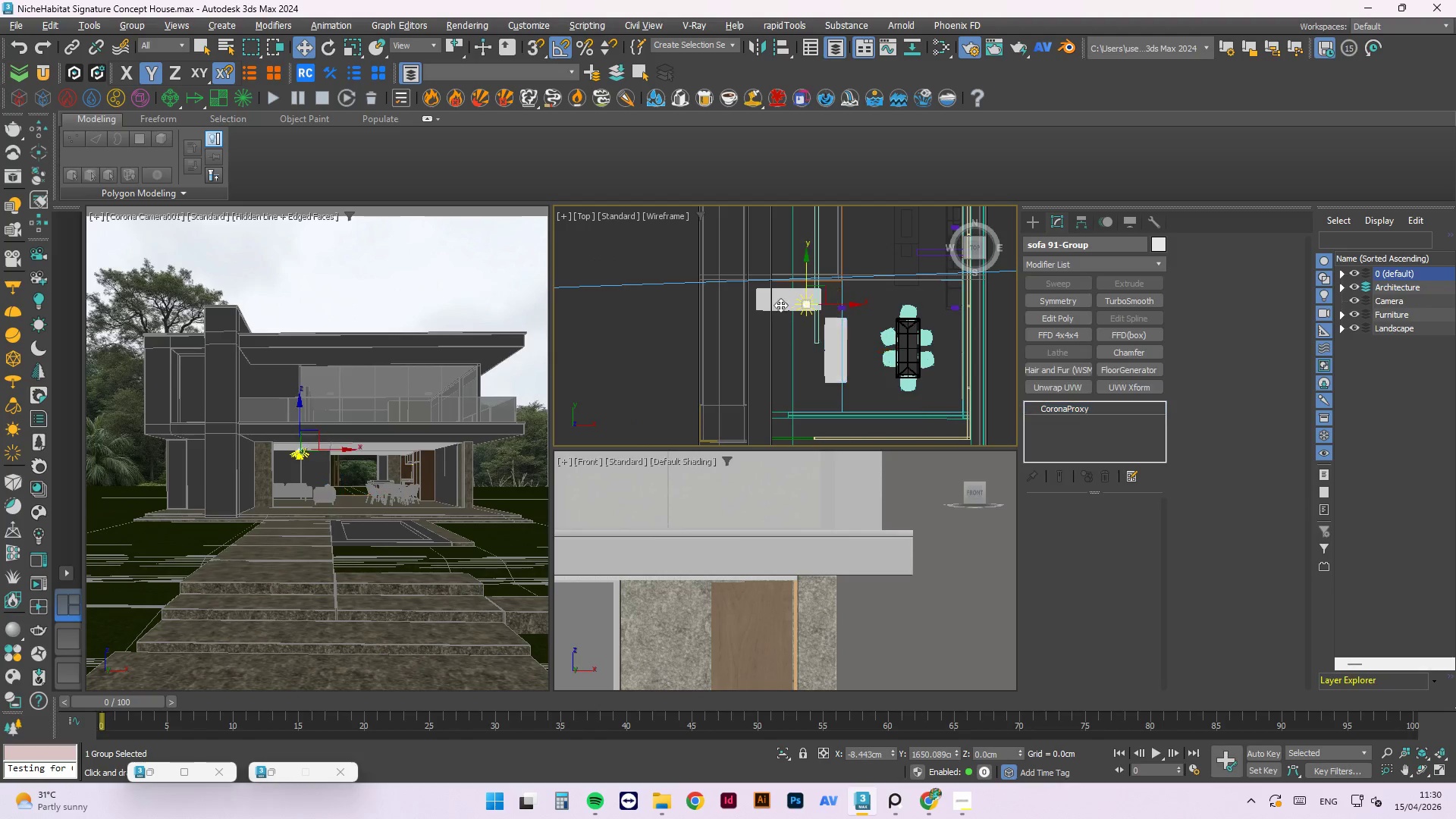 
left_click([790, 302])
 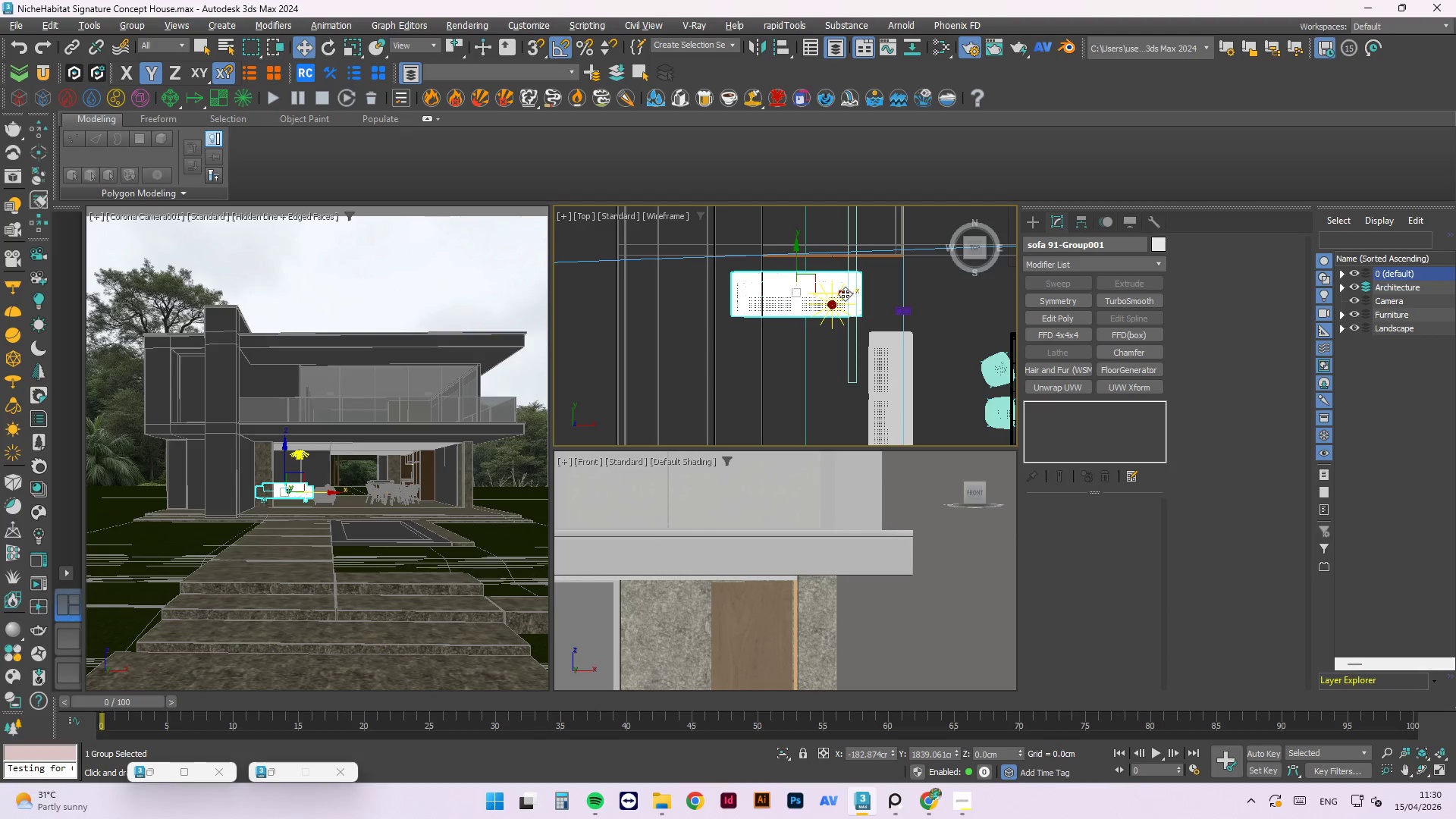 
scroll: coordinate [780, 304], scroll_direction: up, amount: 2.0
 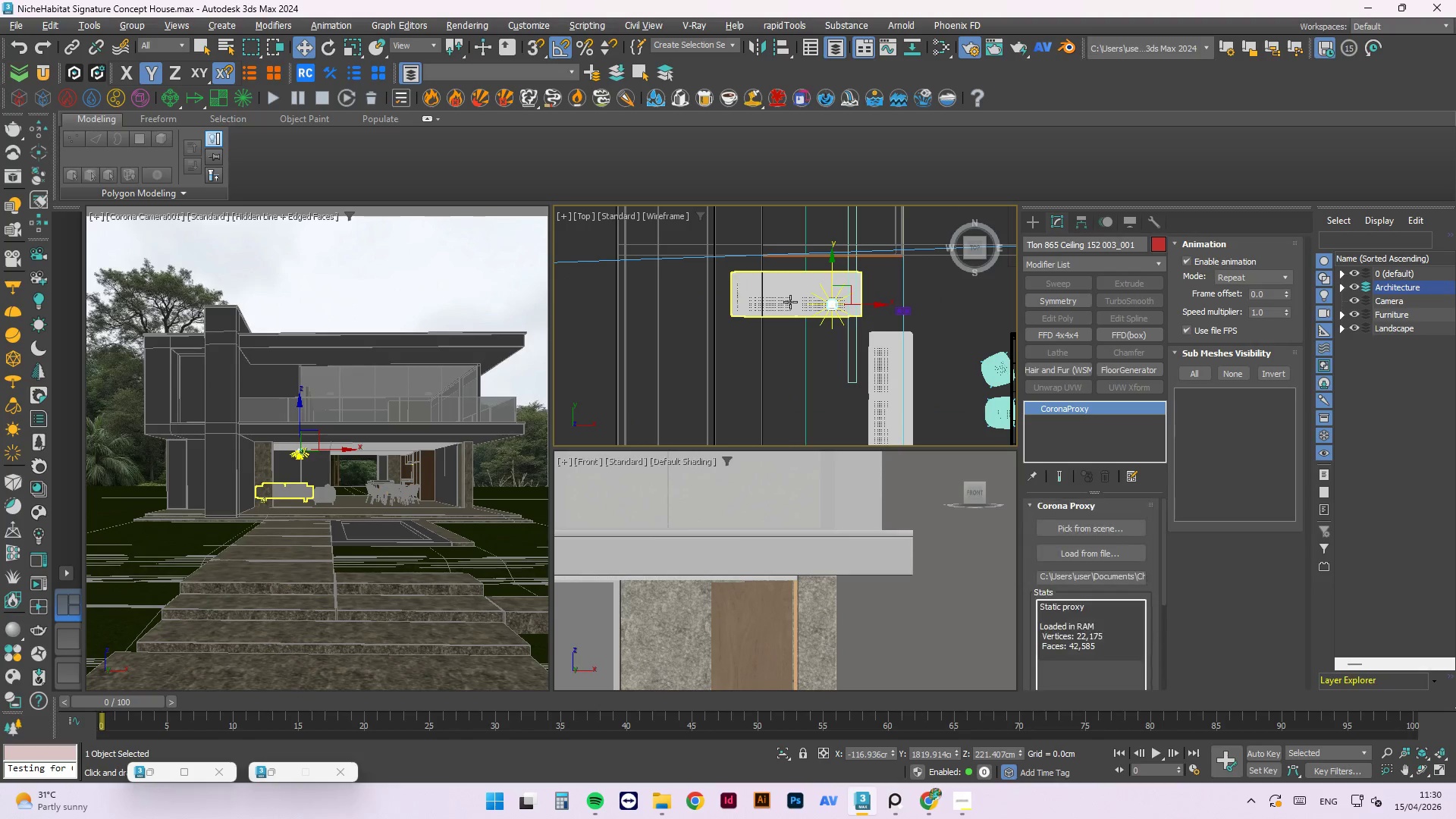 
left_click_drag(start_coordinate=[843, 293], to_coordinate=[853, 293])
 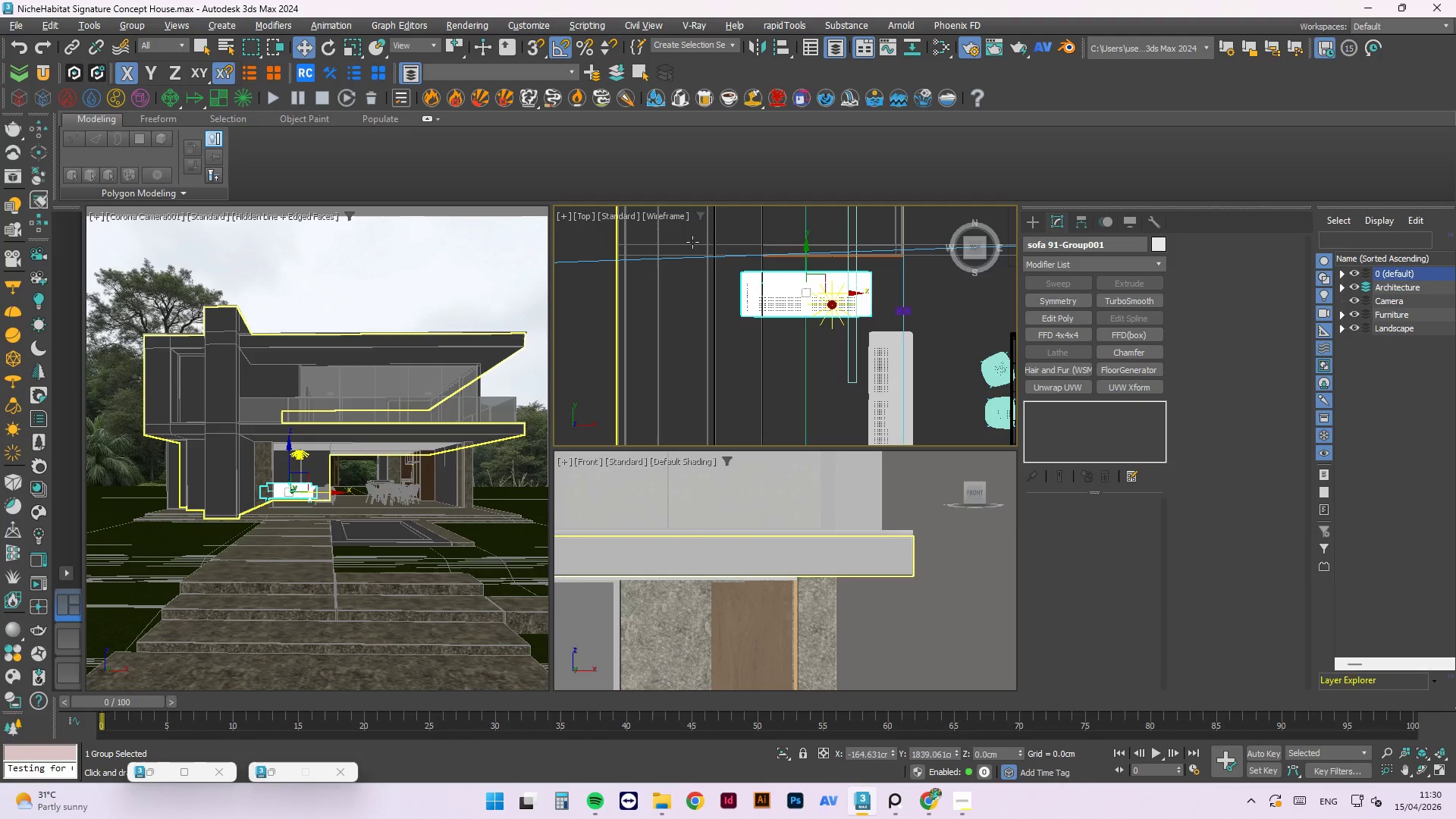 
left_click([687, 246])
 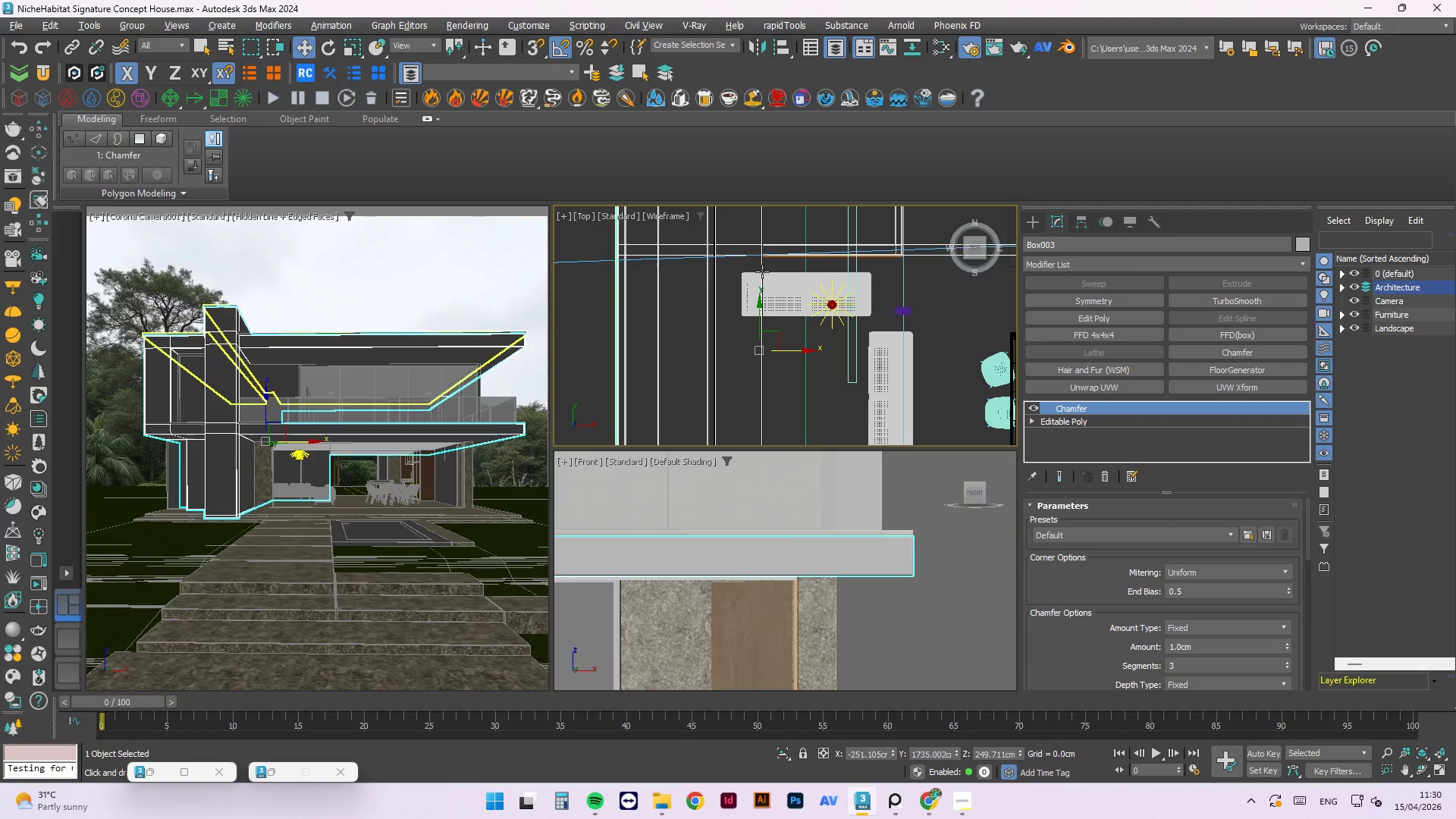 
scroll: coordinate [878, 290], scroll_direction: down, amount: 3.0
 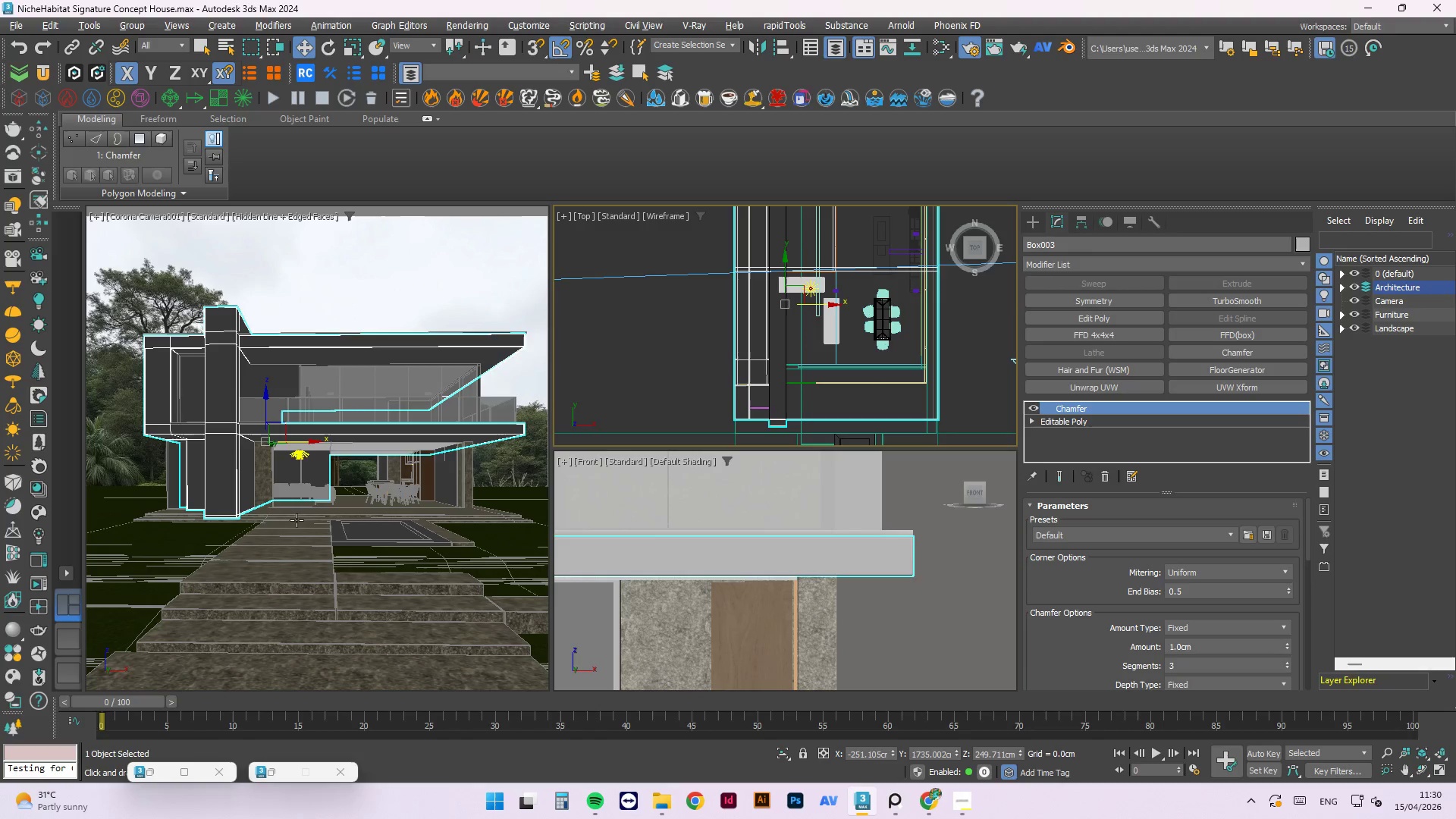 
hold_key(key=ControlLeft, duration=0.89)
left_click([256, 472])
 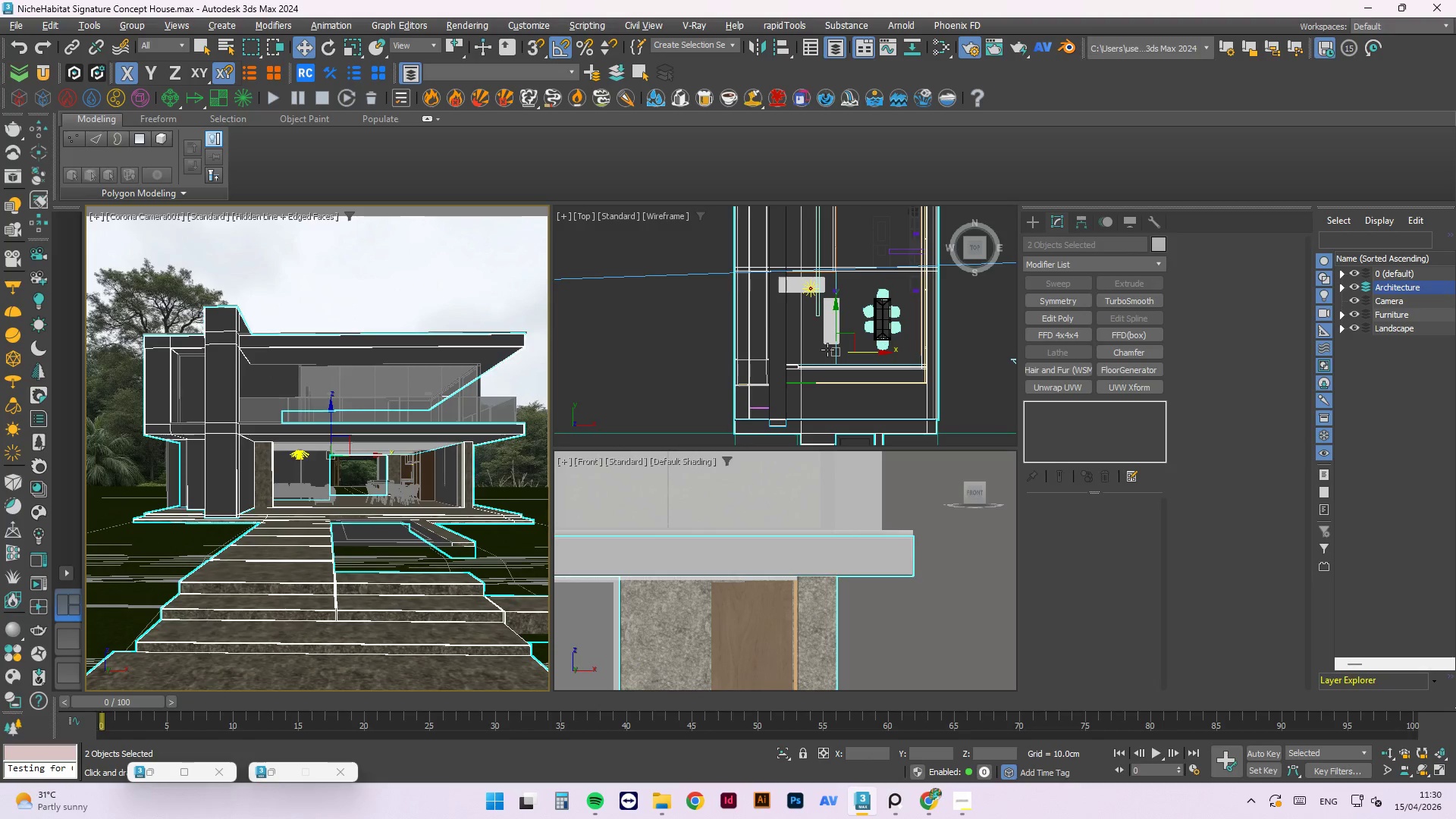 
scroll: coordinate [749, 322], scroll_direction: down, amount: 2.0
 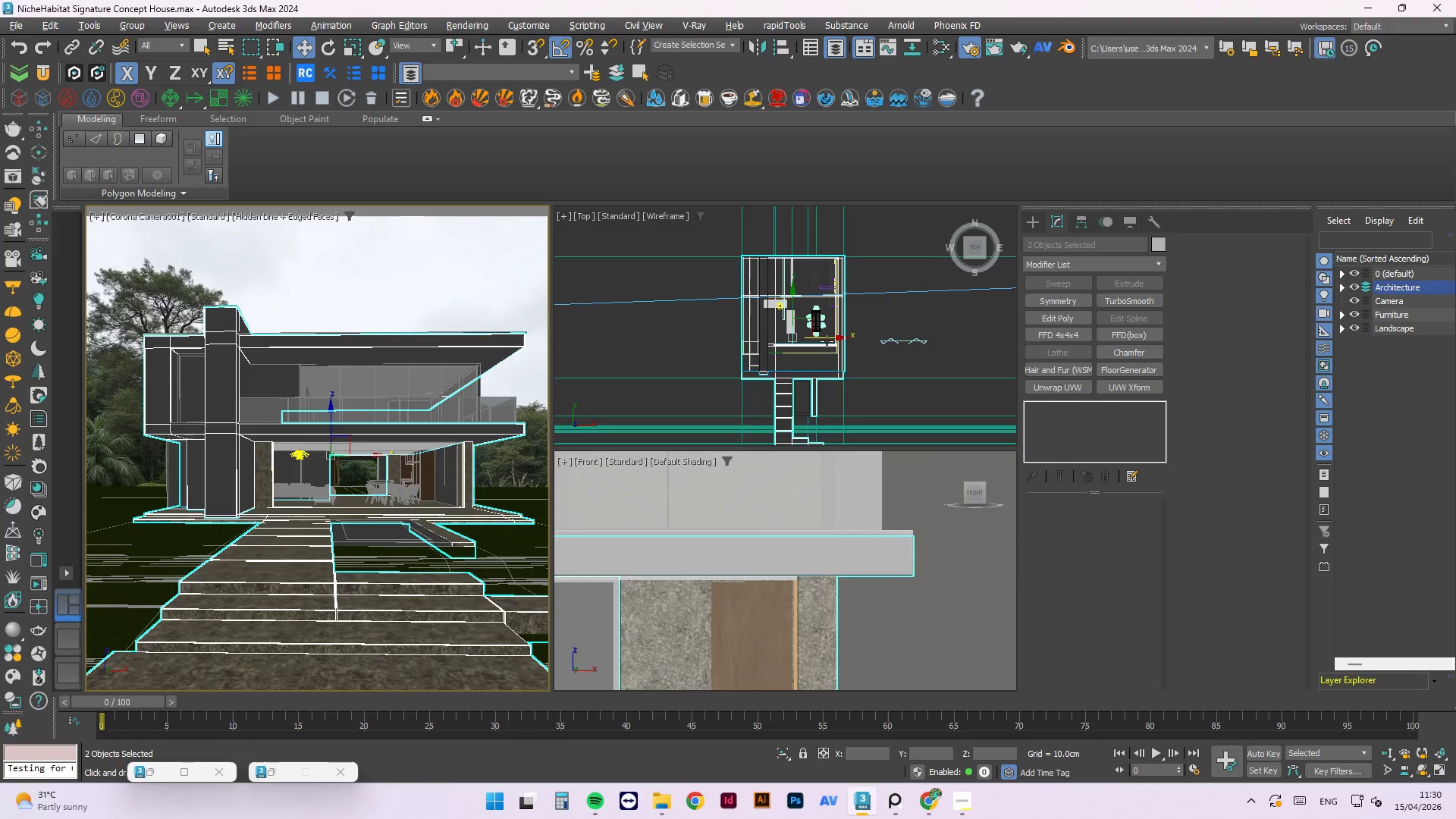 
key(Alt+Q)
 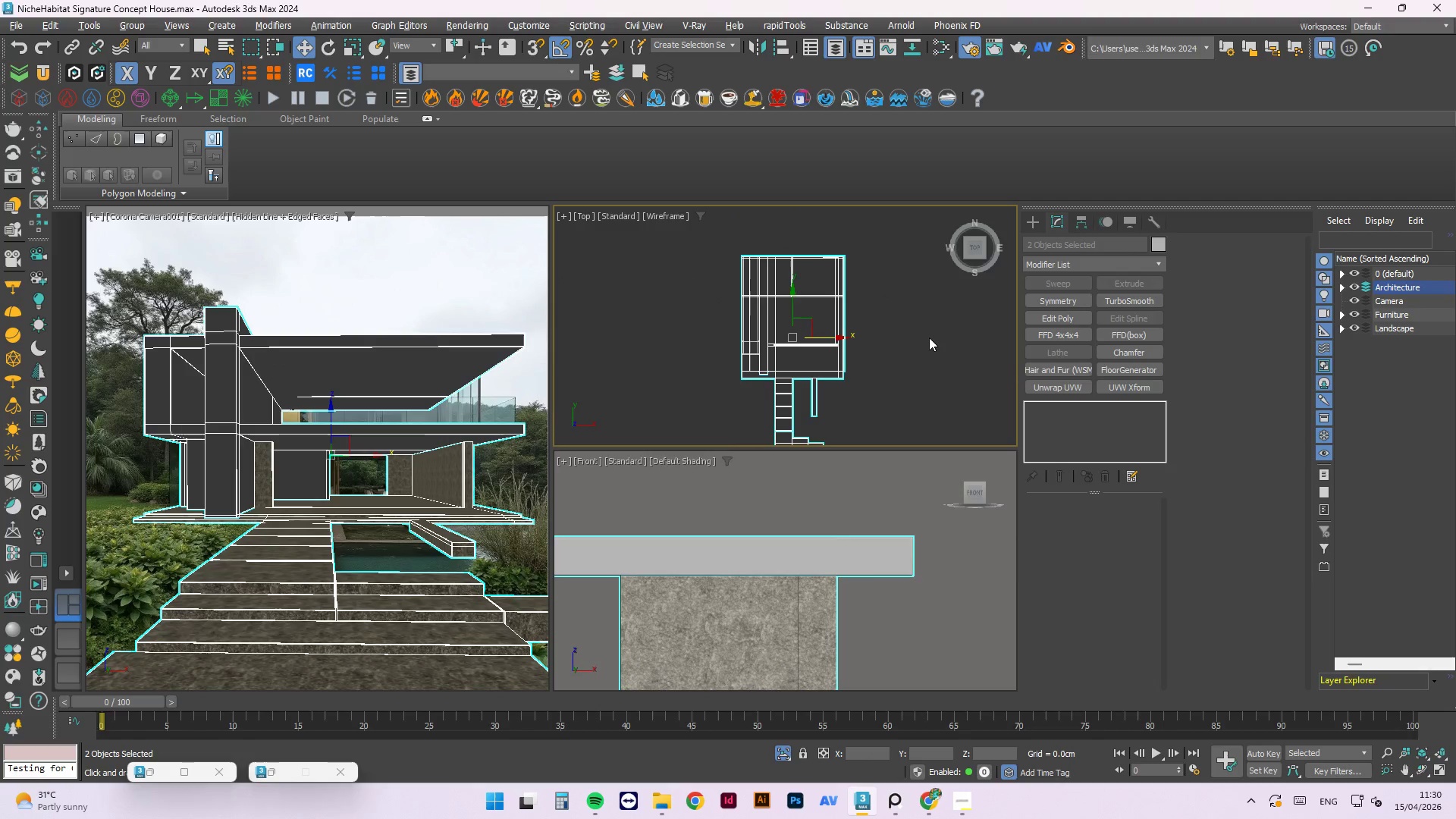 
left_click([931, 336])
 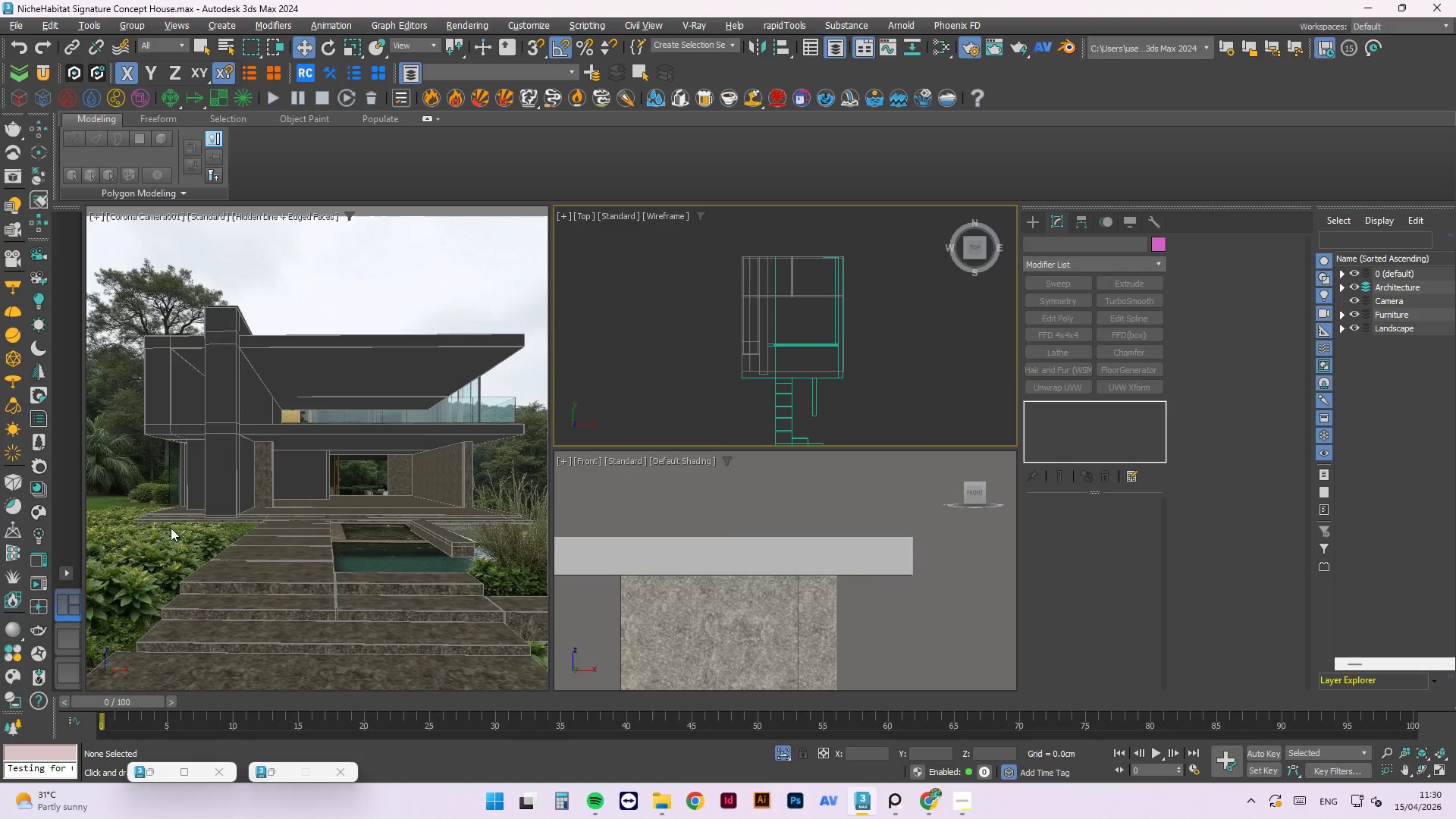 
hold_key(key=ControlLeft, duration=0.36)
 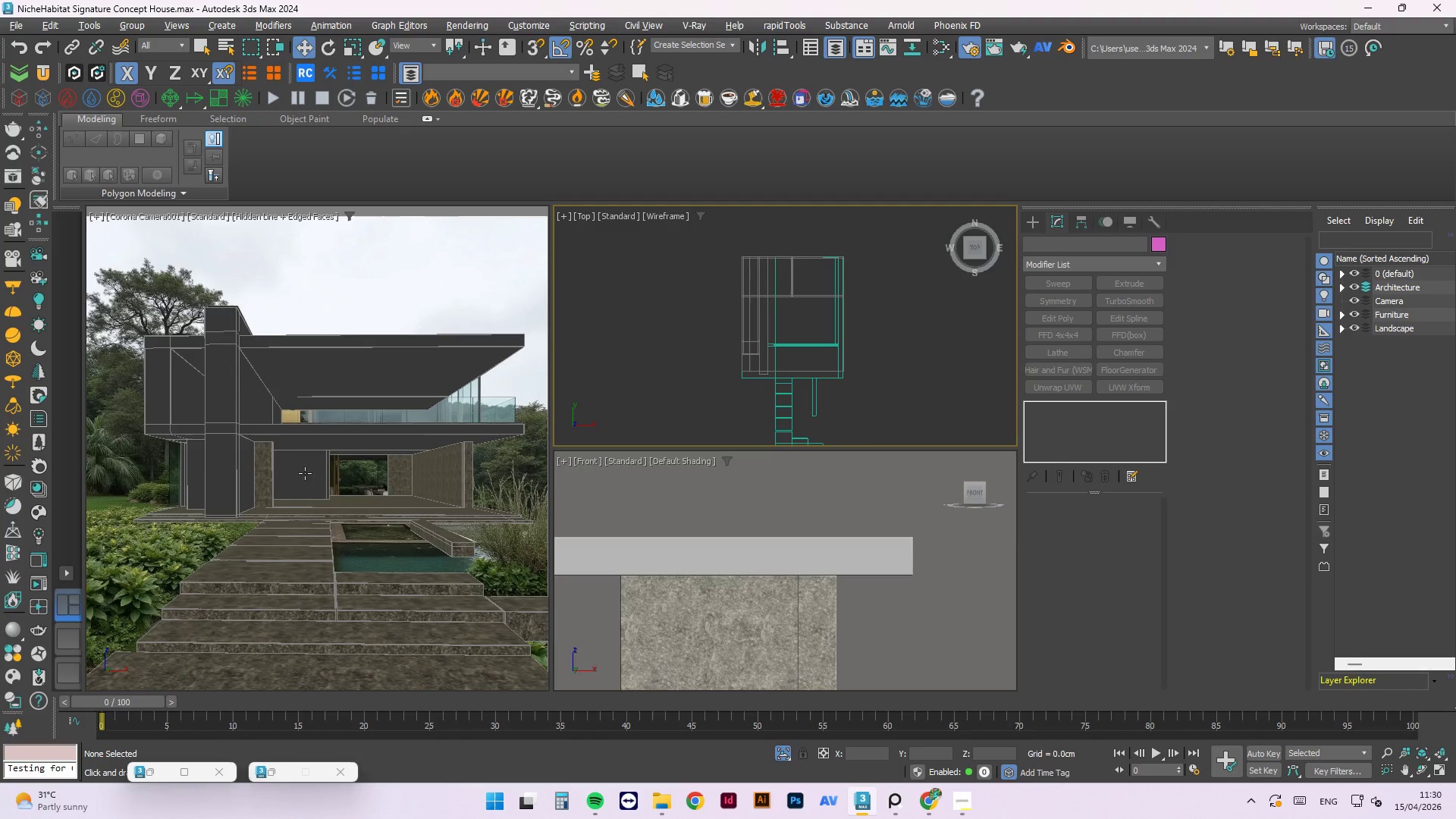 
scroll: coordinate [280, 491], scroll_direction: up, amount: 3.0
 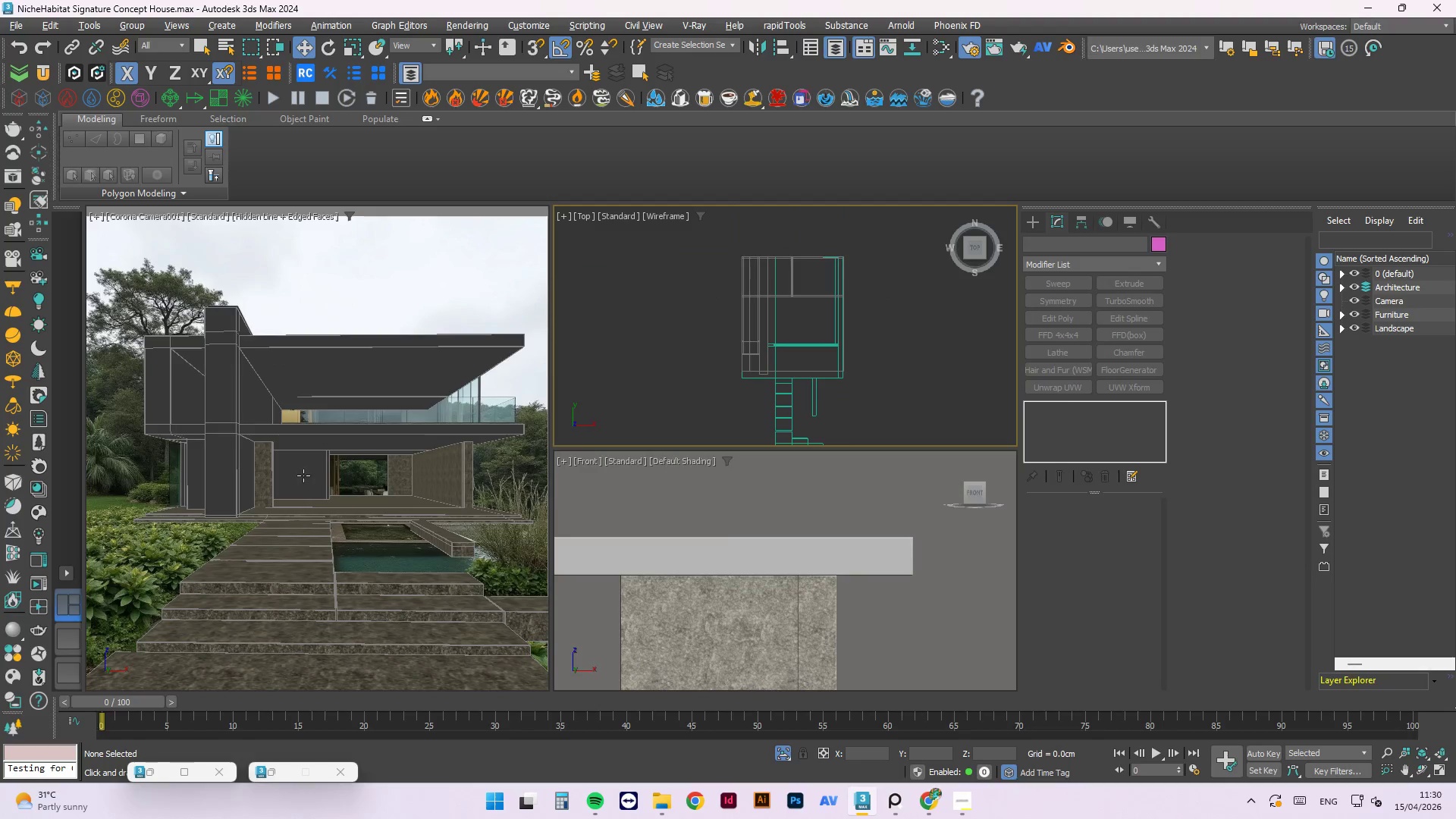 
key(Alt+AltLeft)
 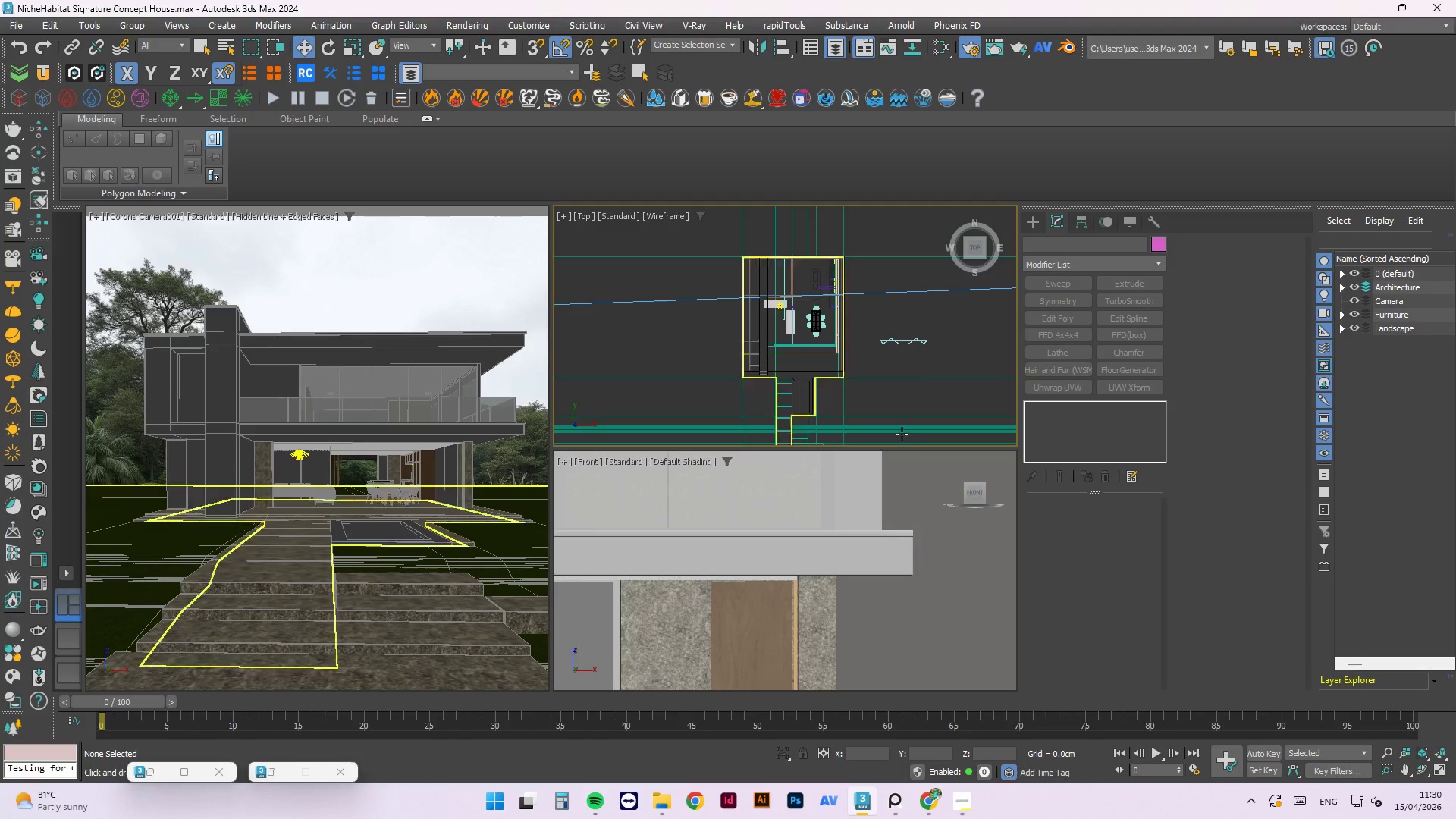 
left_click([918, 323])
 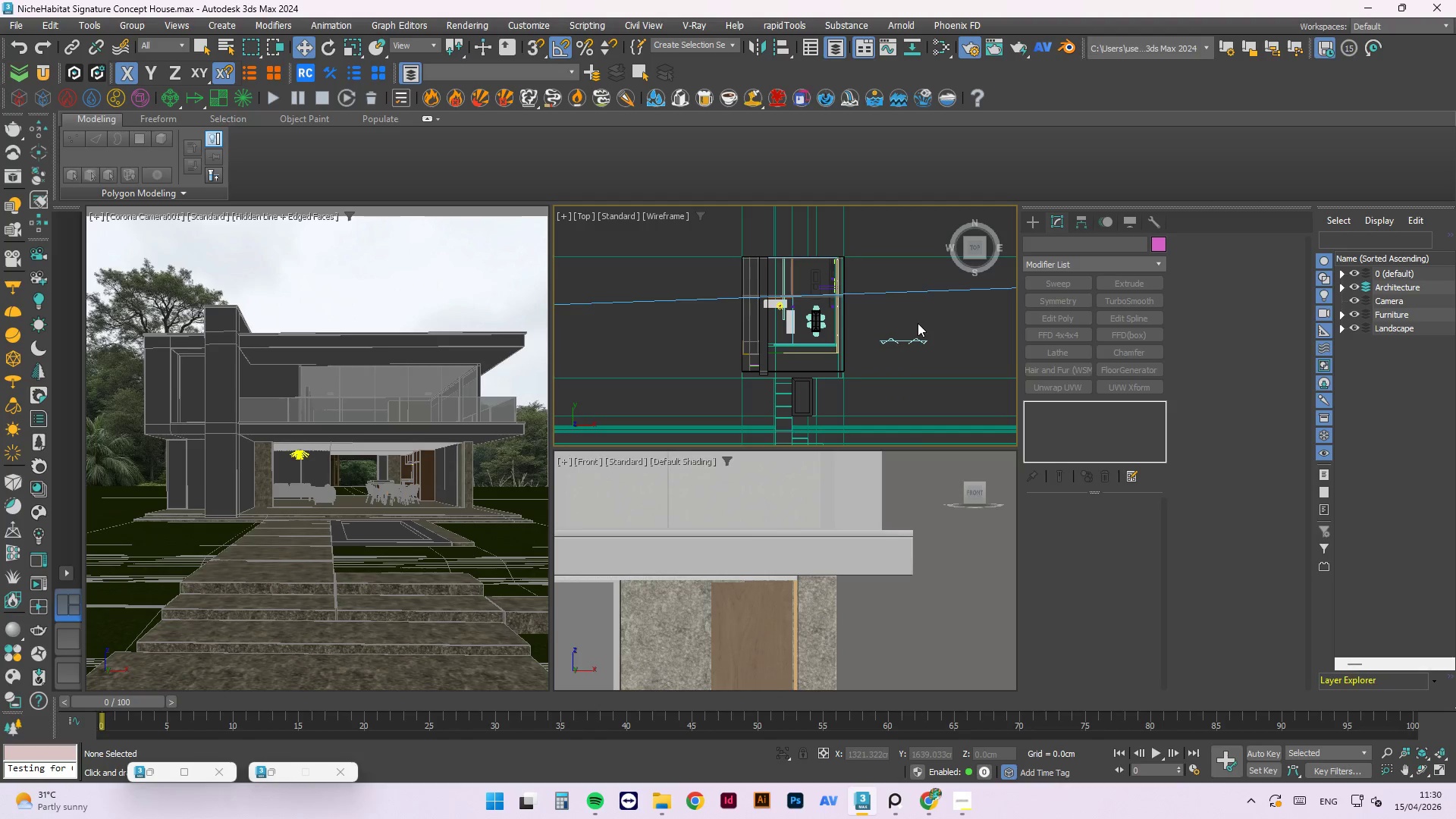 
key(Control+S)
 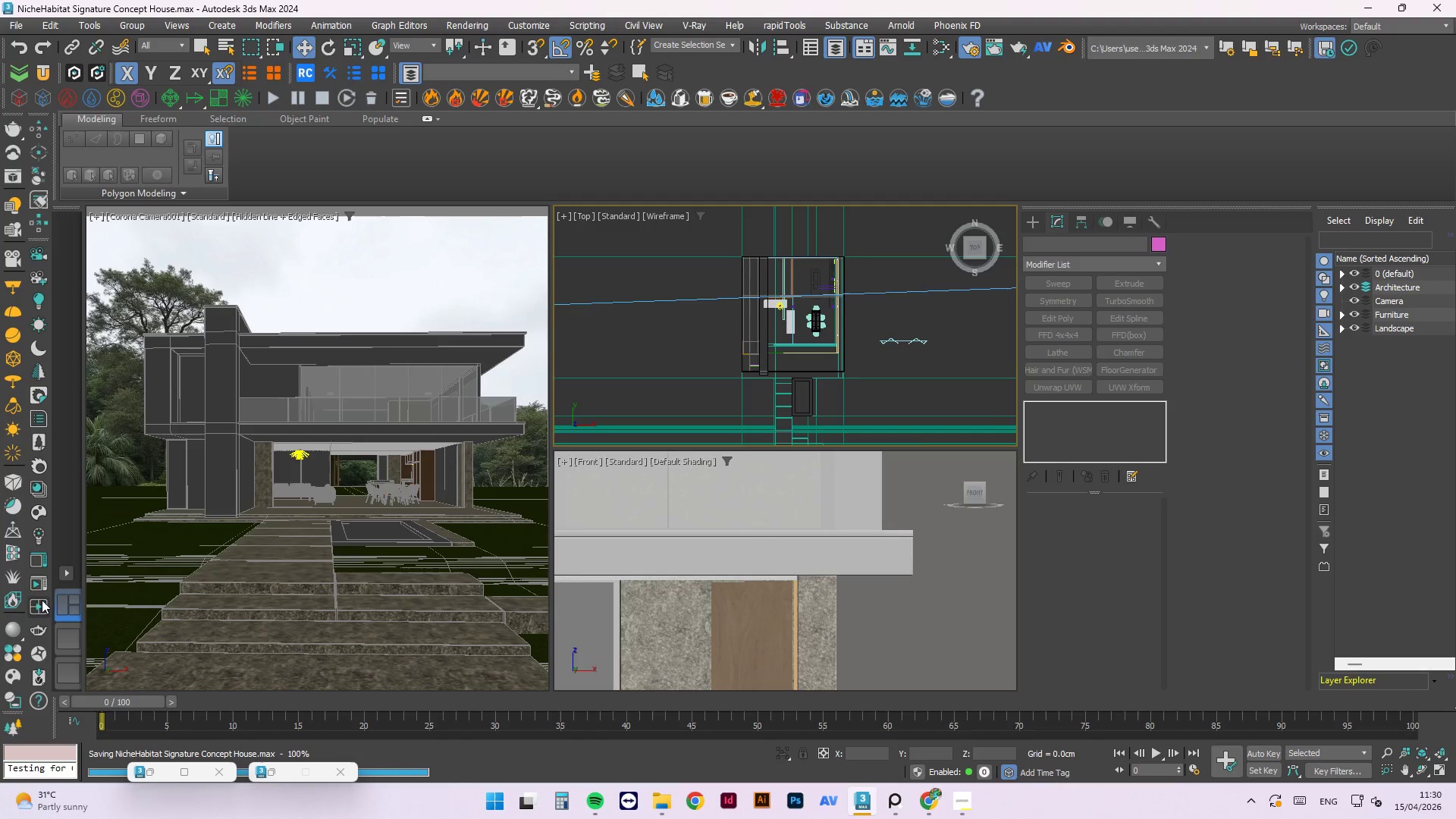 
left_click([36, 584])
 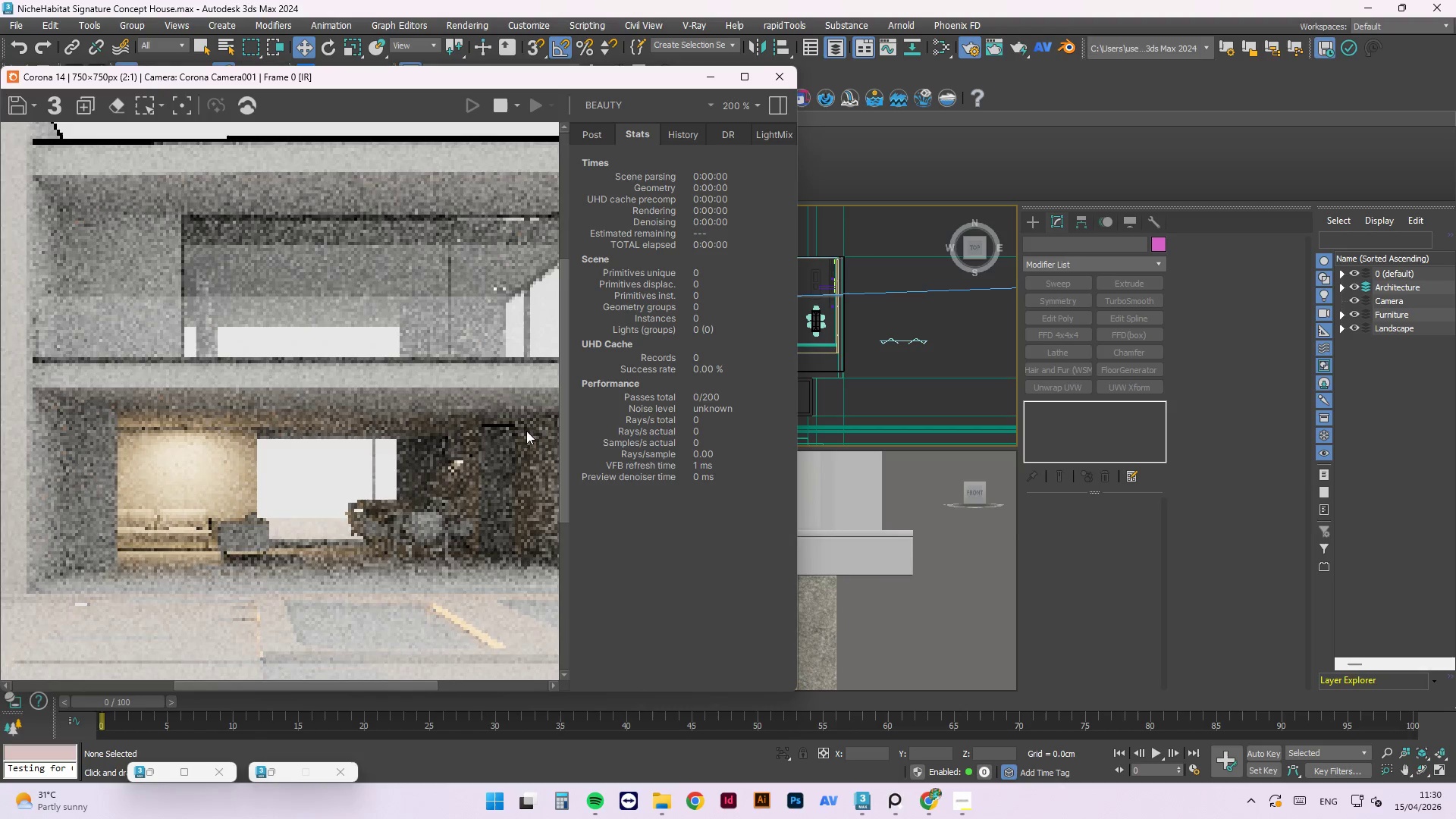 
scroll: coordinate [384, 428], scroll_direction: down, amount: 1.0
 